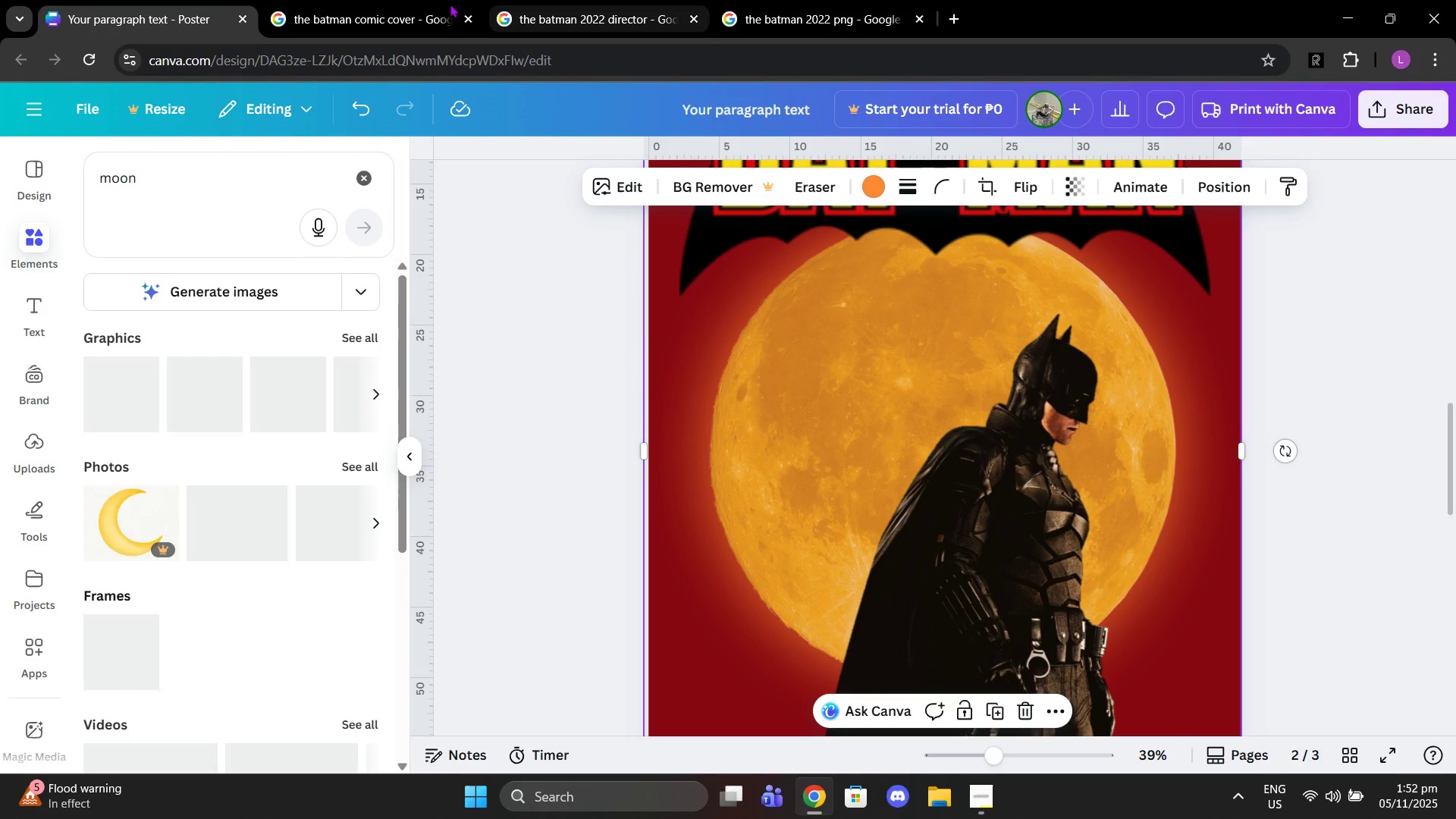 
left_click([374, 5])
 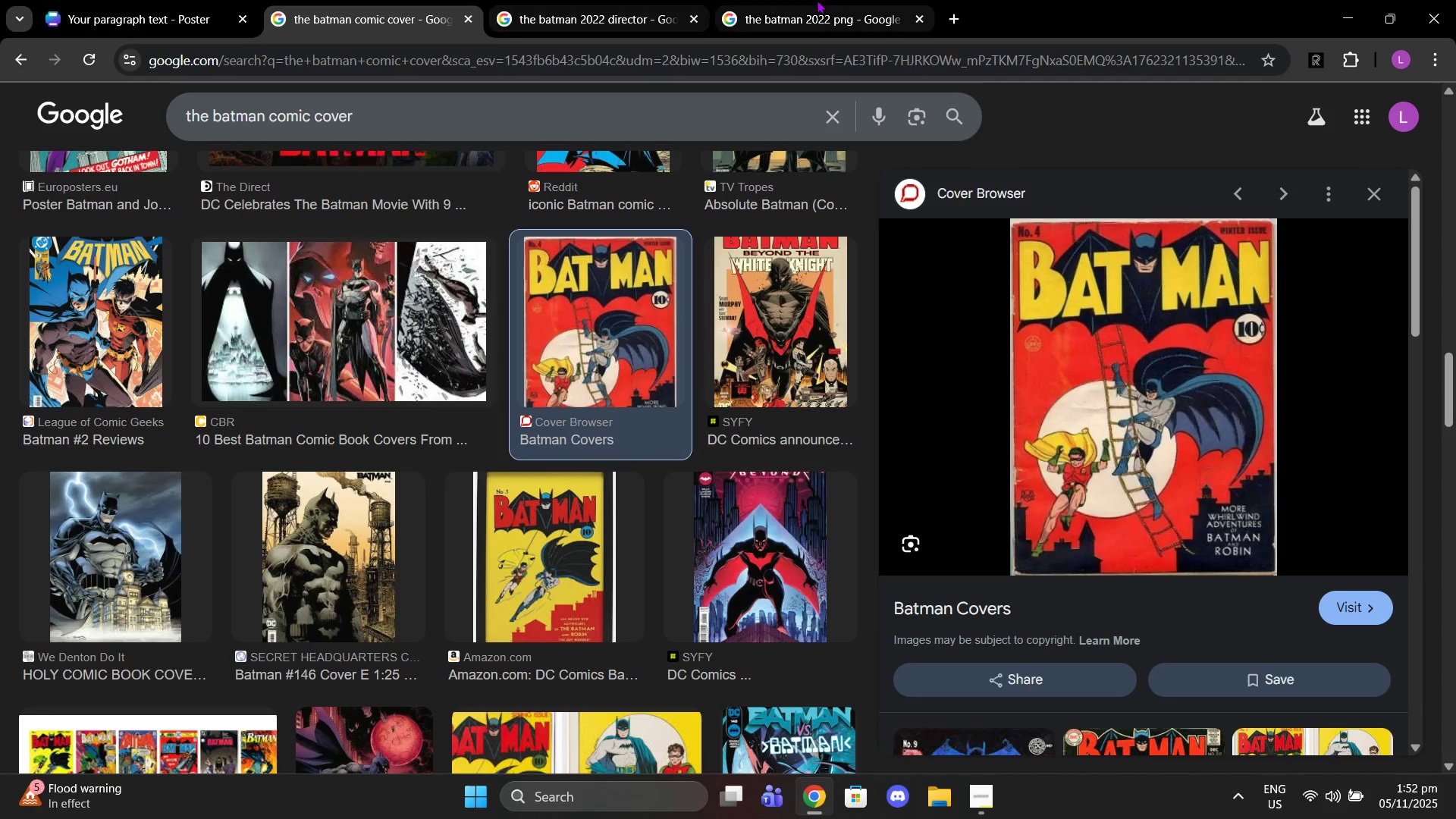 
left_click([825, 7])
 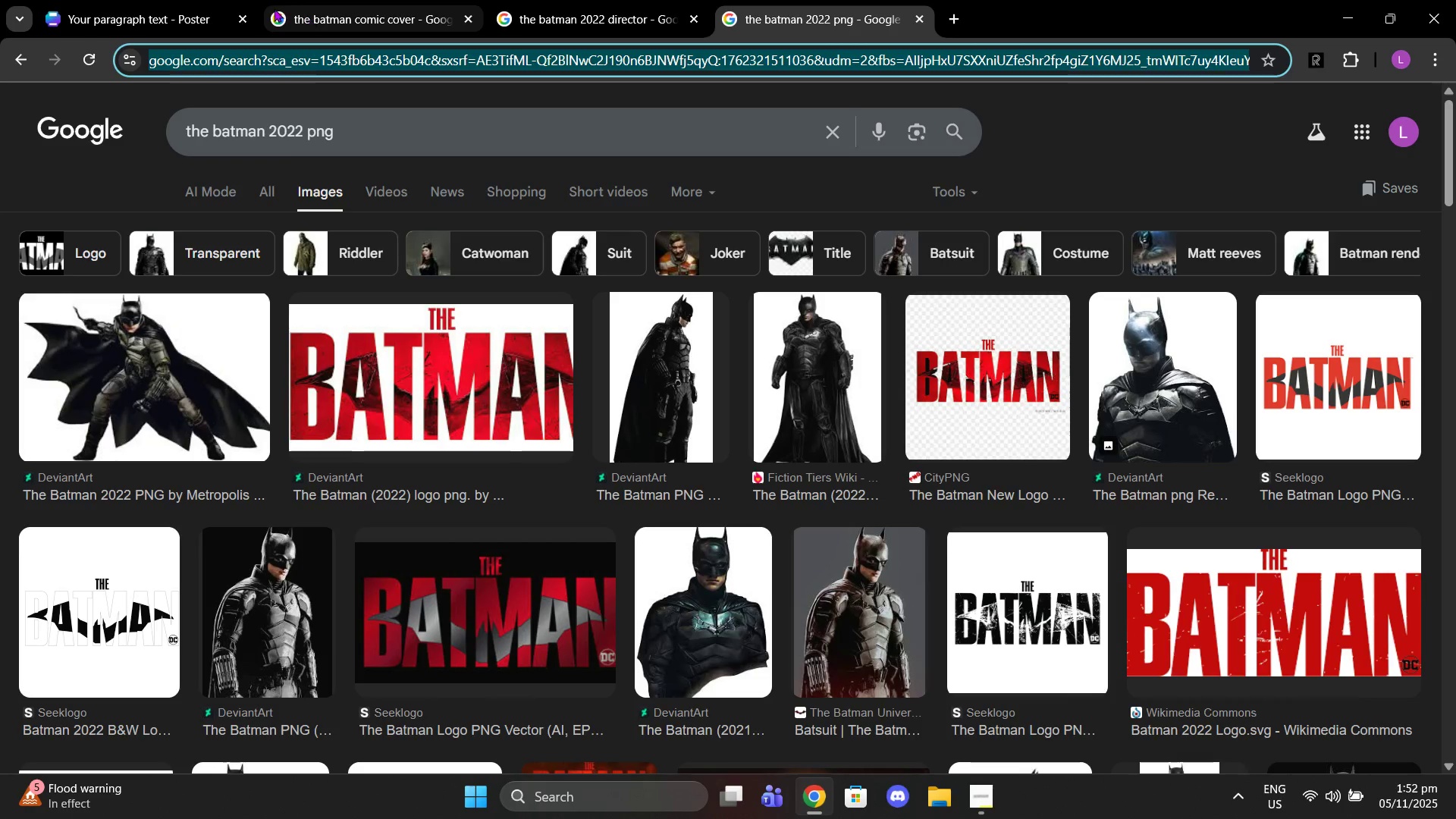 
left_click([119, 13])
 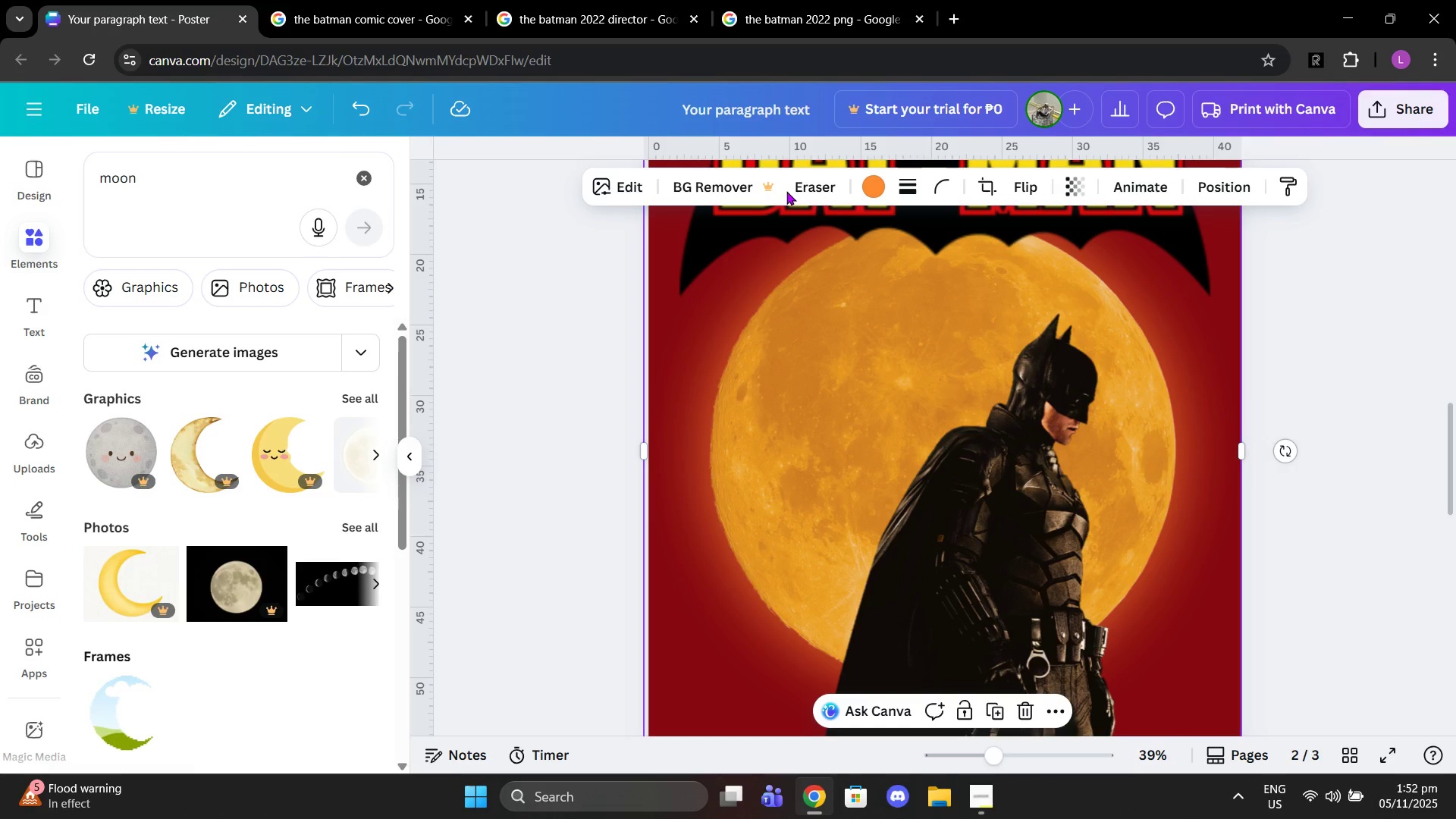 
scroll: coordinate [937, 265], scroll_direction: down, amount: 2.0
 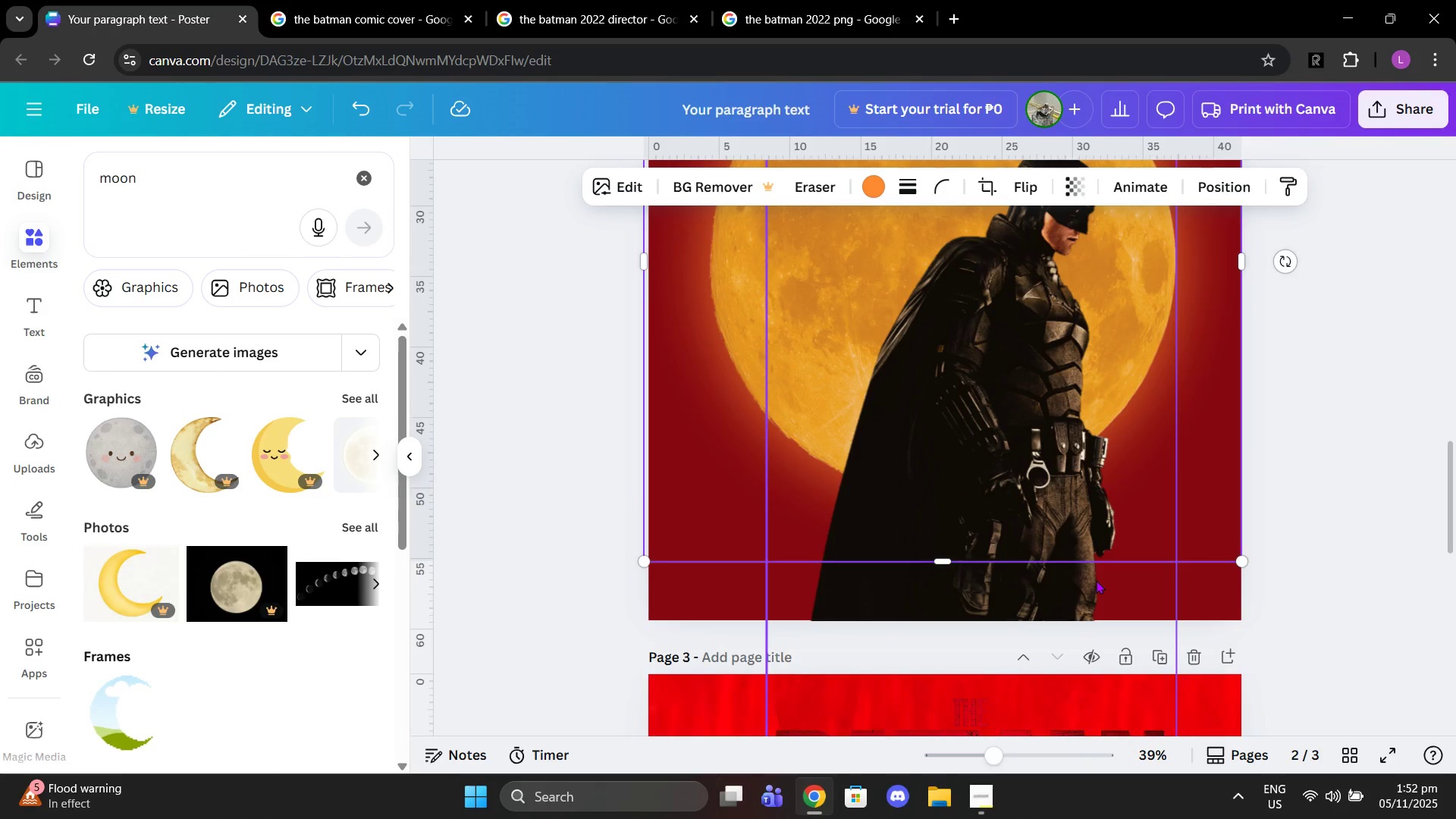 
left_click([1096, 580])
 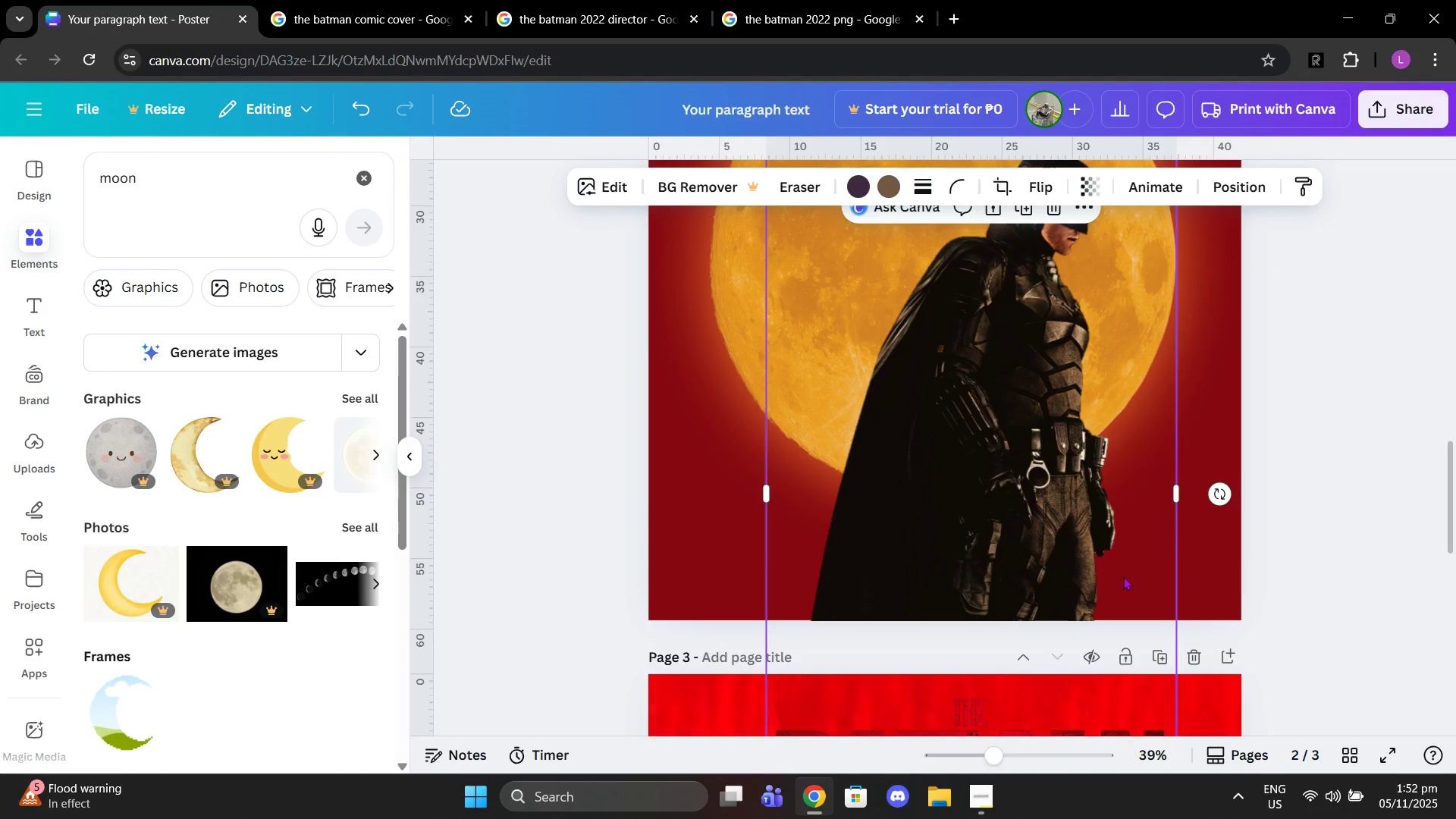 
scroll: coordinate [1130, 596], scroll_direction: down, amount: 2.0
 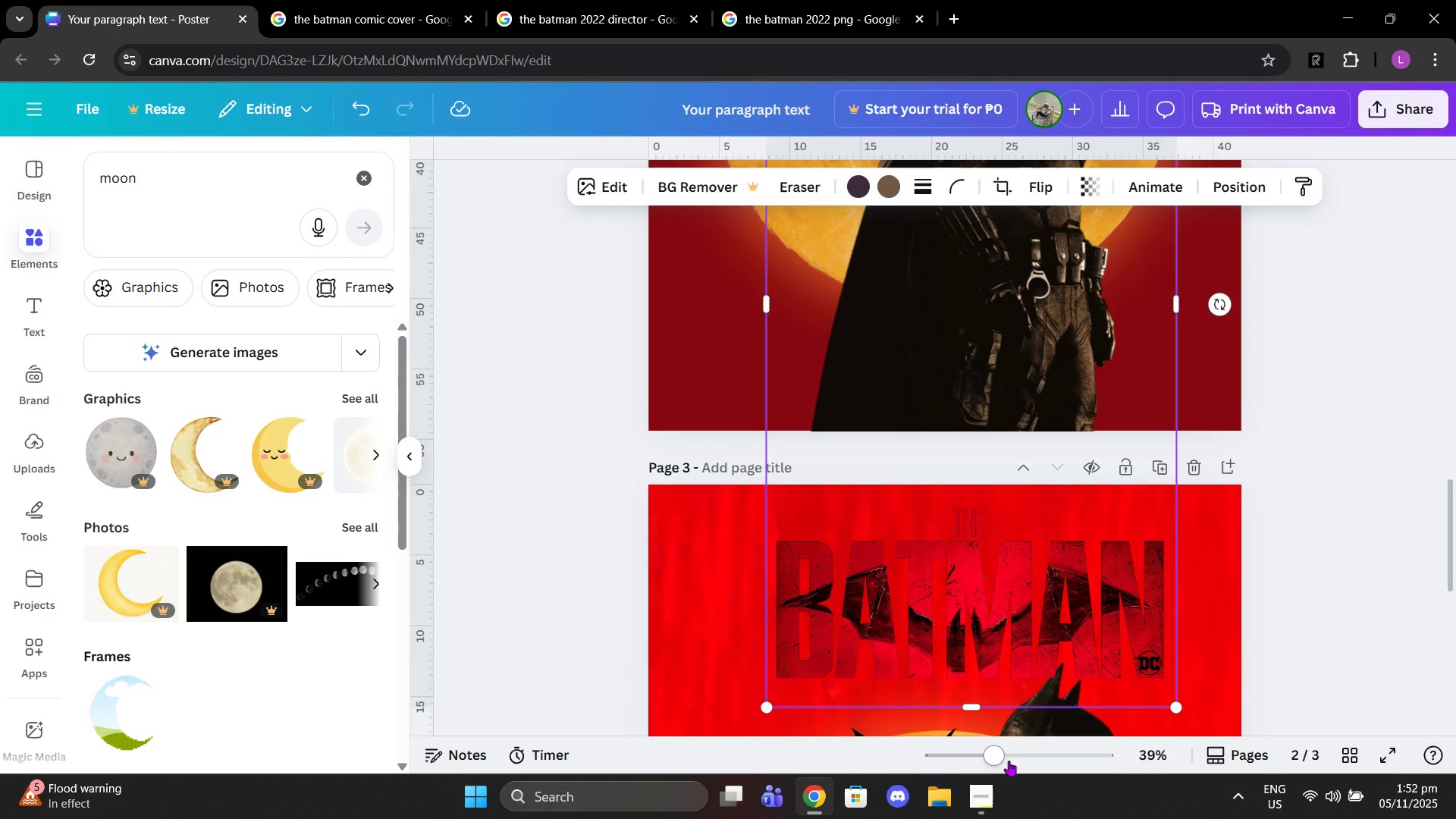 
left_click_drag(start_coordinate=[1006, 761], to_coordinate=[970, 755])
 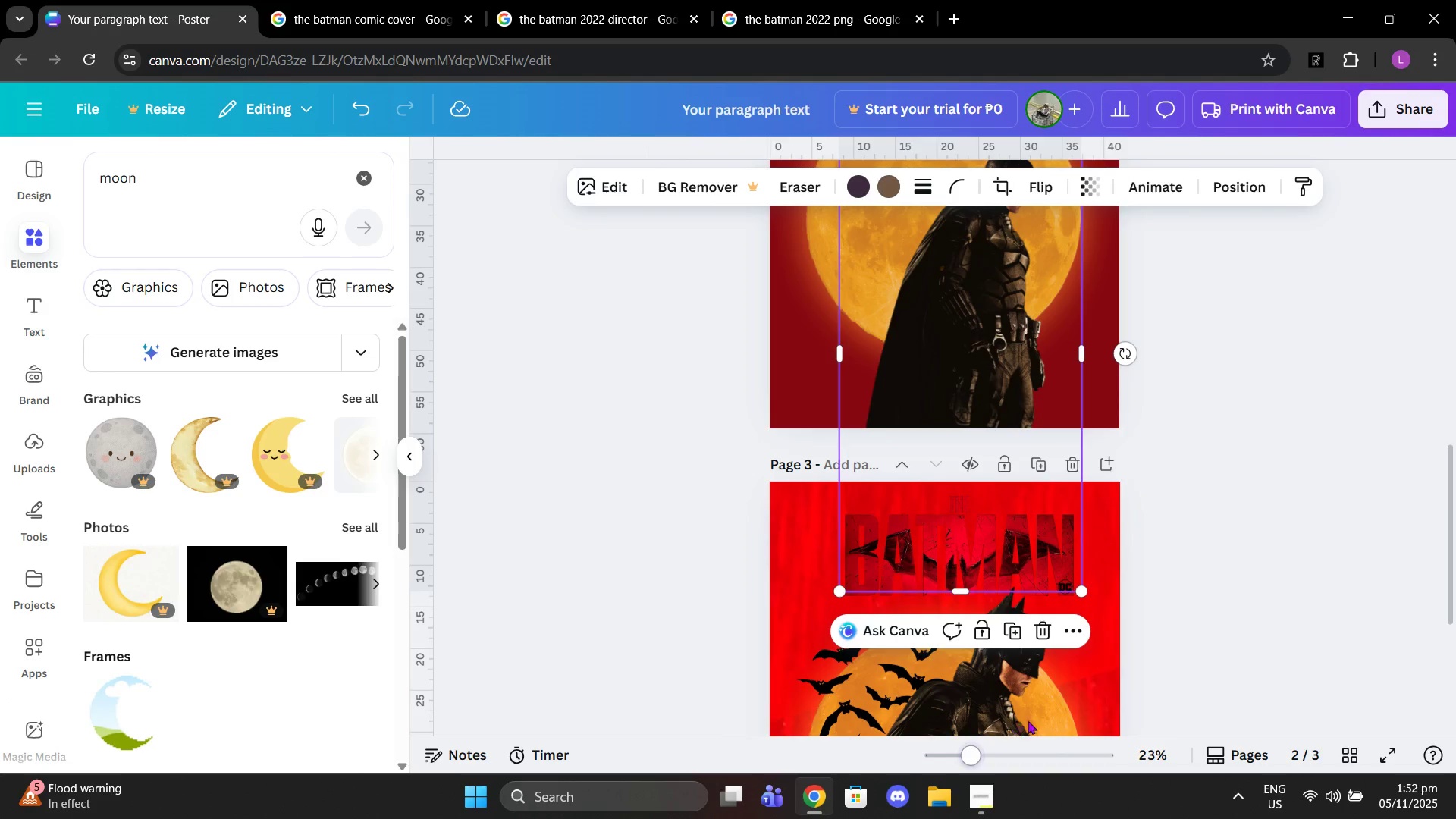 
scroll: coordinate [1027, 720], scroll_direction: up, amount: 2.0
 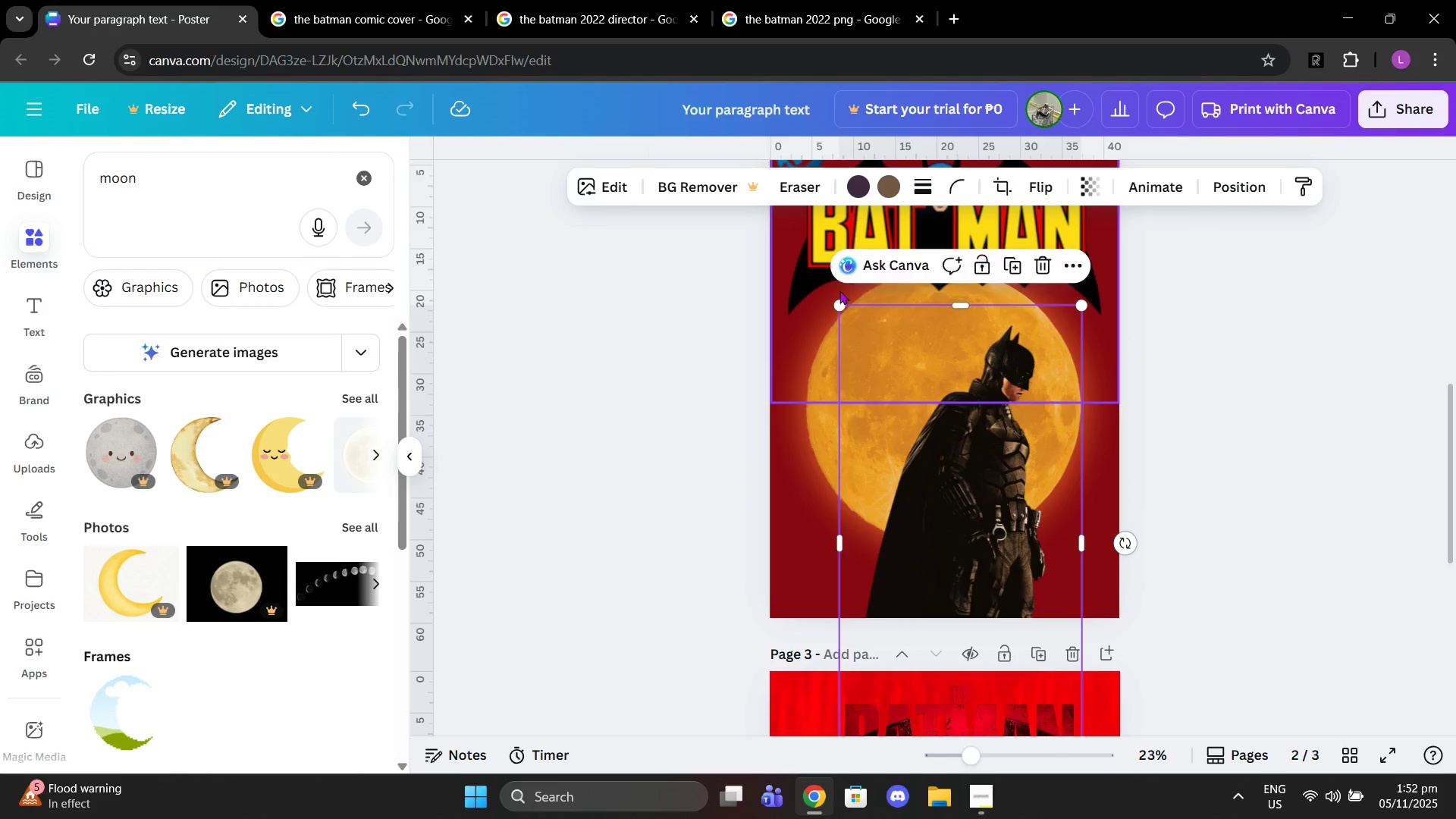 
left_click_drag(start_coordinate=[834, 297], to_coordinate=[843, 306])
 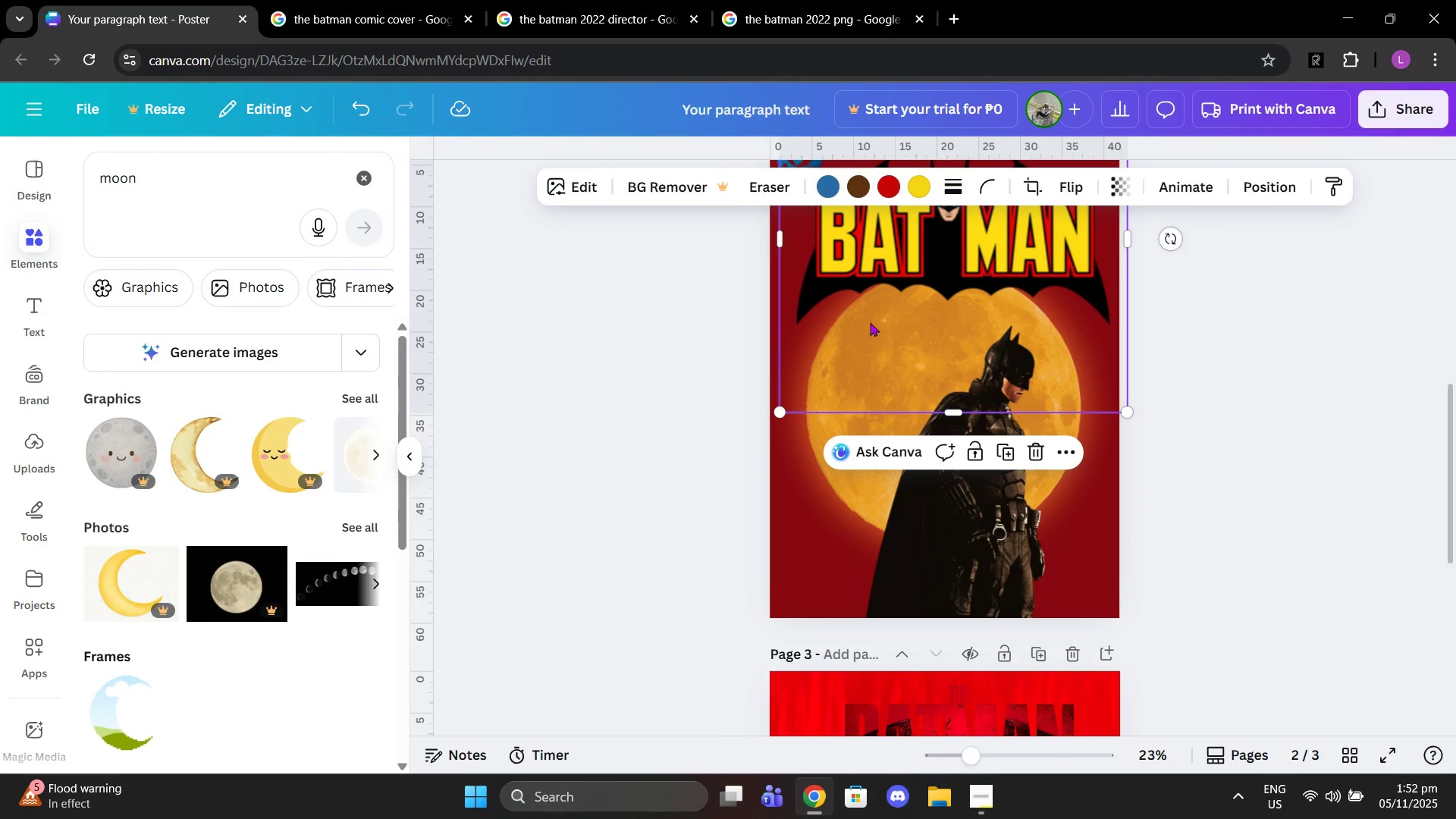 
key(Control+Z)
 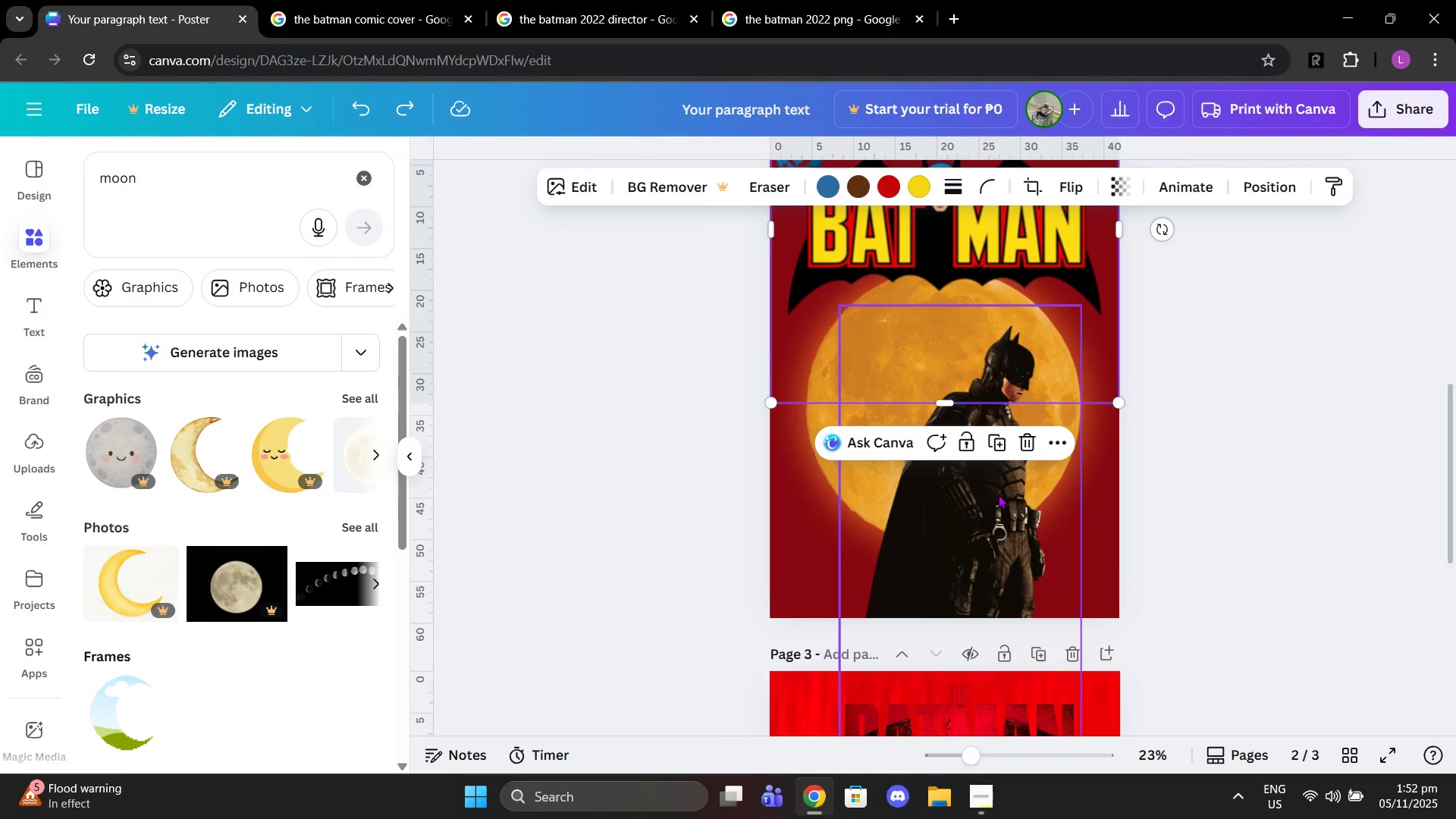 
left_click([998, 494])
 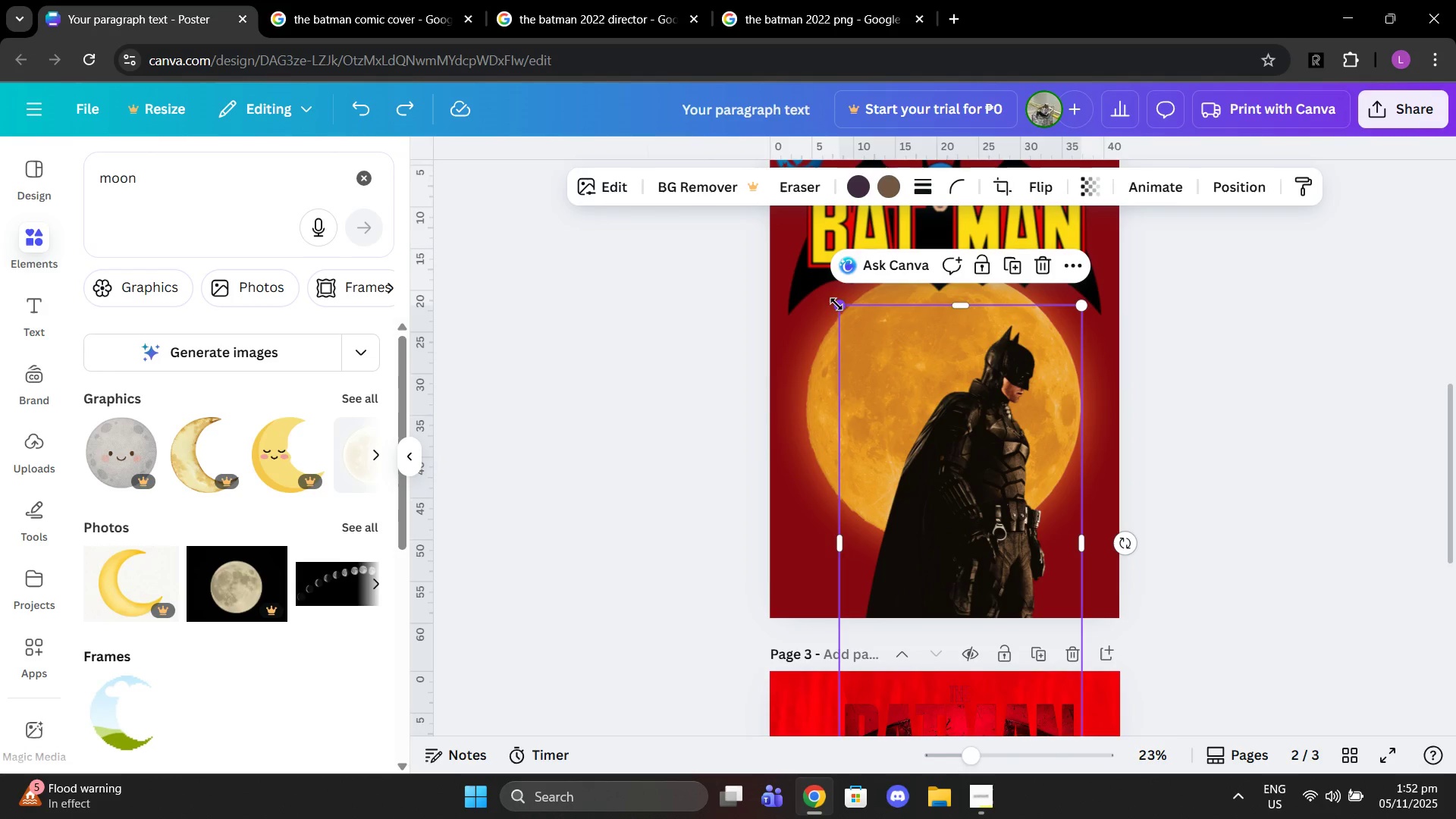 
left_click_drag(start_coordinate=[841, 305], to_coordinate=[968, 408])
 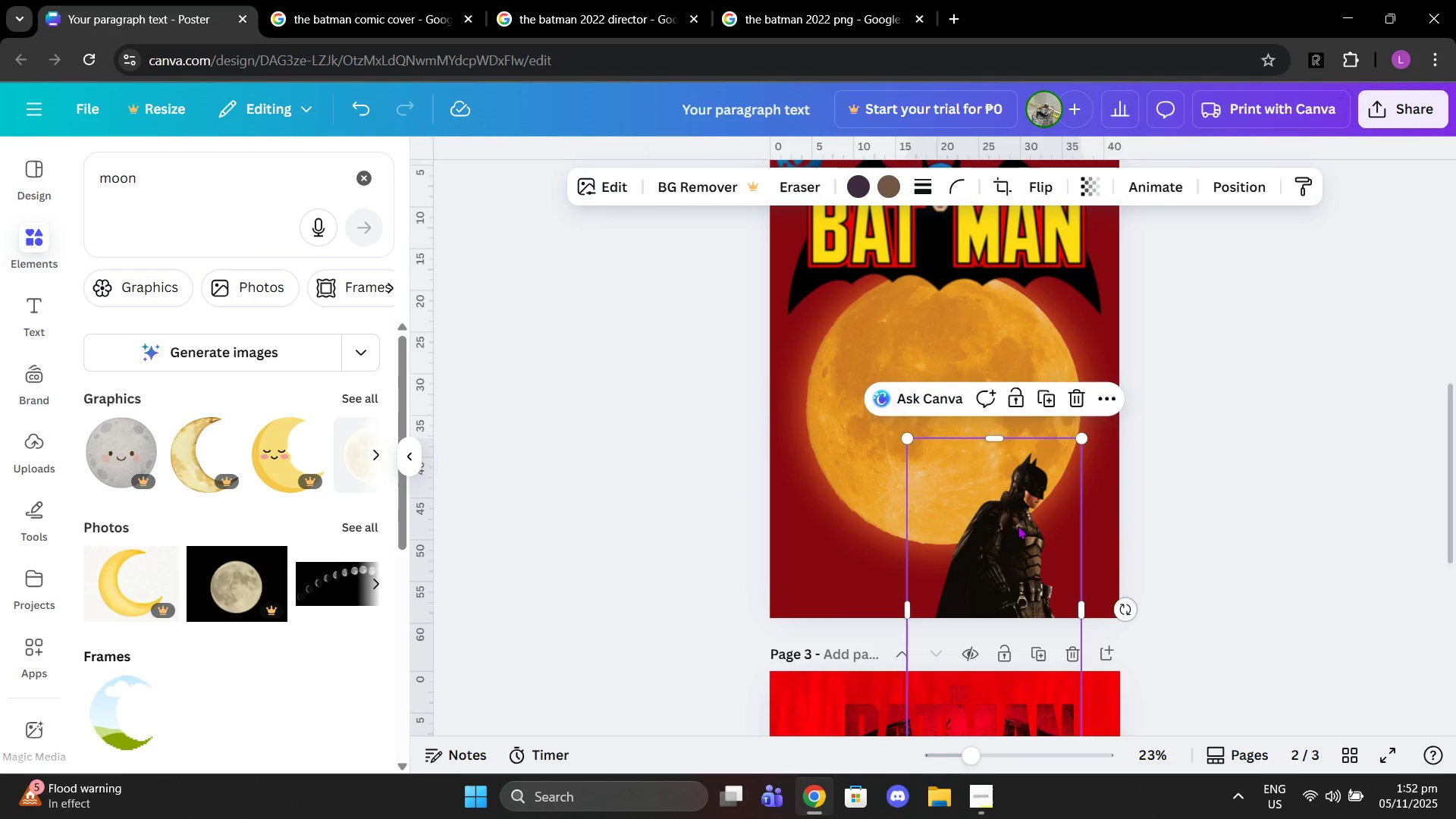 
left_click_drag(start_coordinate=[1021, 570], to_coordinate=[1033, 459])
 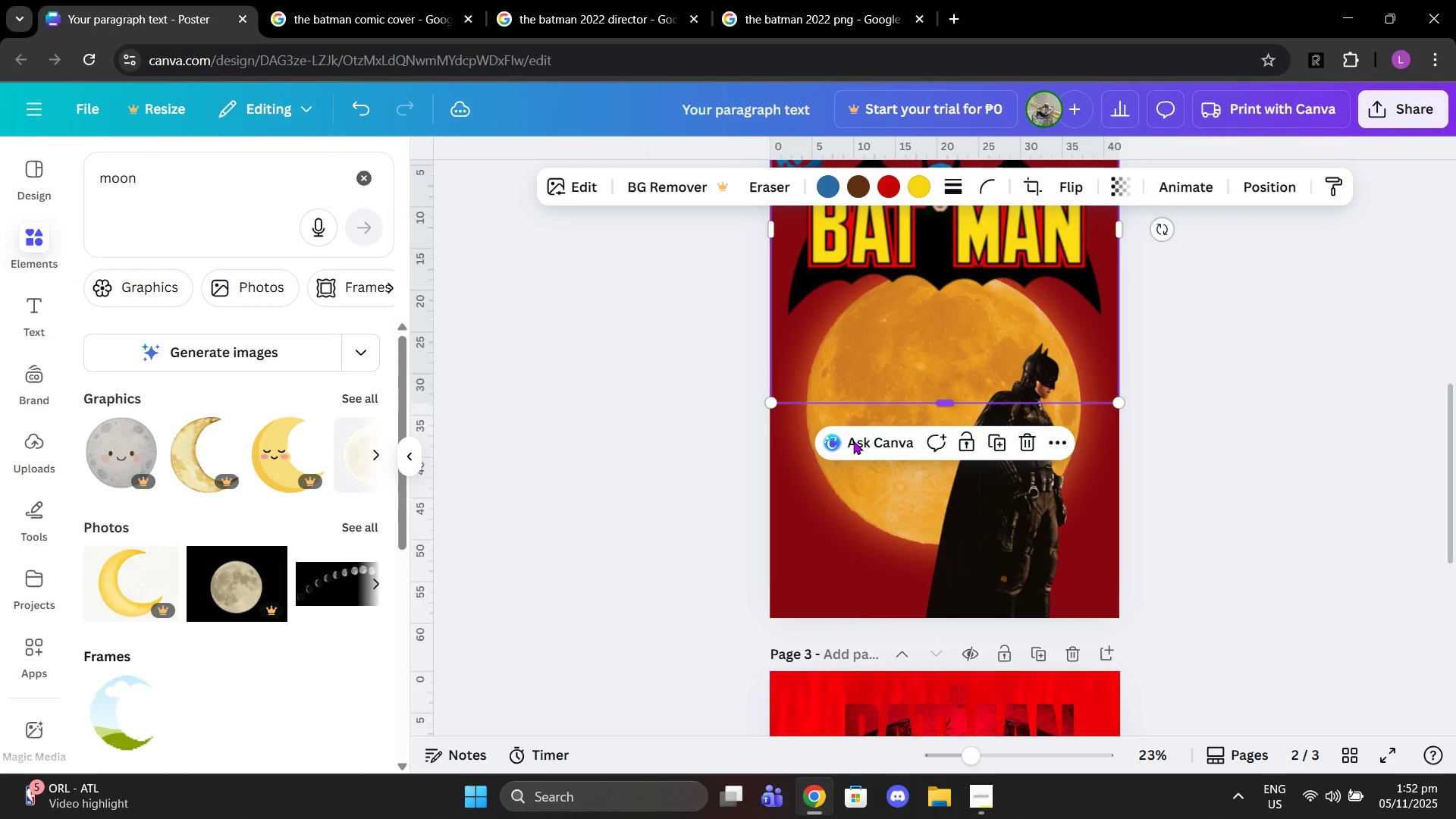 
left_click([853, 441])
 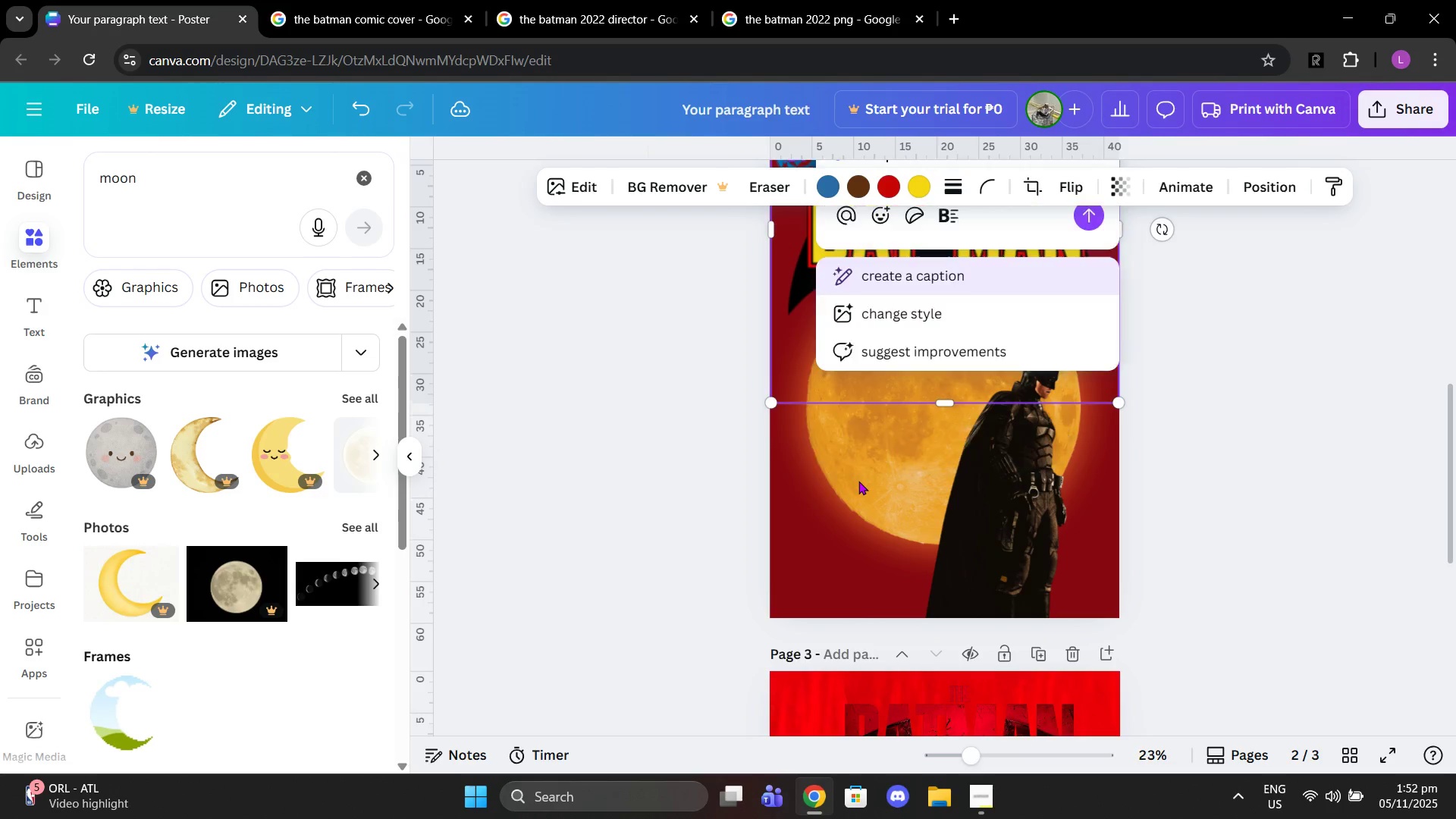 
left_click([858, 481])
 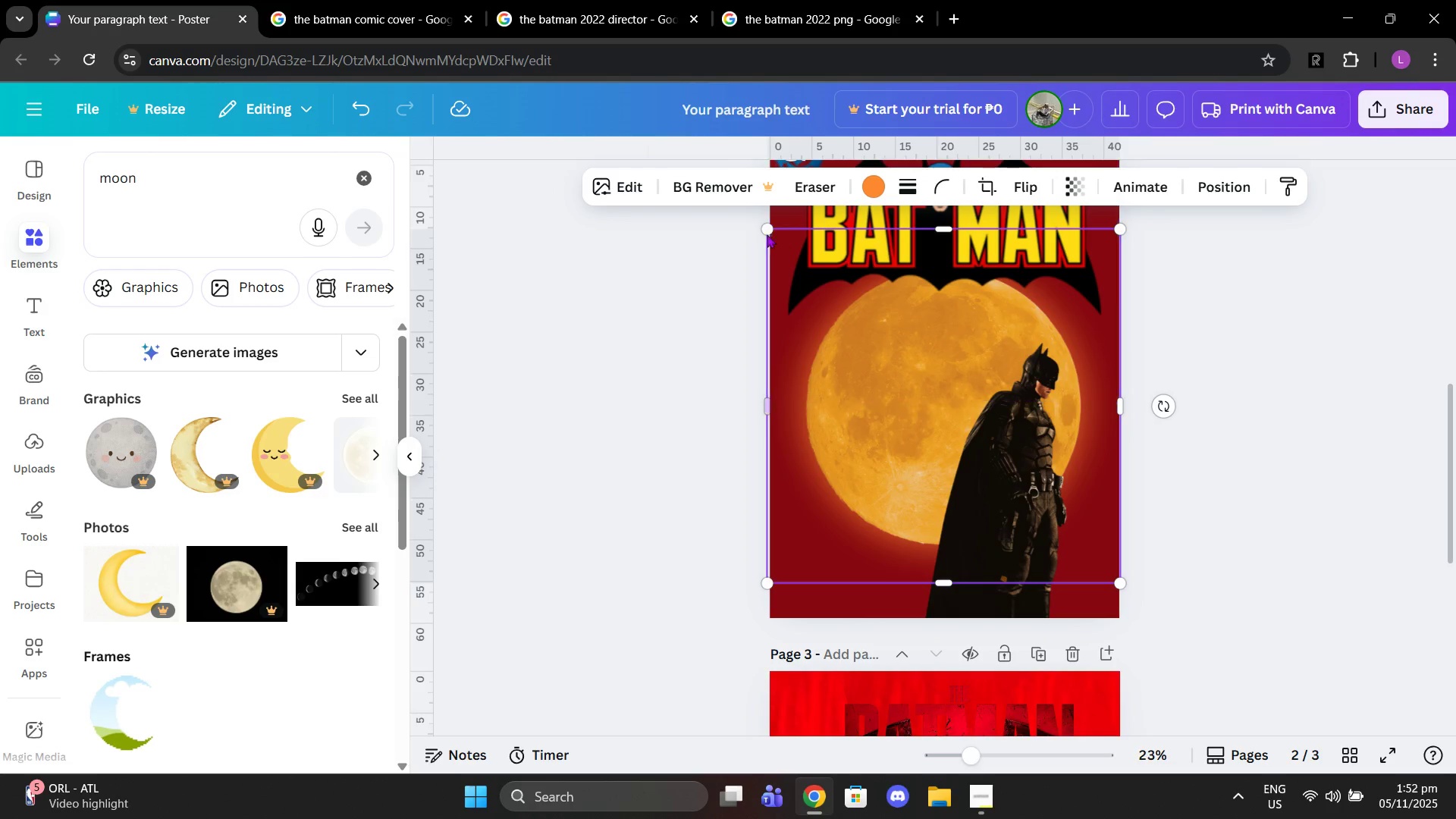 
left_click_drag(start_coordinate=[765, 229], to_coordinate=[877, 294])
 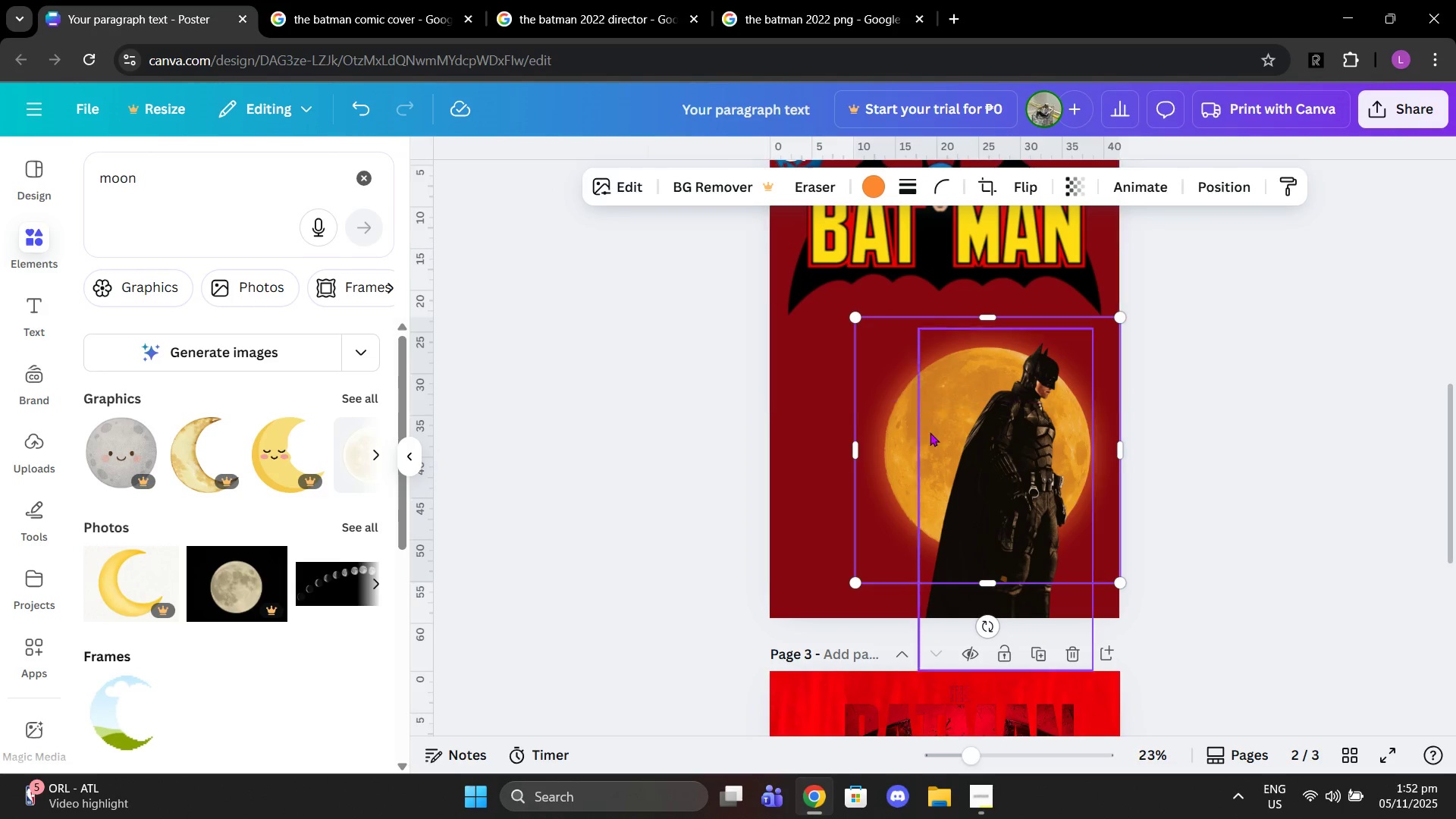 
left_click_drag(start_coordinate=[930, 437], to_coordinate=[839, 388])
 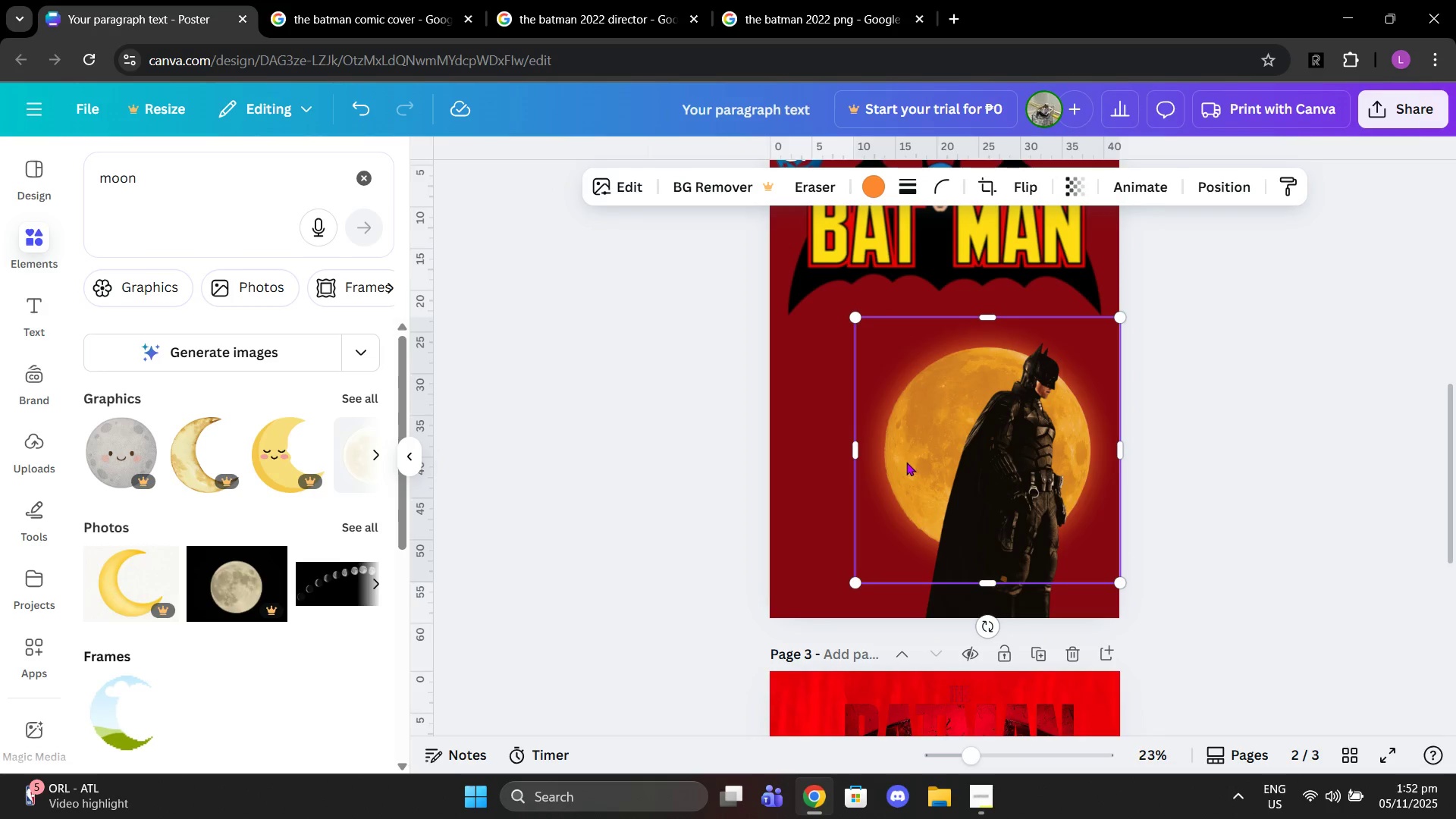 
left_click_drag(start_coordinate=[908, 462], to_coordinate=[837, 407])
 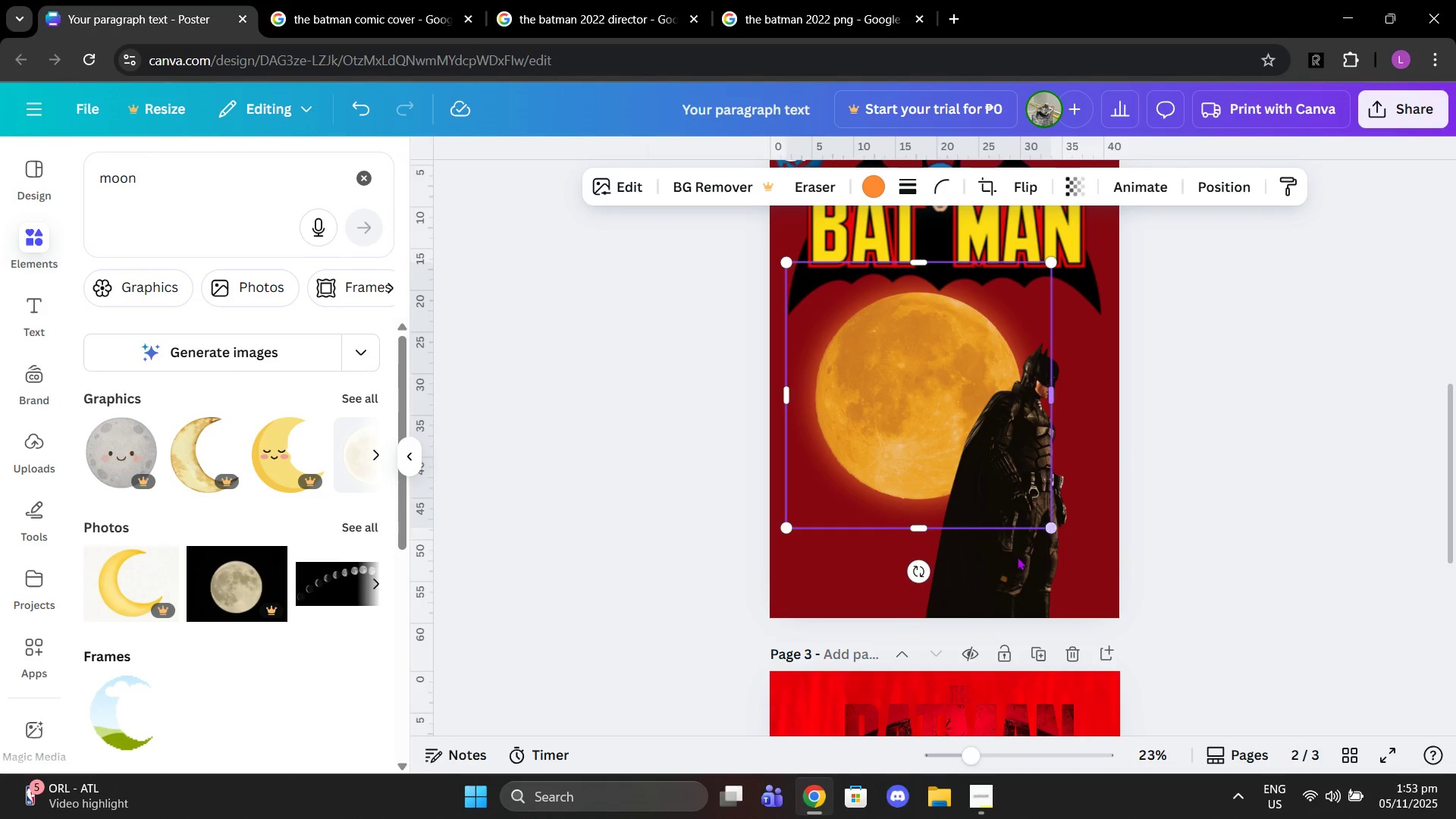 
left_click_drag(start_coordinate=[1017, 557], to_coordinate=[987, 557])
 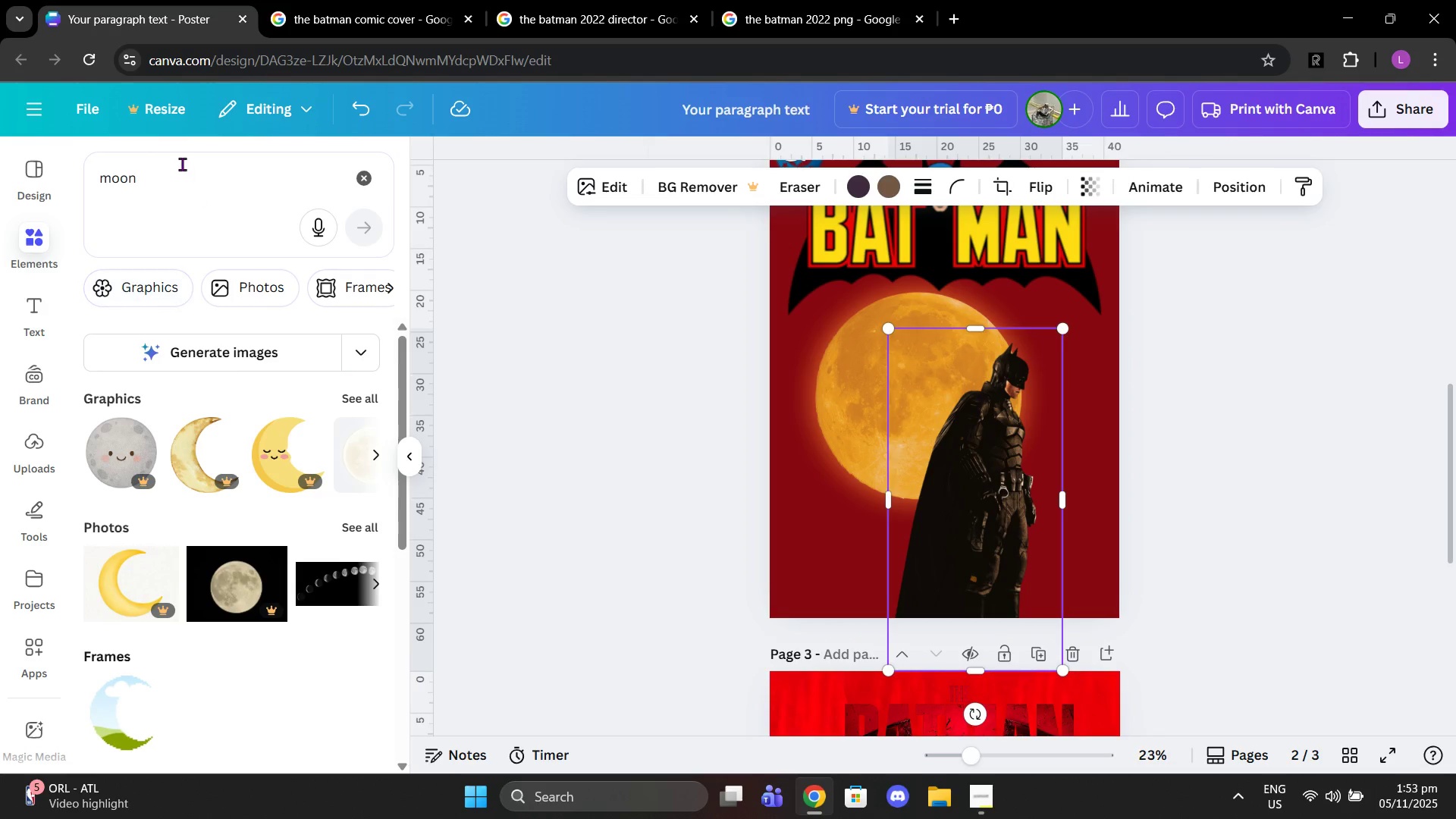 
left_click([371, 394])
 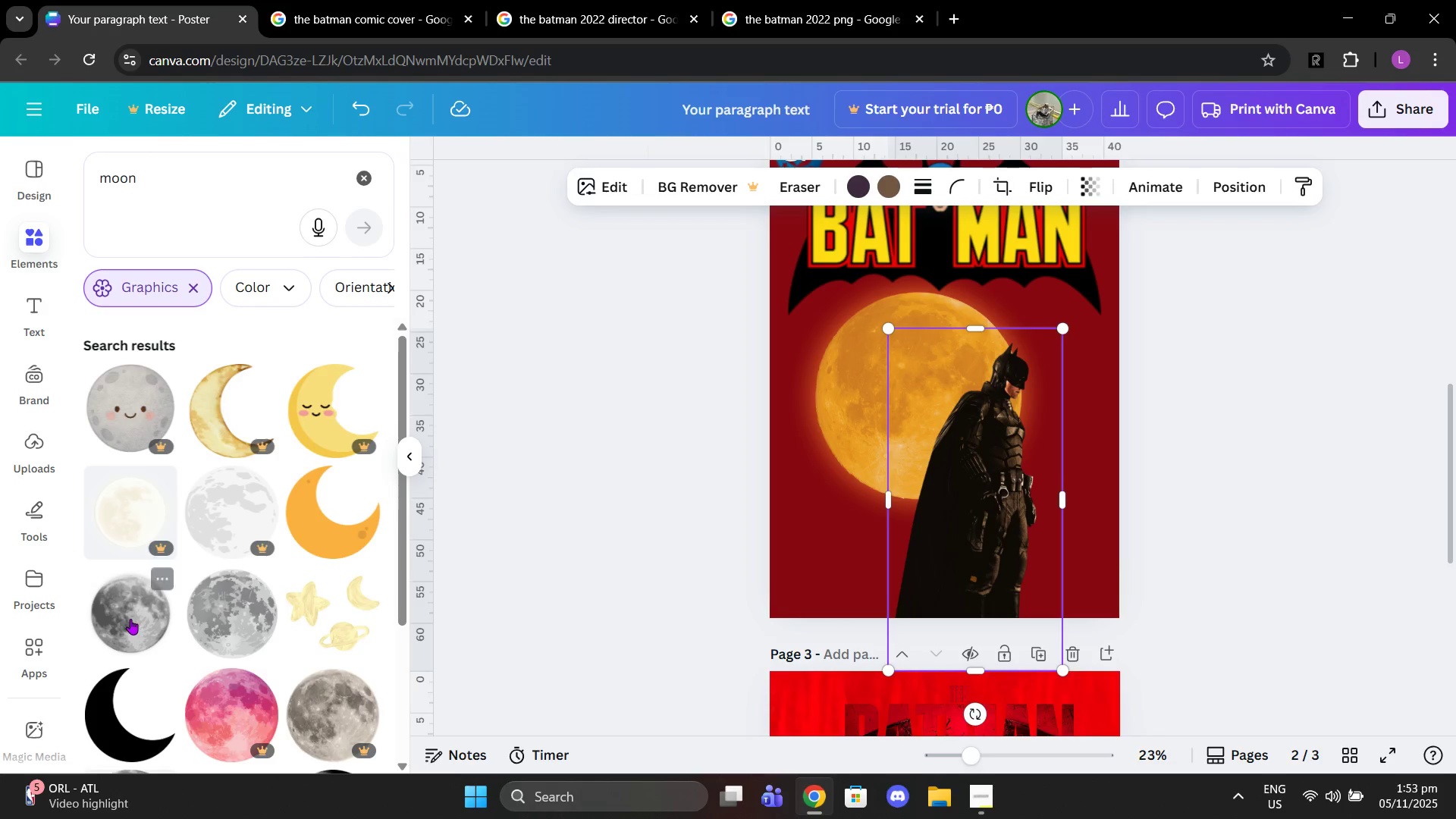 
scroll: coordinate [388, 466], scroll_direction: down, amount: 5.0
 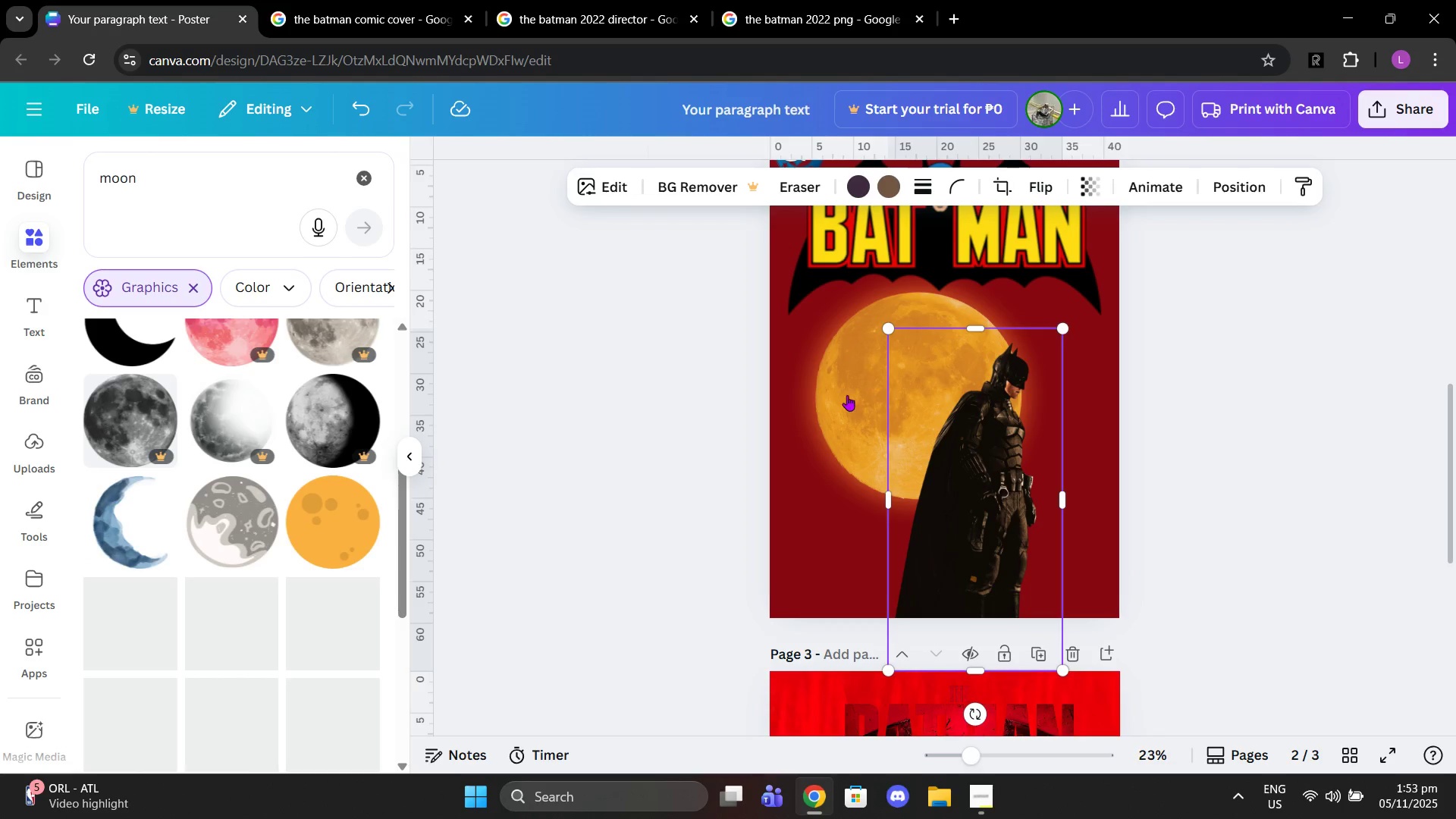 
 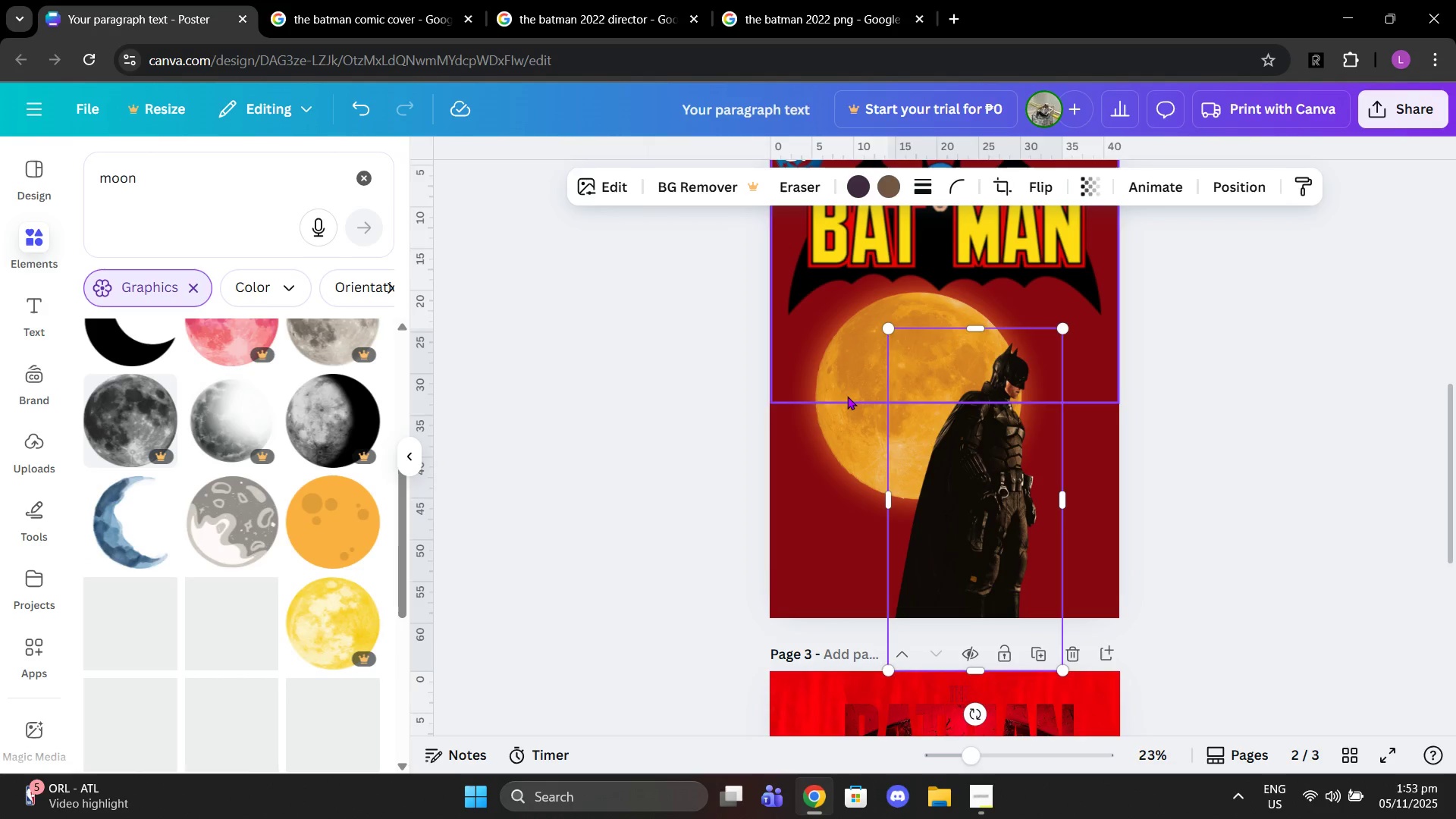 
left_click([847, 396])
 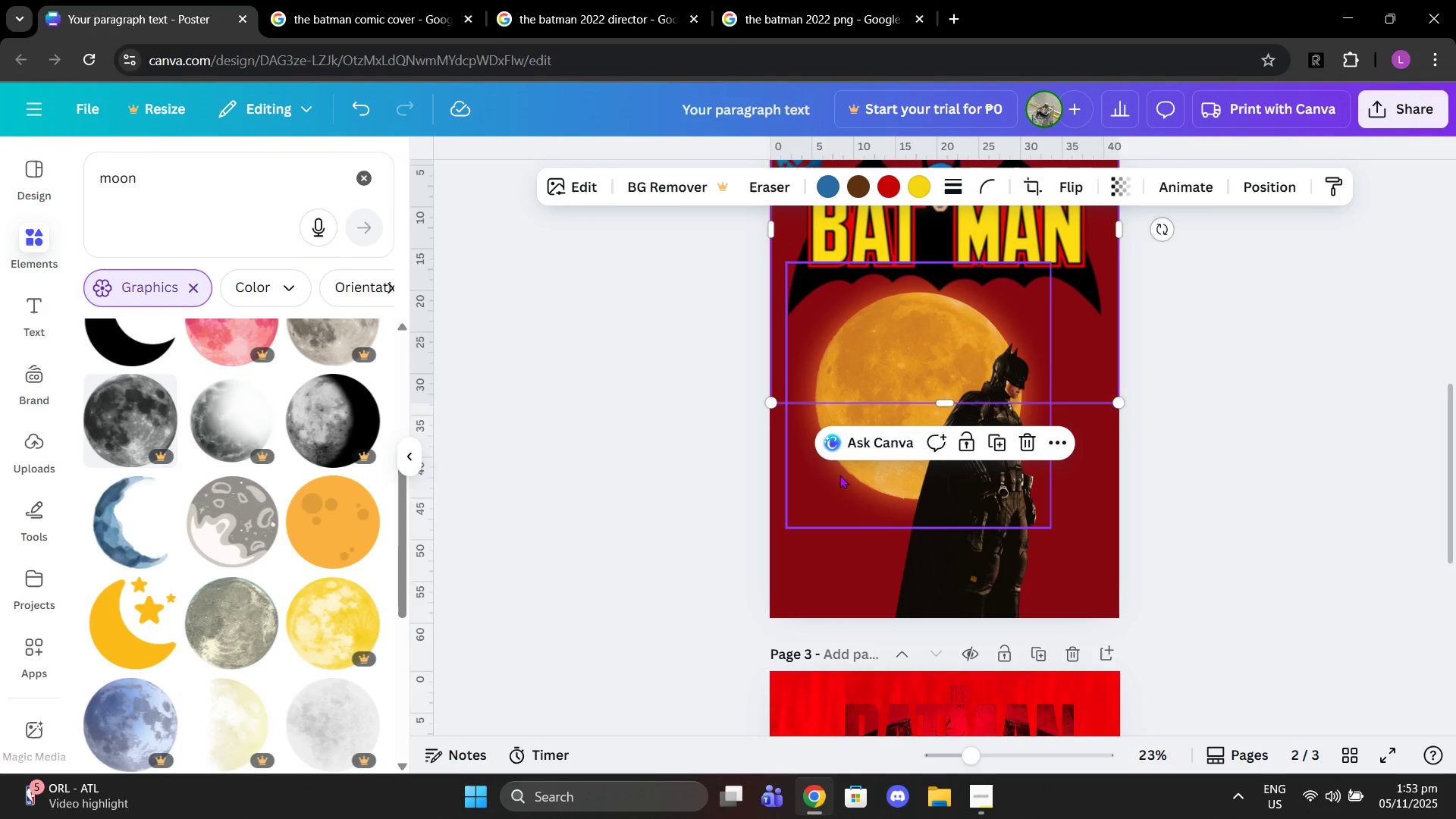 
left_click([839, 475])
 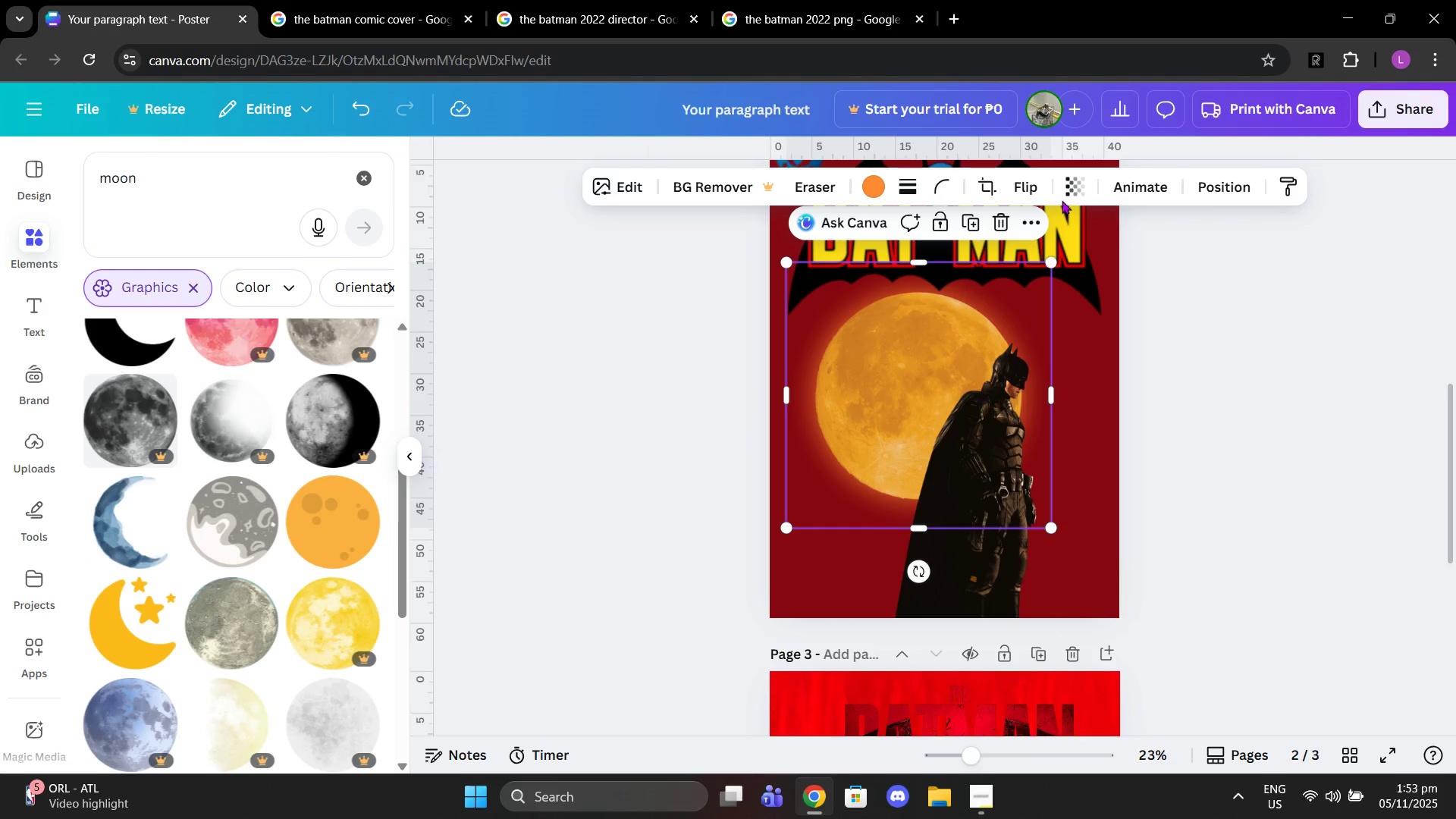 
left_click([1062, 200])
 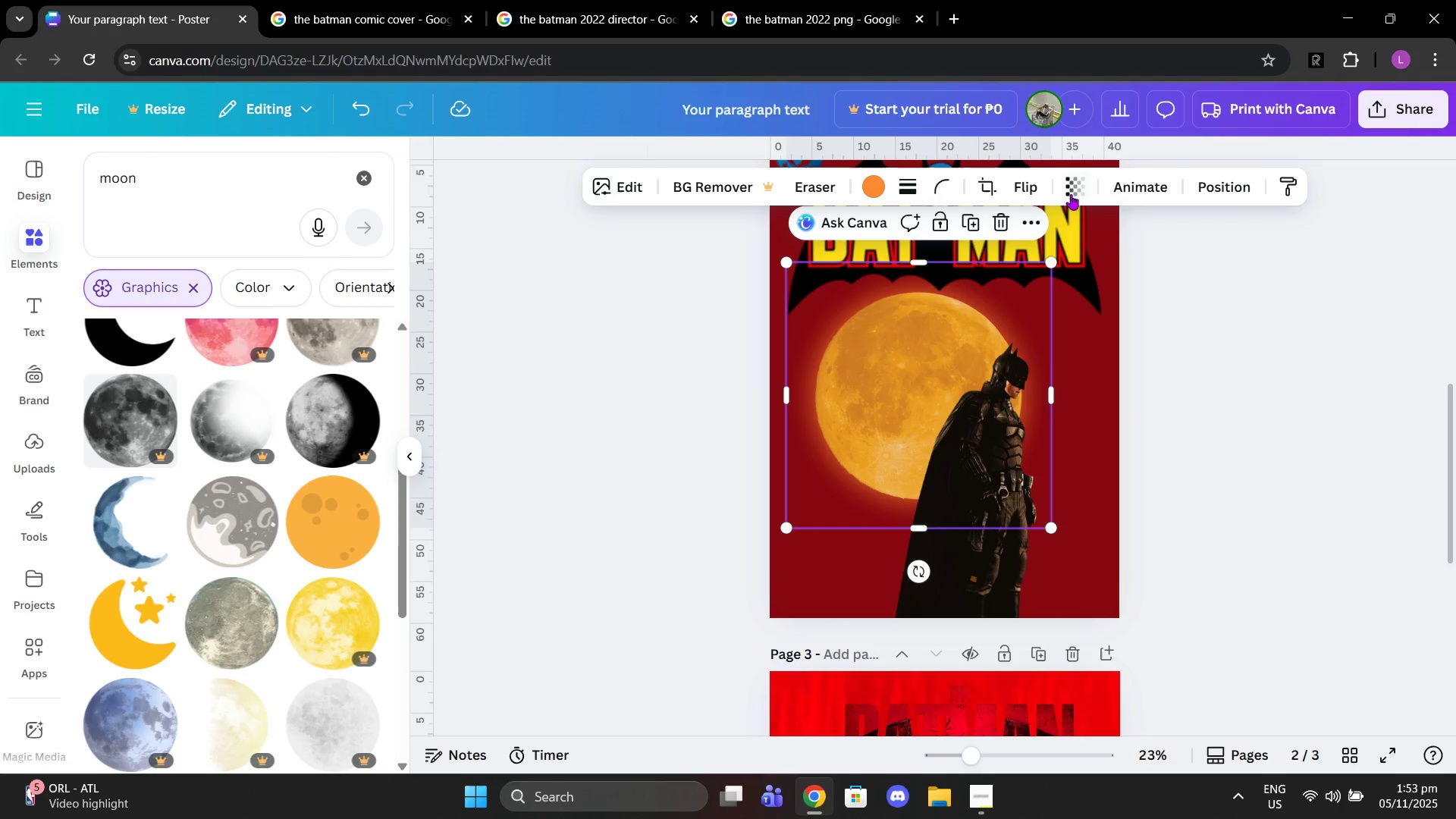 
left_click([1071, 194])
 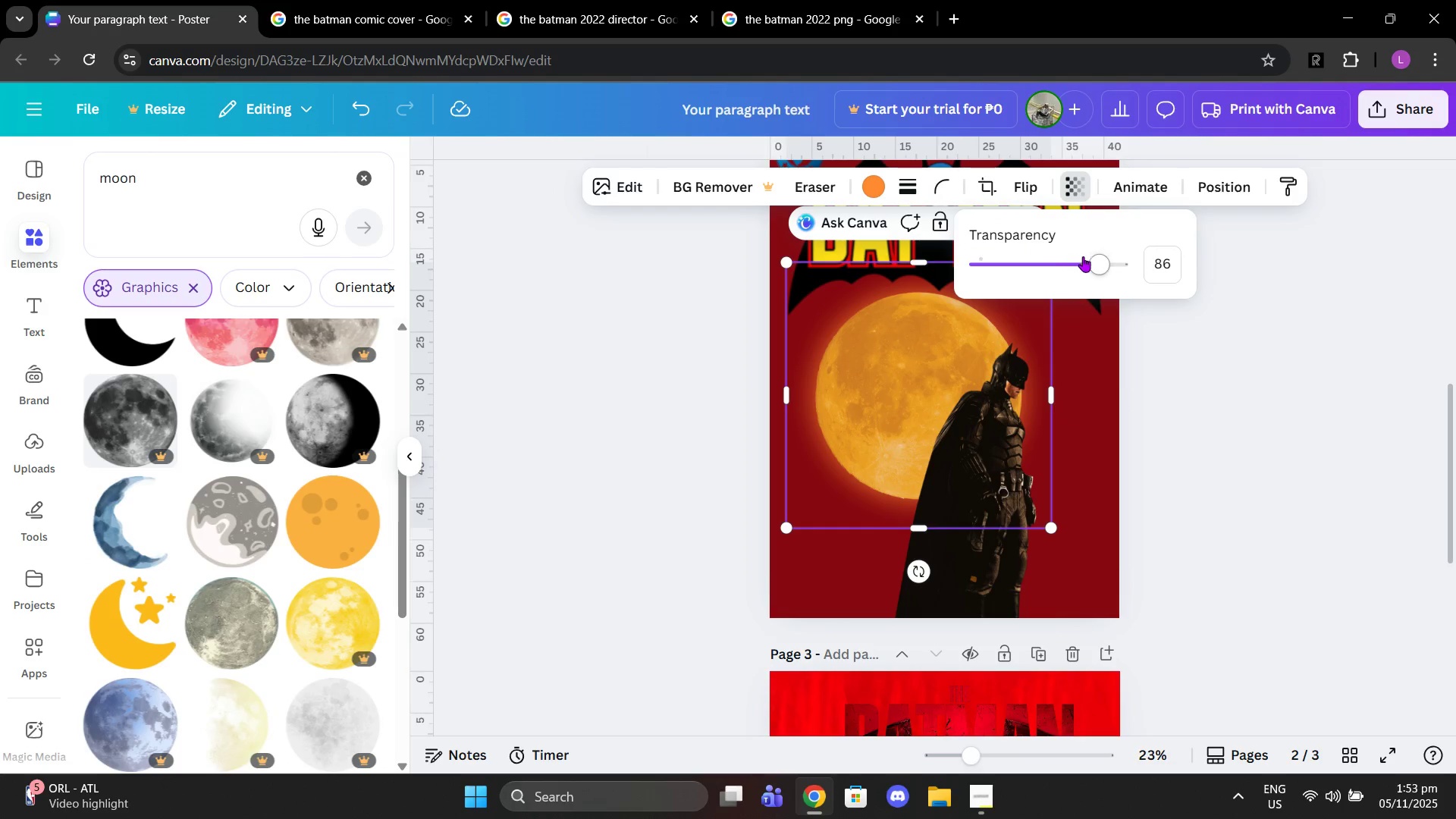 
left_click_drag(start_coordinate=[1083, 260], to_coordinate=[1064, 261])
 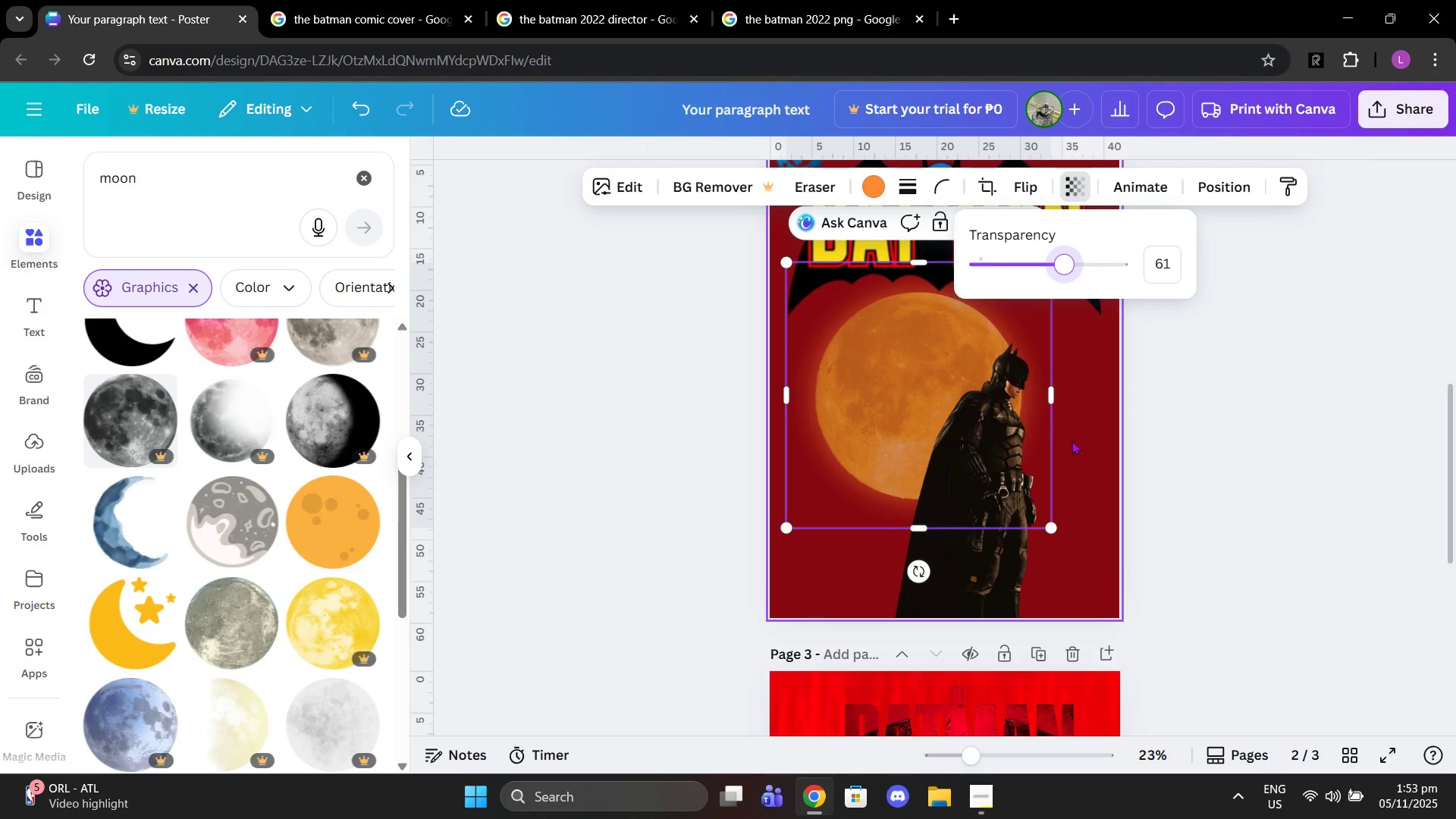 
left_click([1072, 441])
 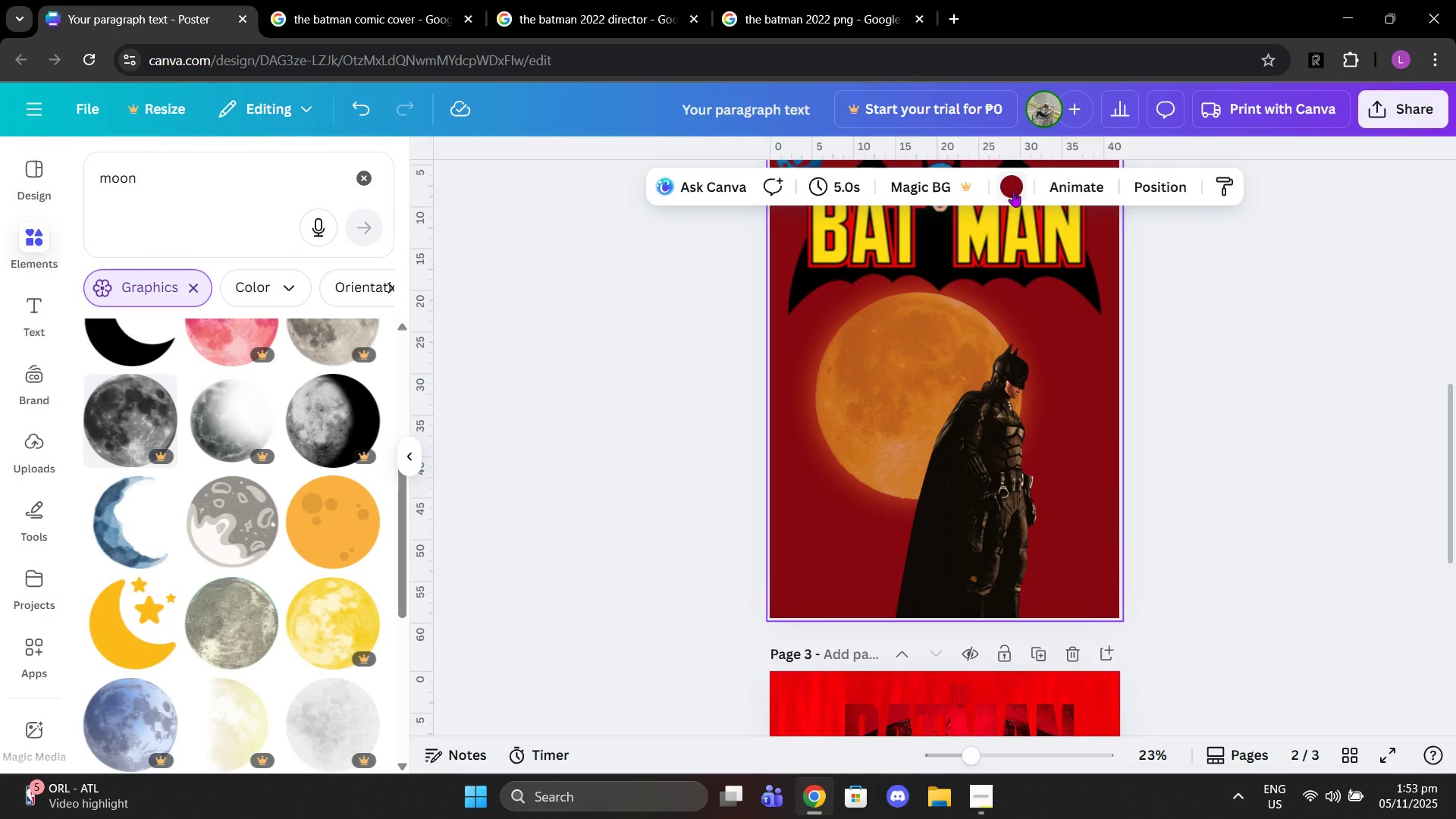 
left_click([1013, 191])
 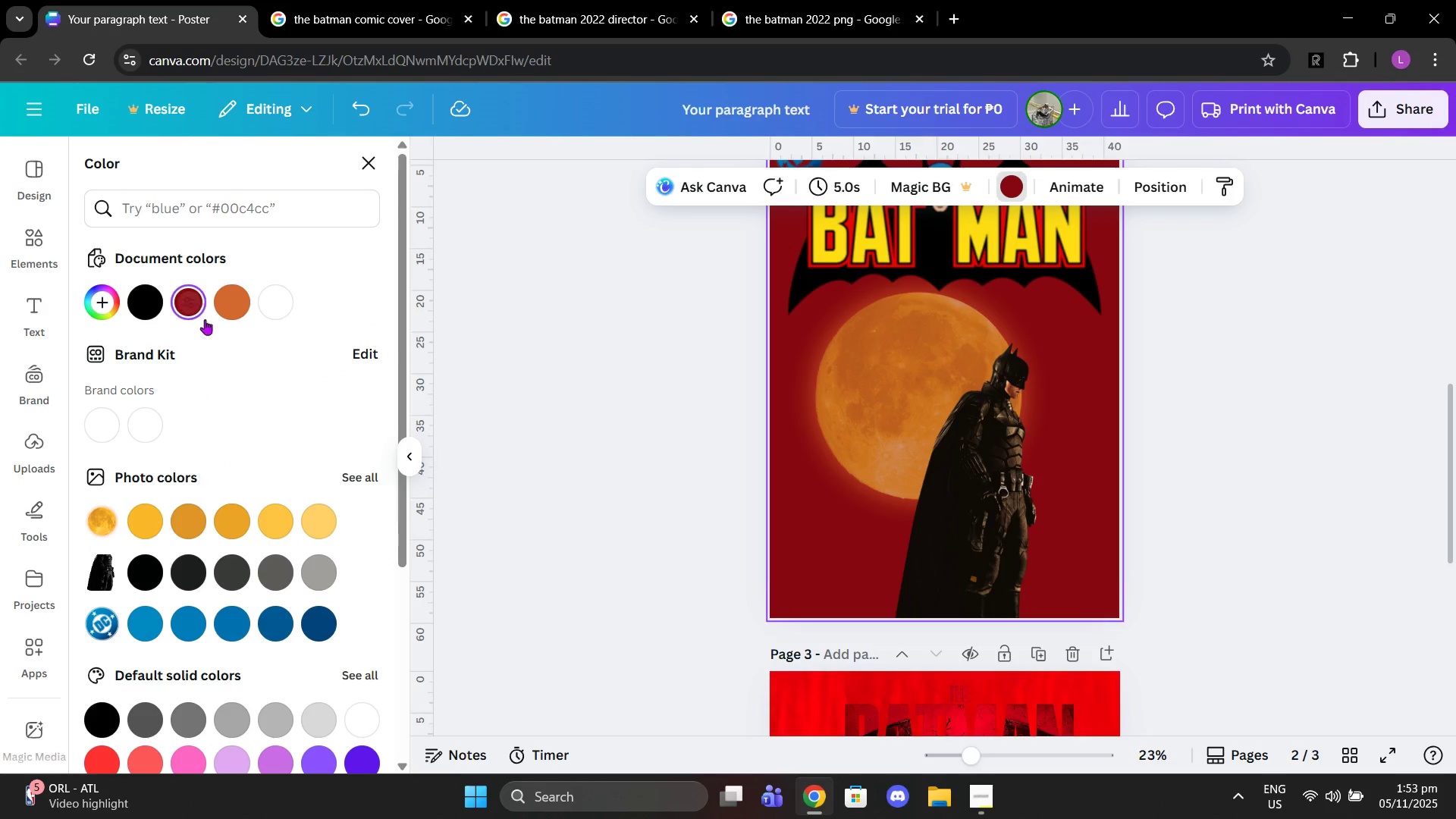 
scroll: coordinate [262, 486], scroll_direction: down, amount: 2.0
 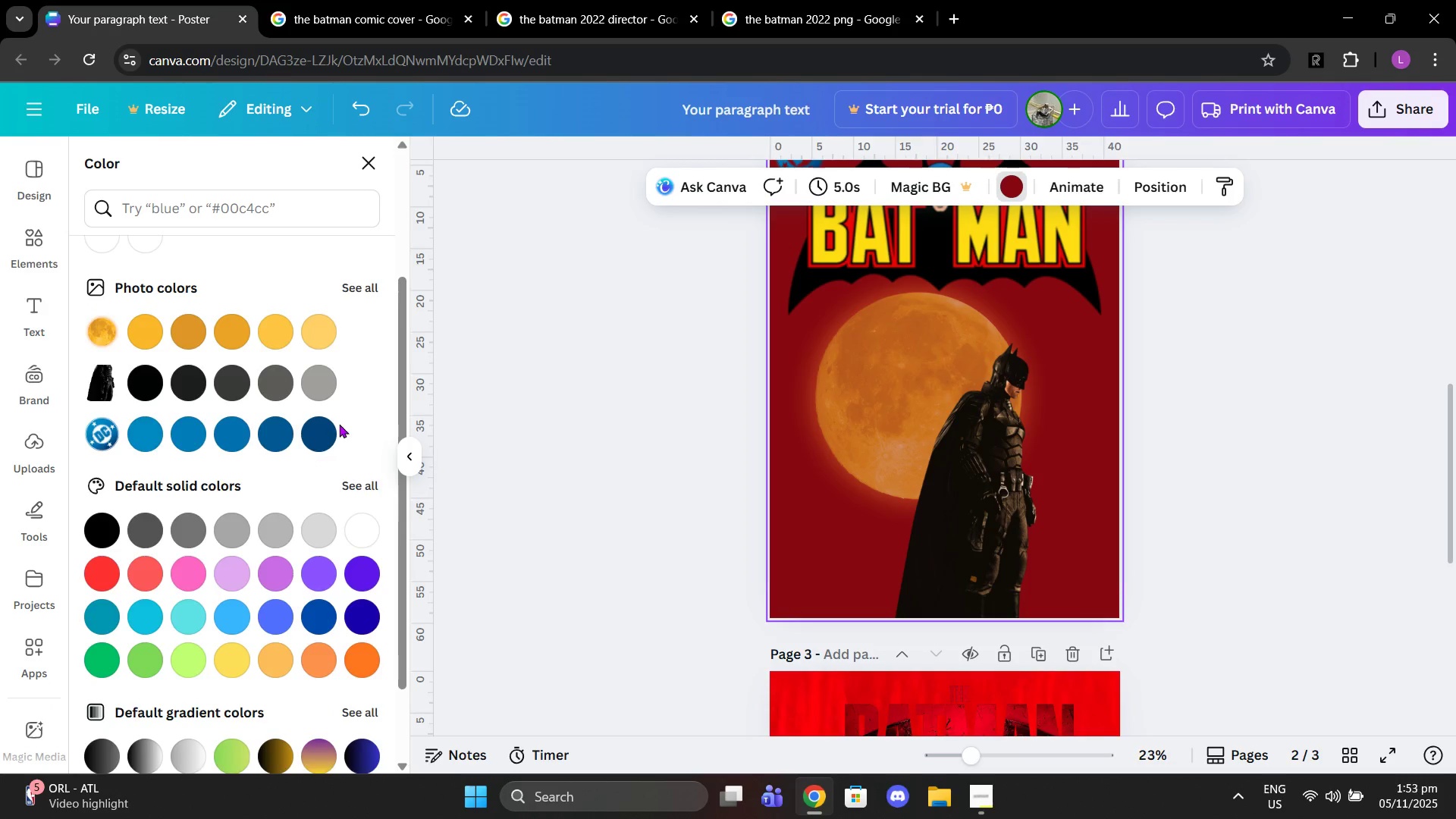 
scroll: coordinate [338, 419], scroll_direction: up, amount: 6.0
 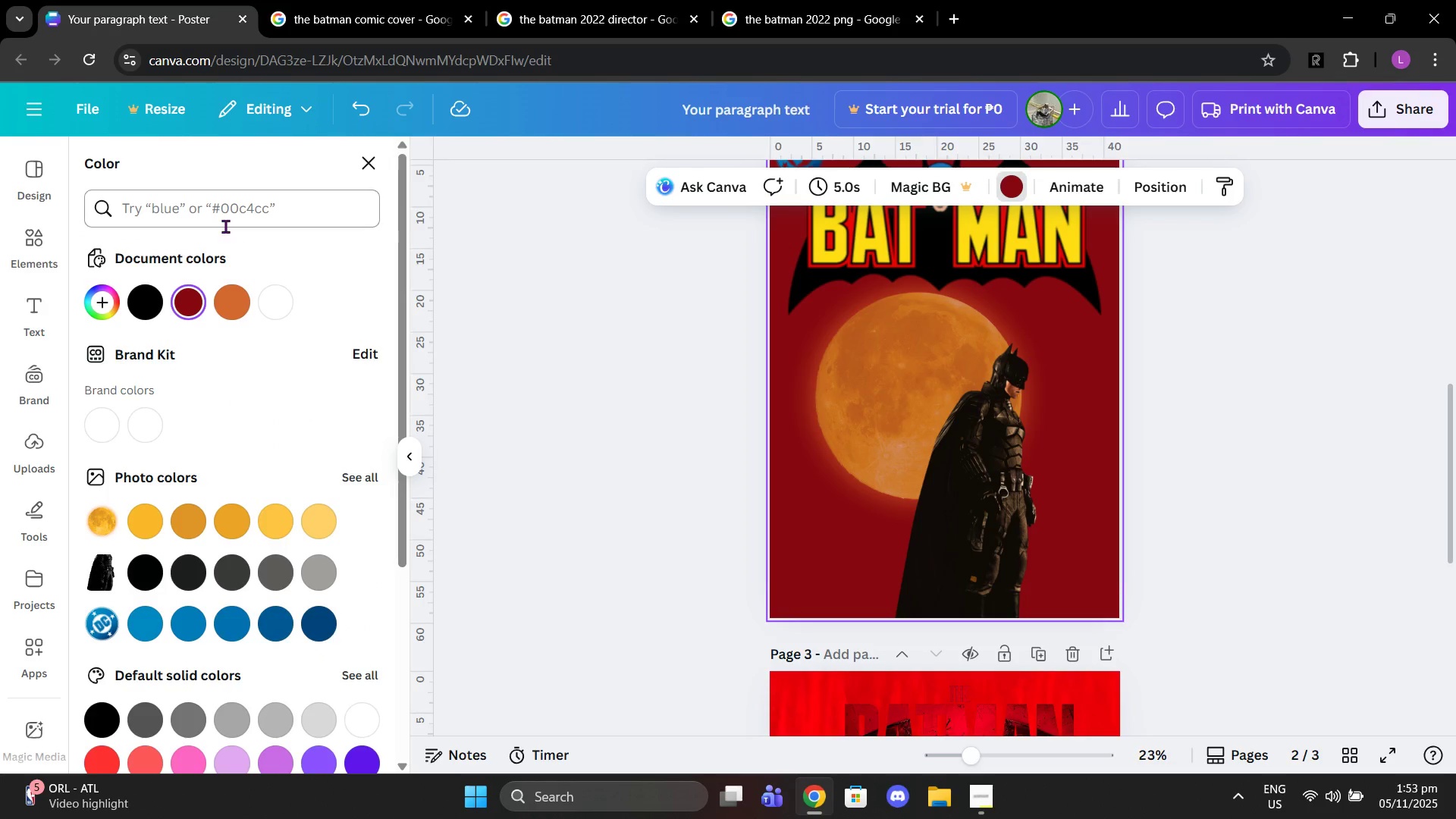 
left_click([225, 226])
 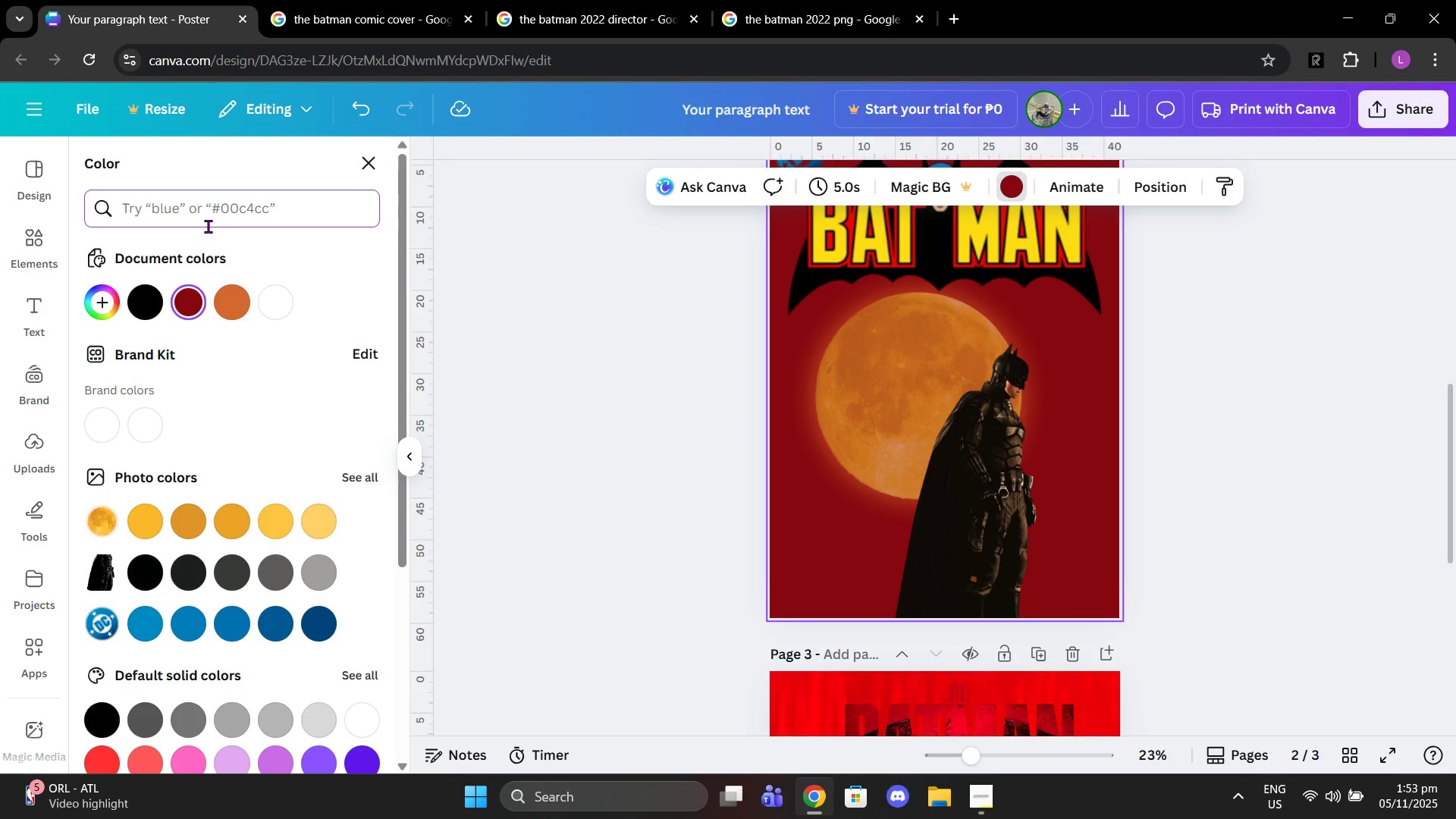 
type(red)
 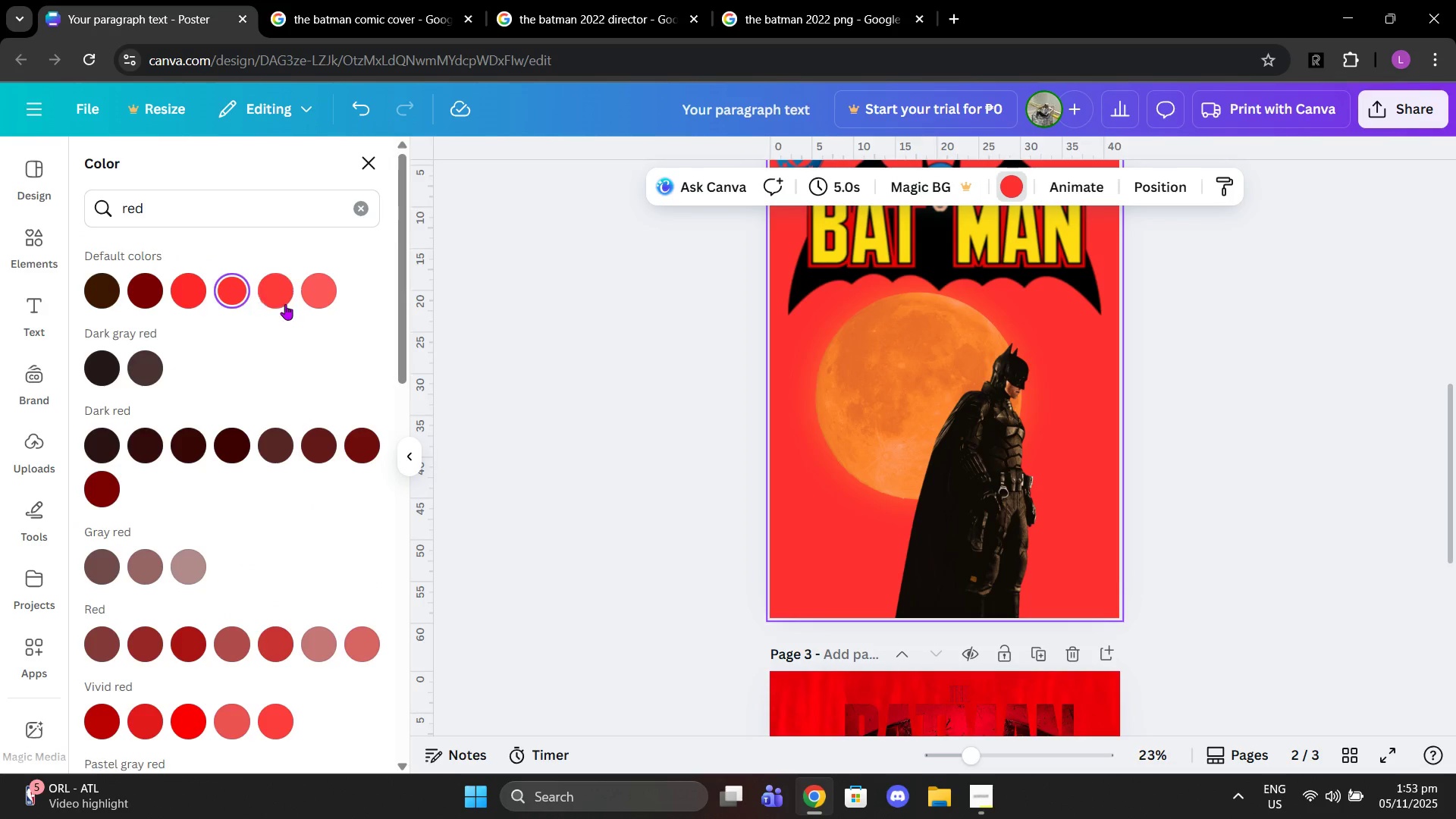 
double_click([337, 286])
 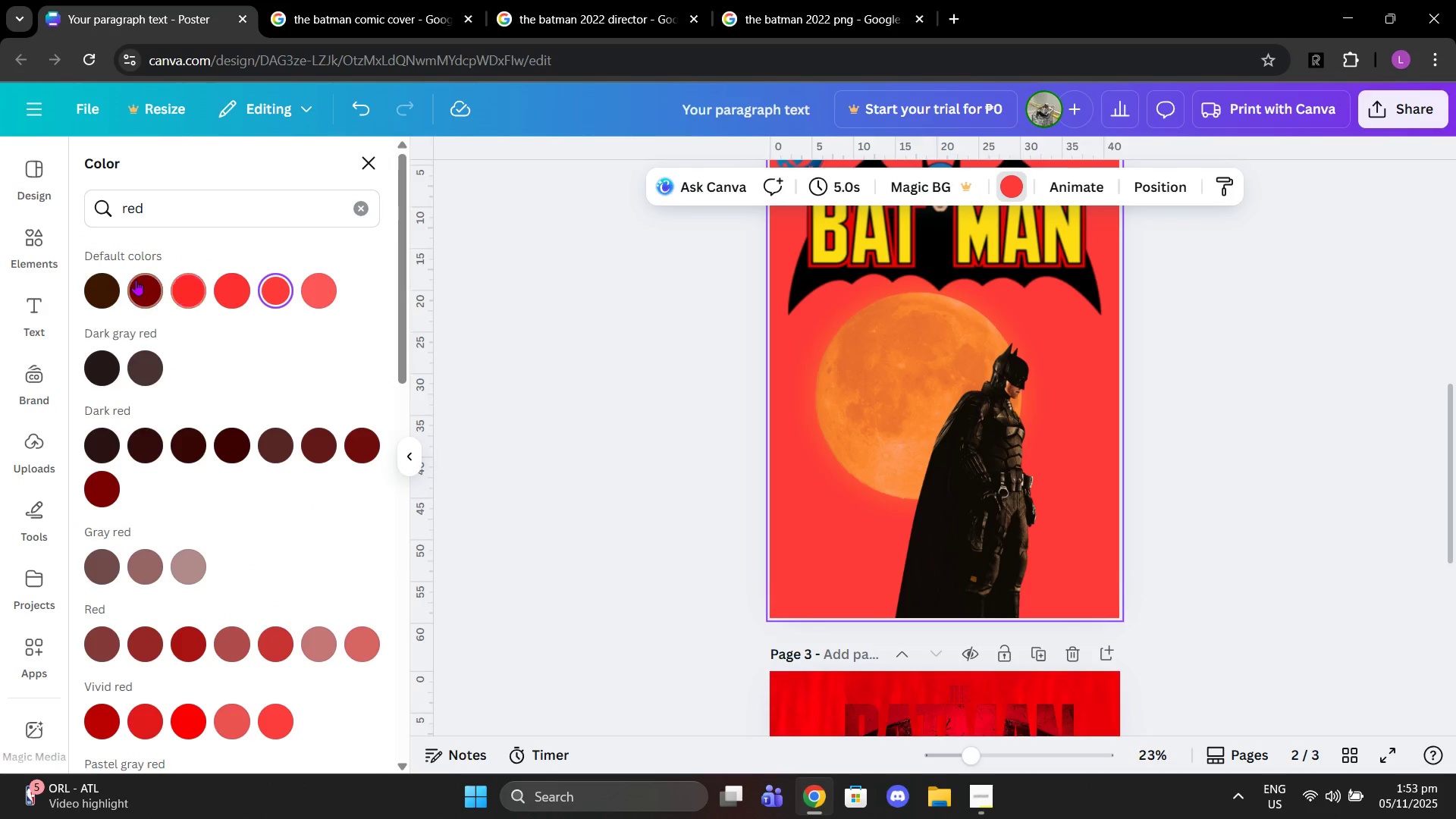 
left_click([136, 280])
 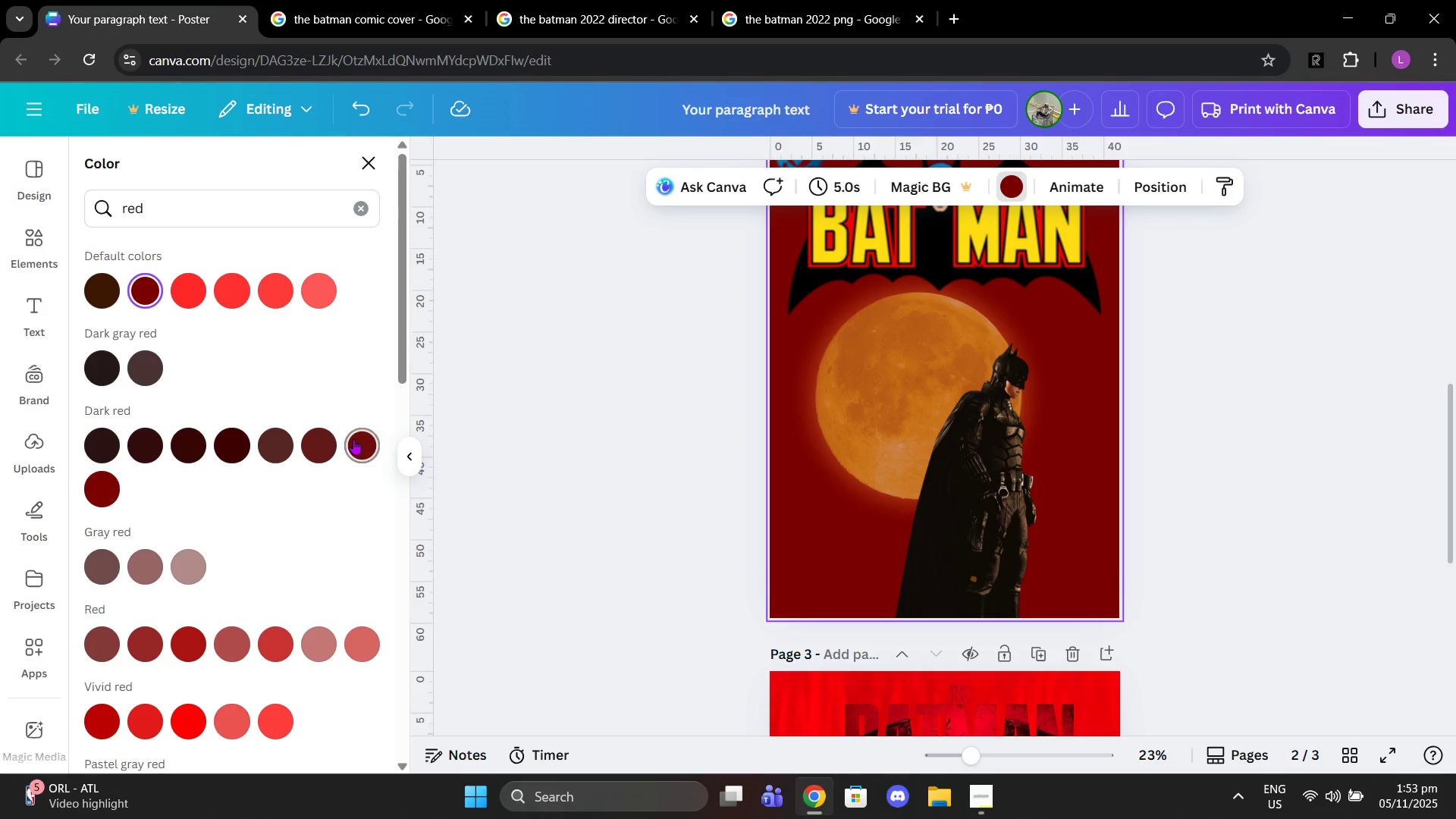 
scroll: coordinate [475, 414], scroll_direction: up, amount: 3.0
 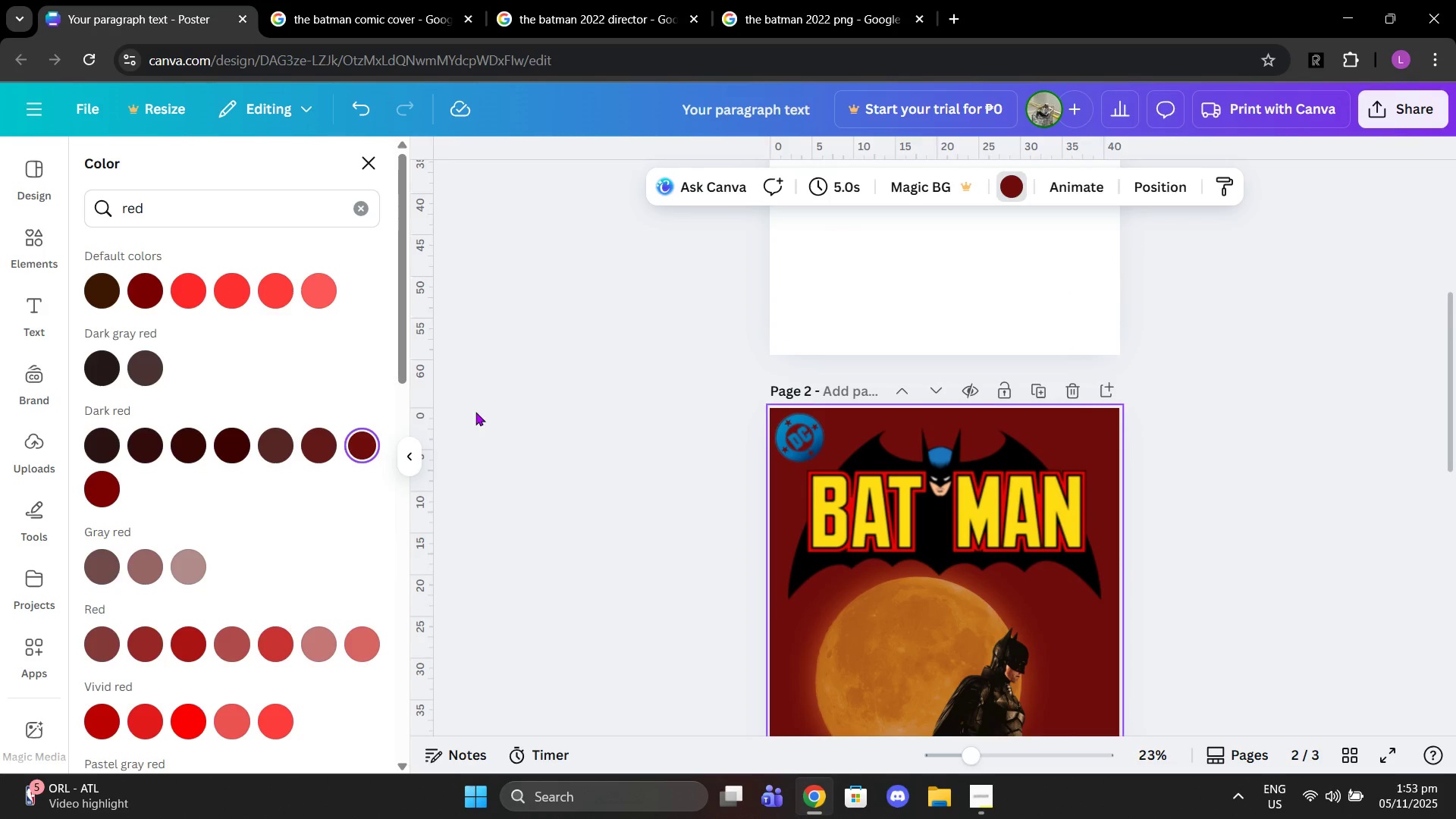 
key(Control+Z)
 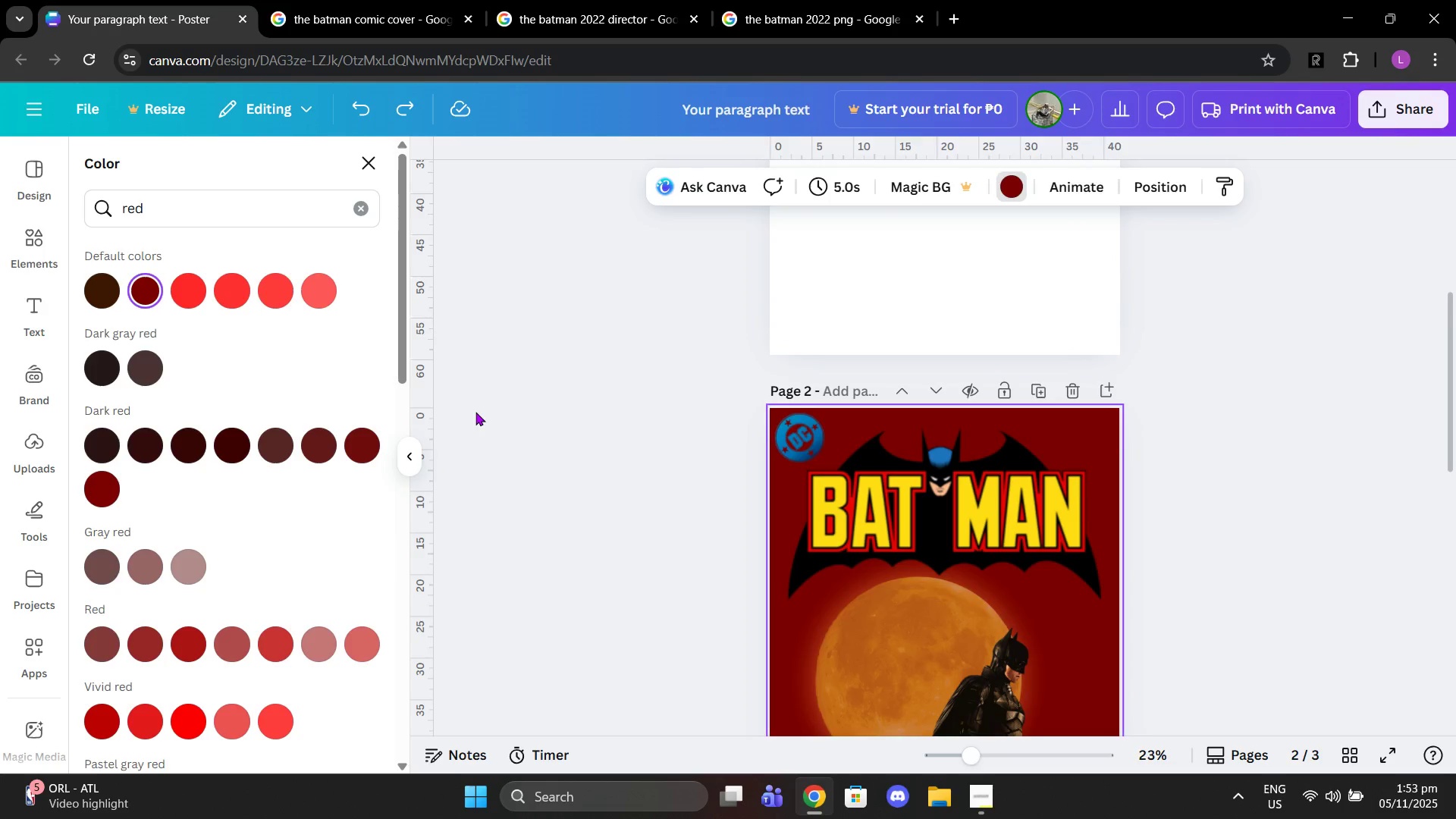 
key(Control+Z)
 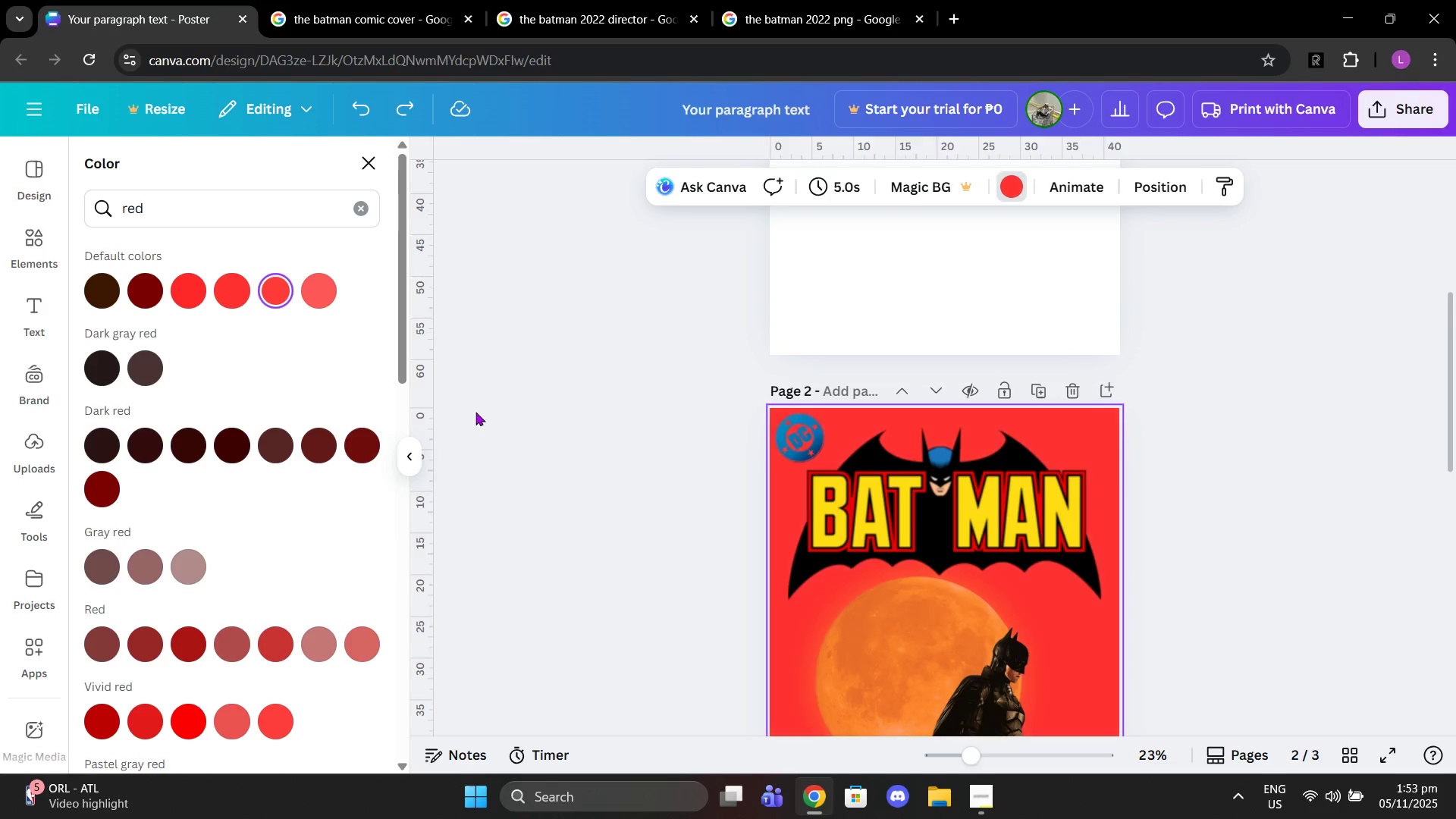 
key(Control+Z)
 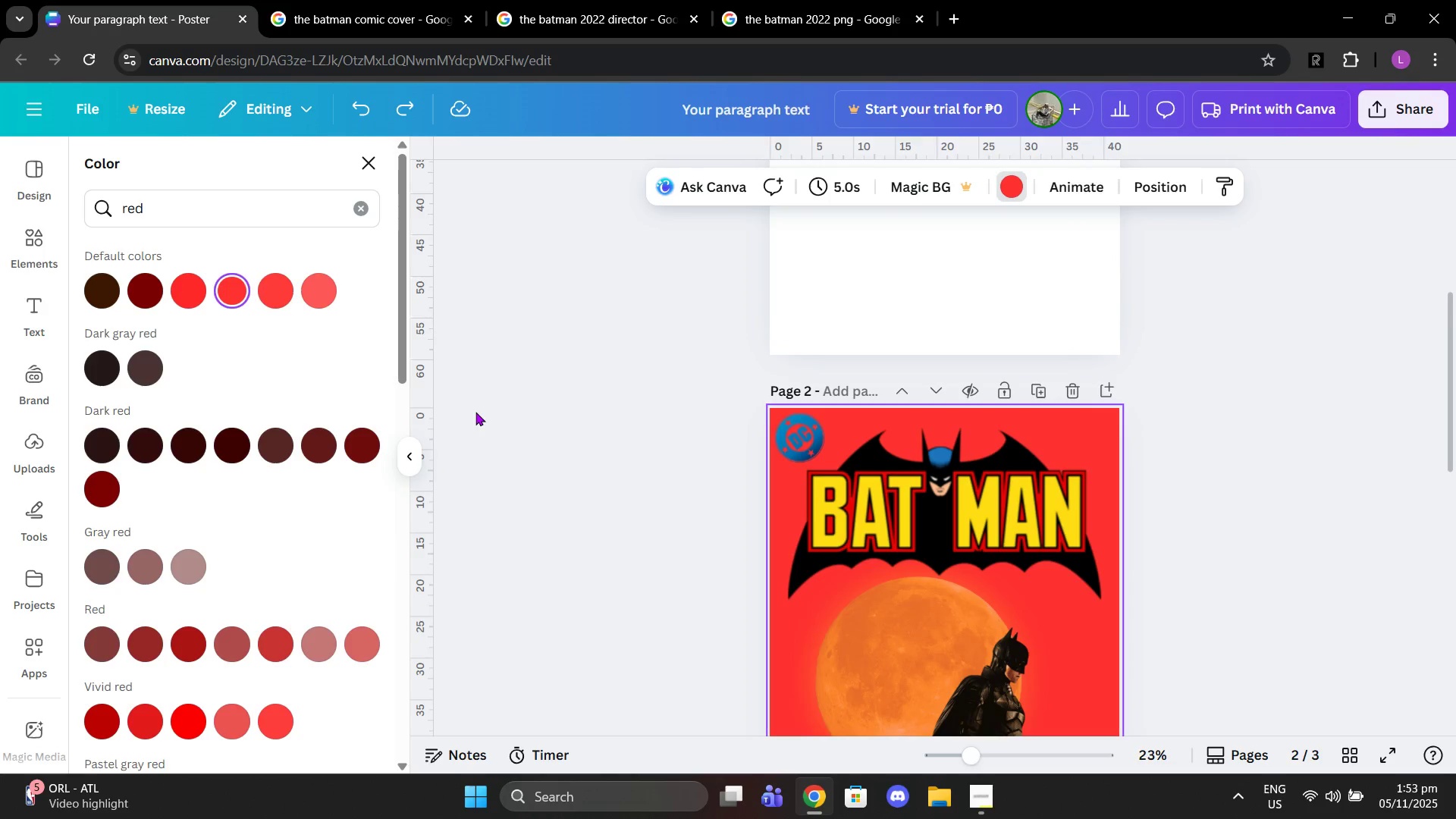 
key(Control+Z)
 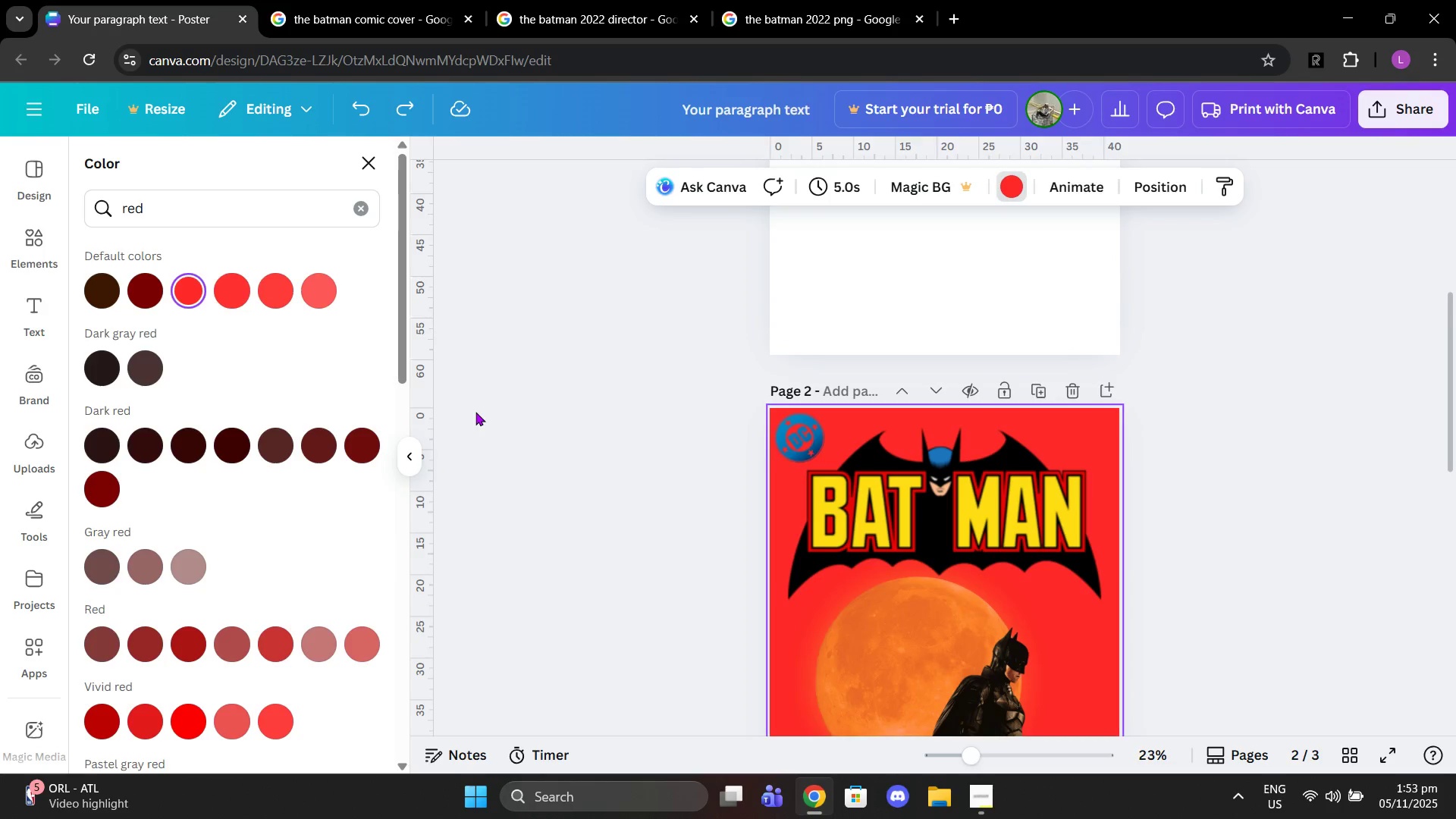 
key(Control+Z)
 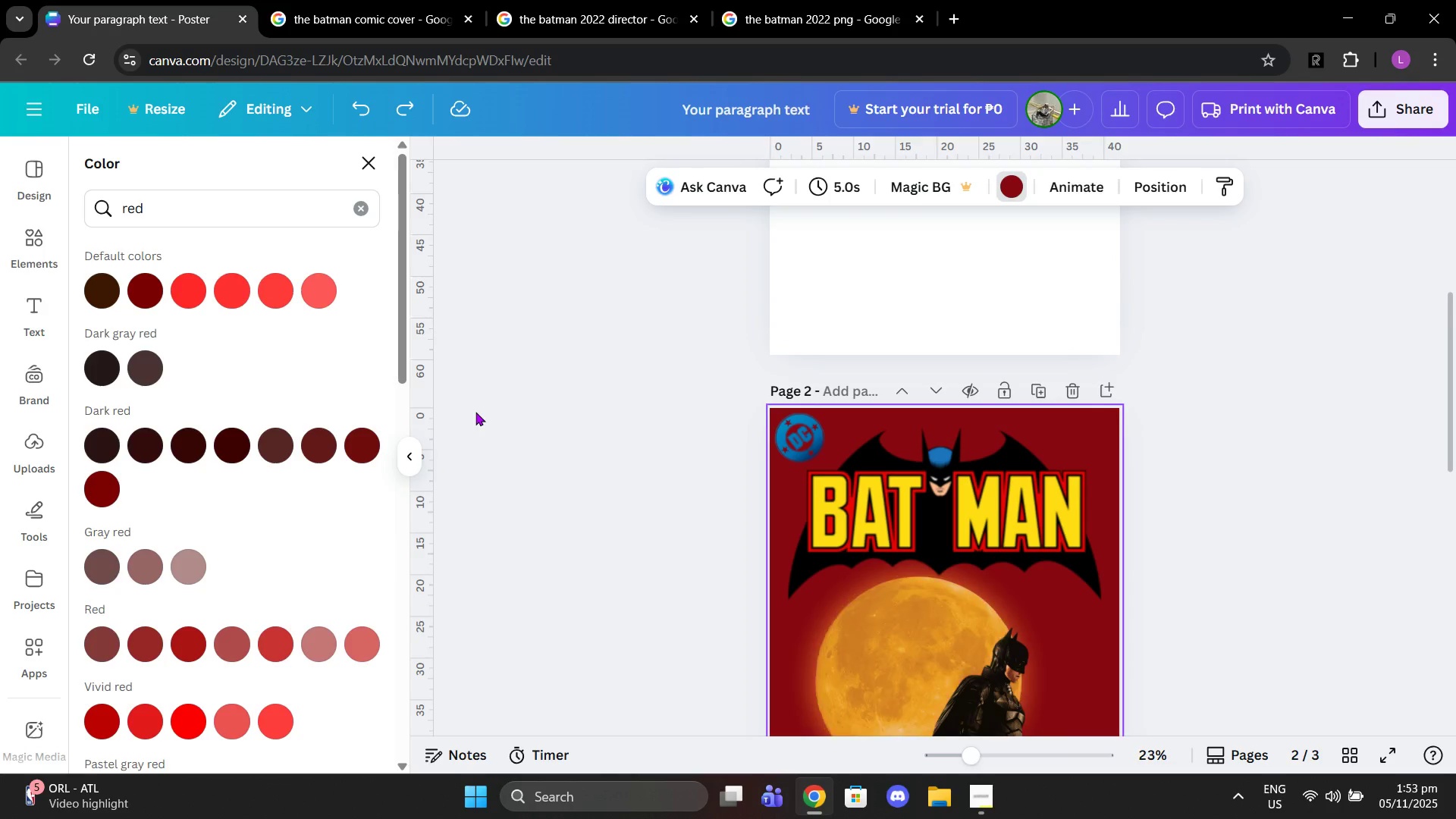 
key(Control+Z)
 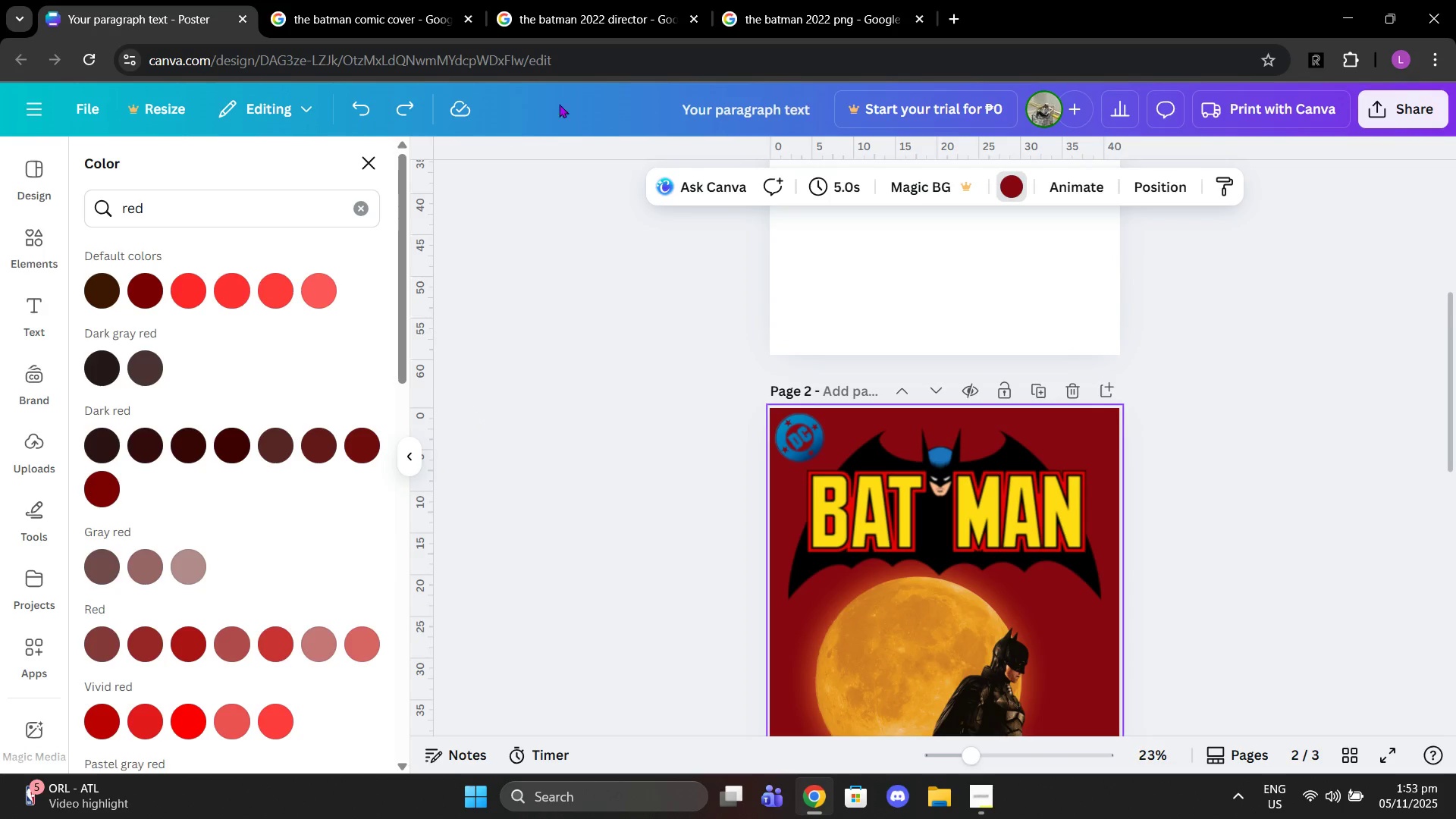 
scroll: coordinate [976, 499], scroll_direction: down, amount: 4.0
 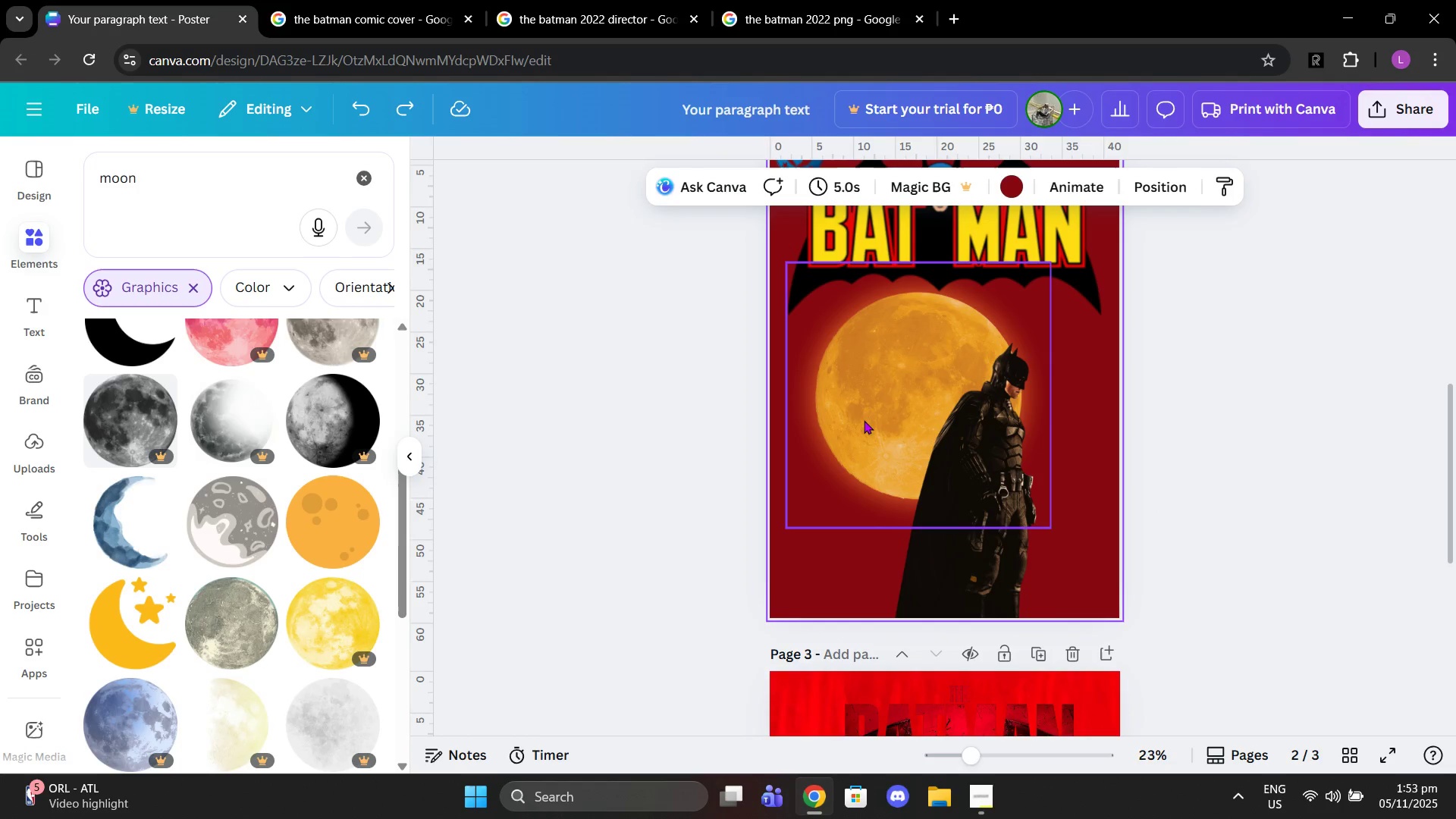 
left_click([863, 419])
 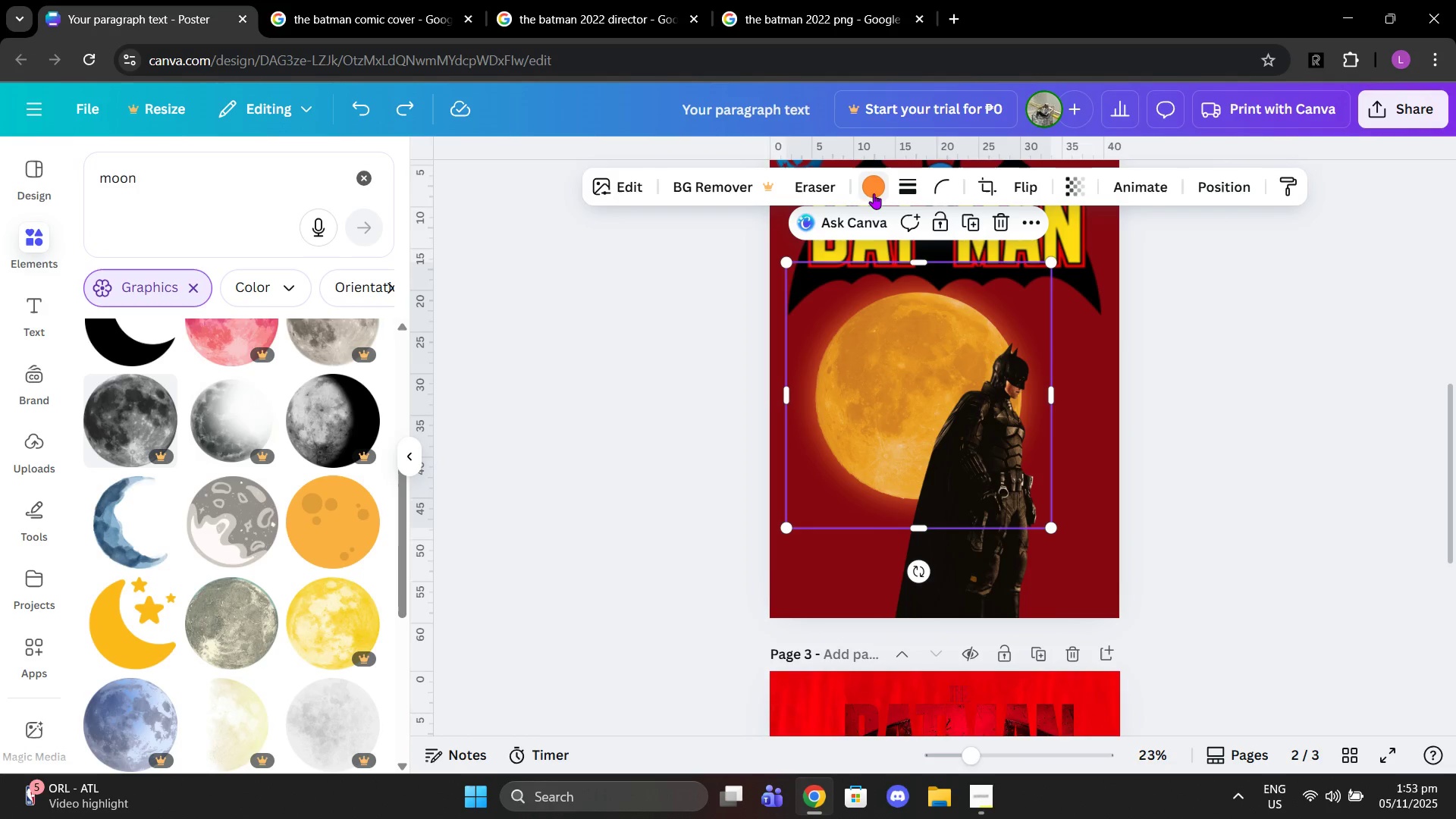 
left_click([874, 193])
 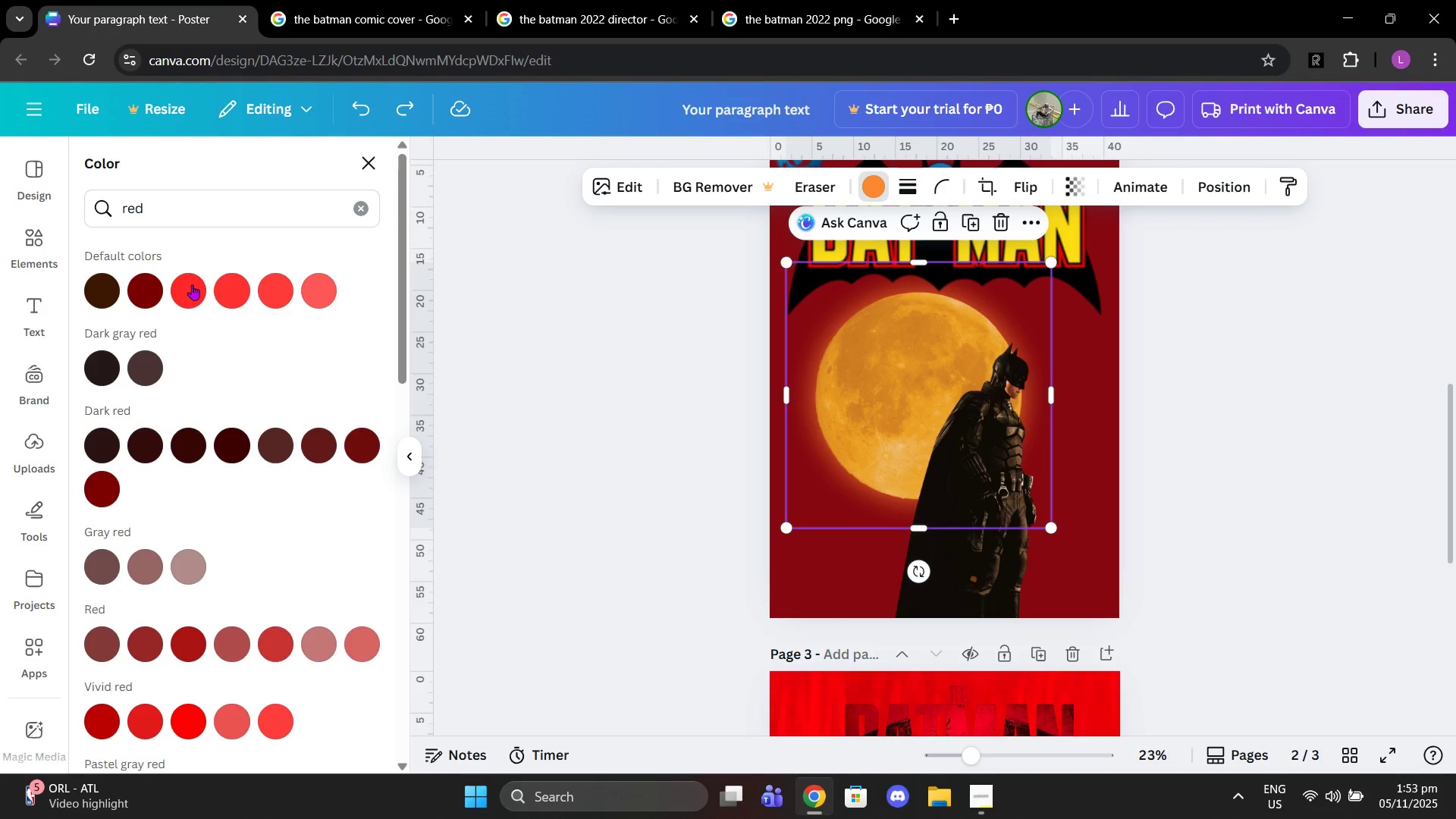 
left_click([192, 284])
 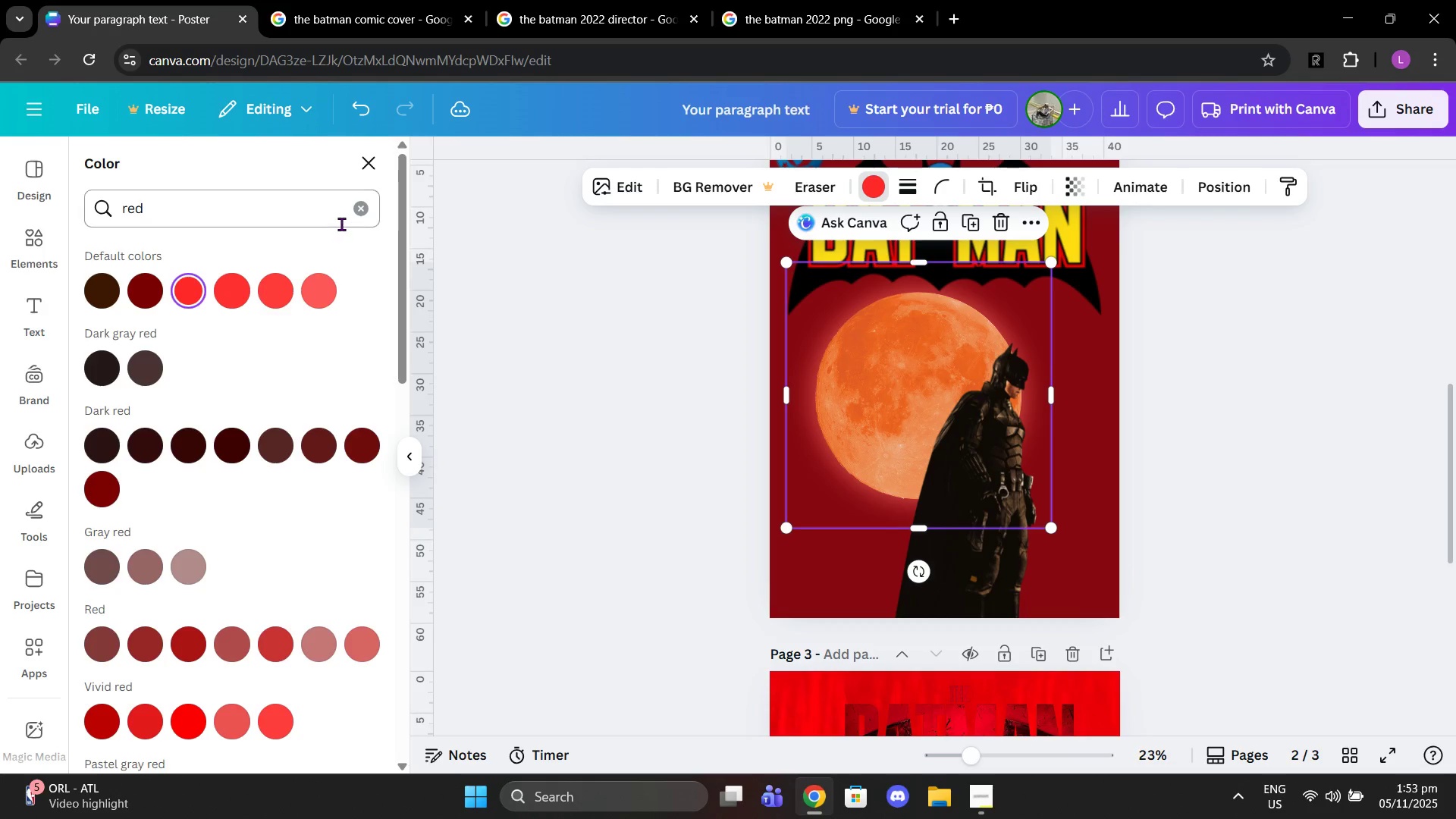 
left_click([364, 212])
 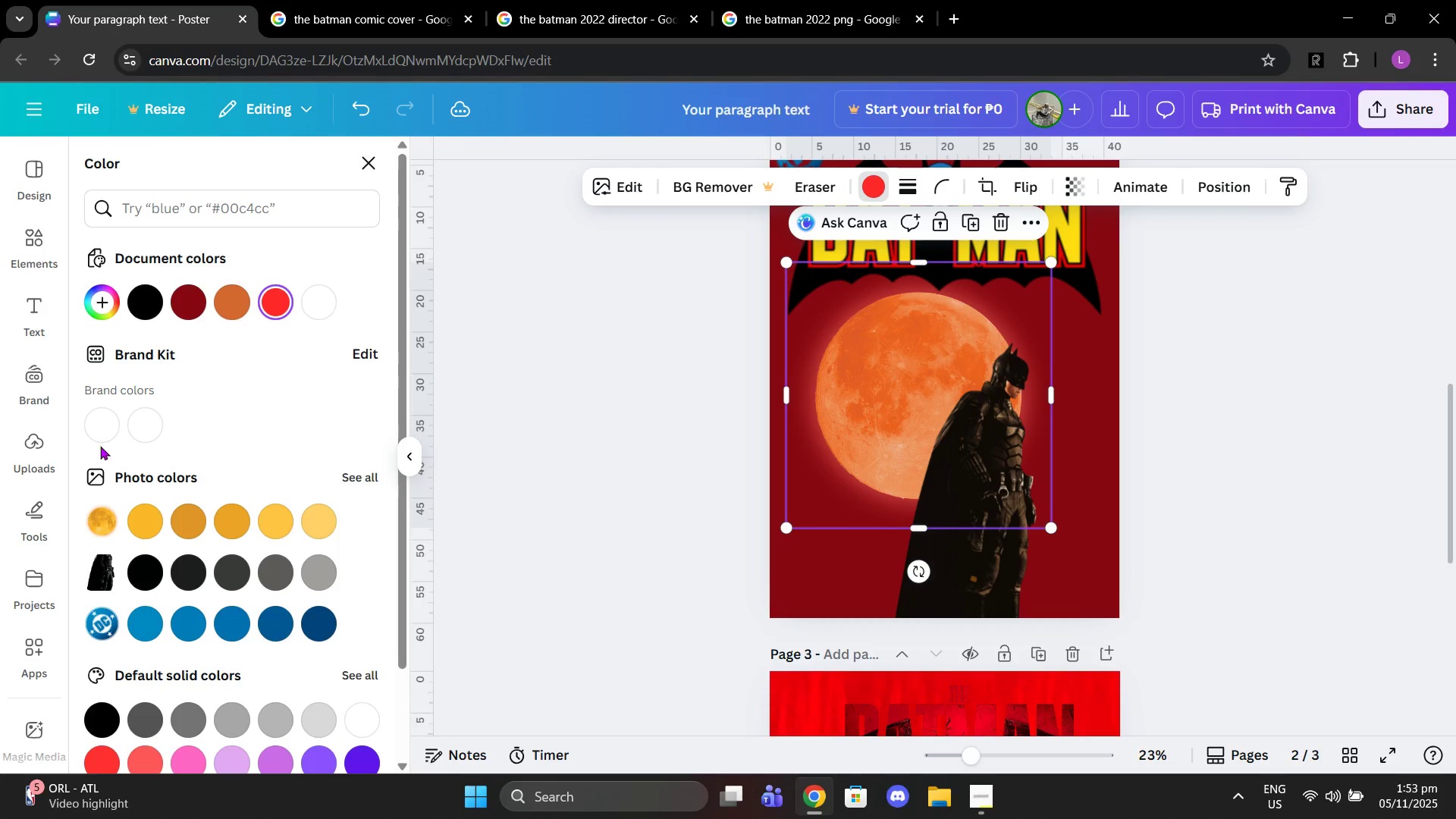 
left_click([94, 423])
 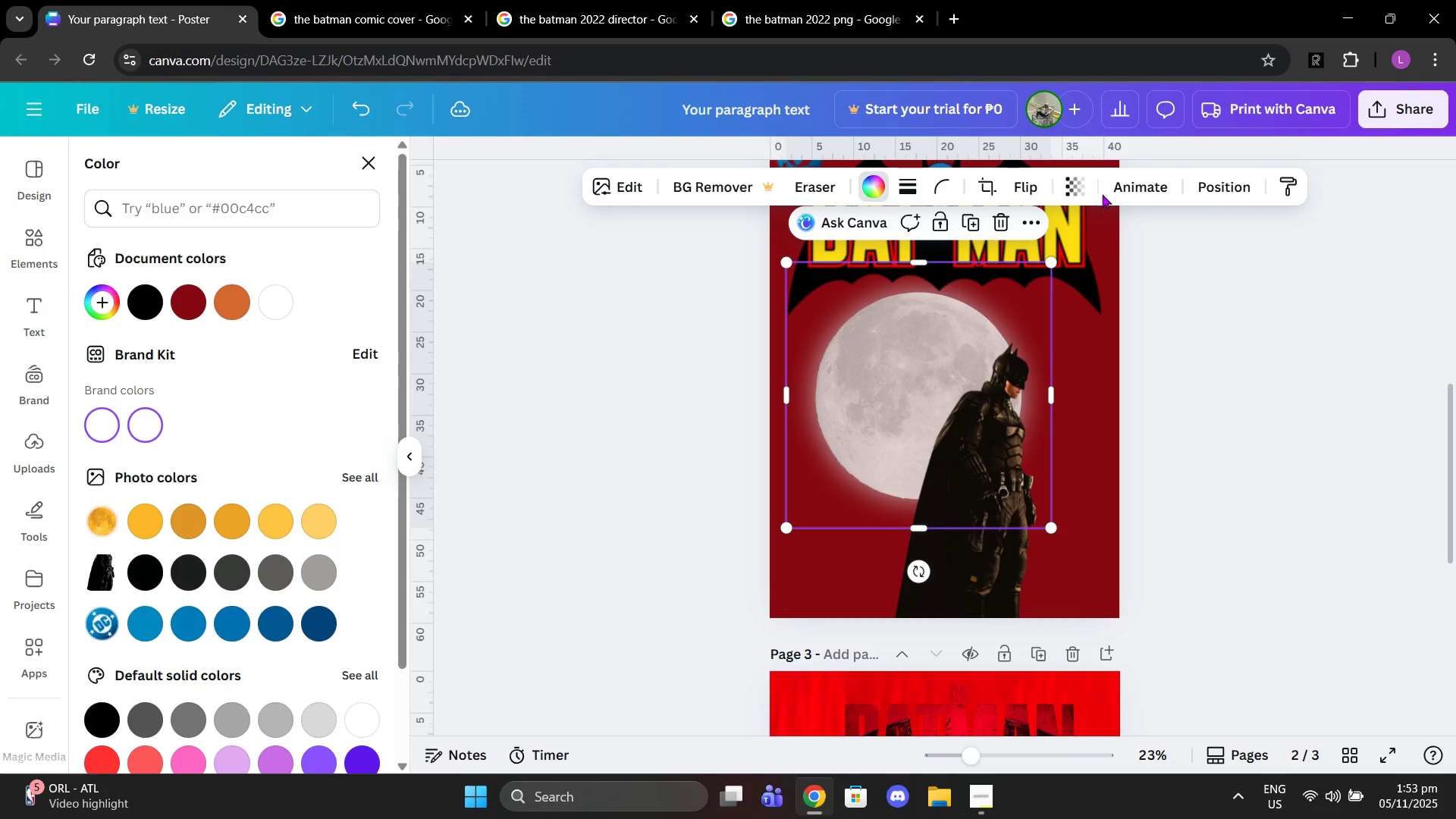 
left_click([1065, 190])
 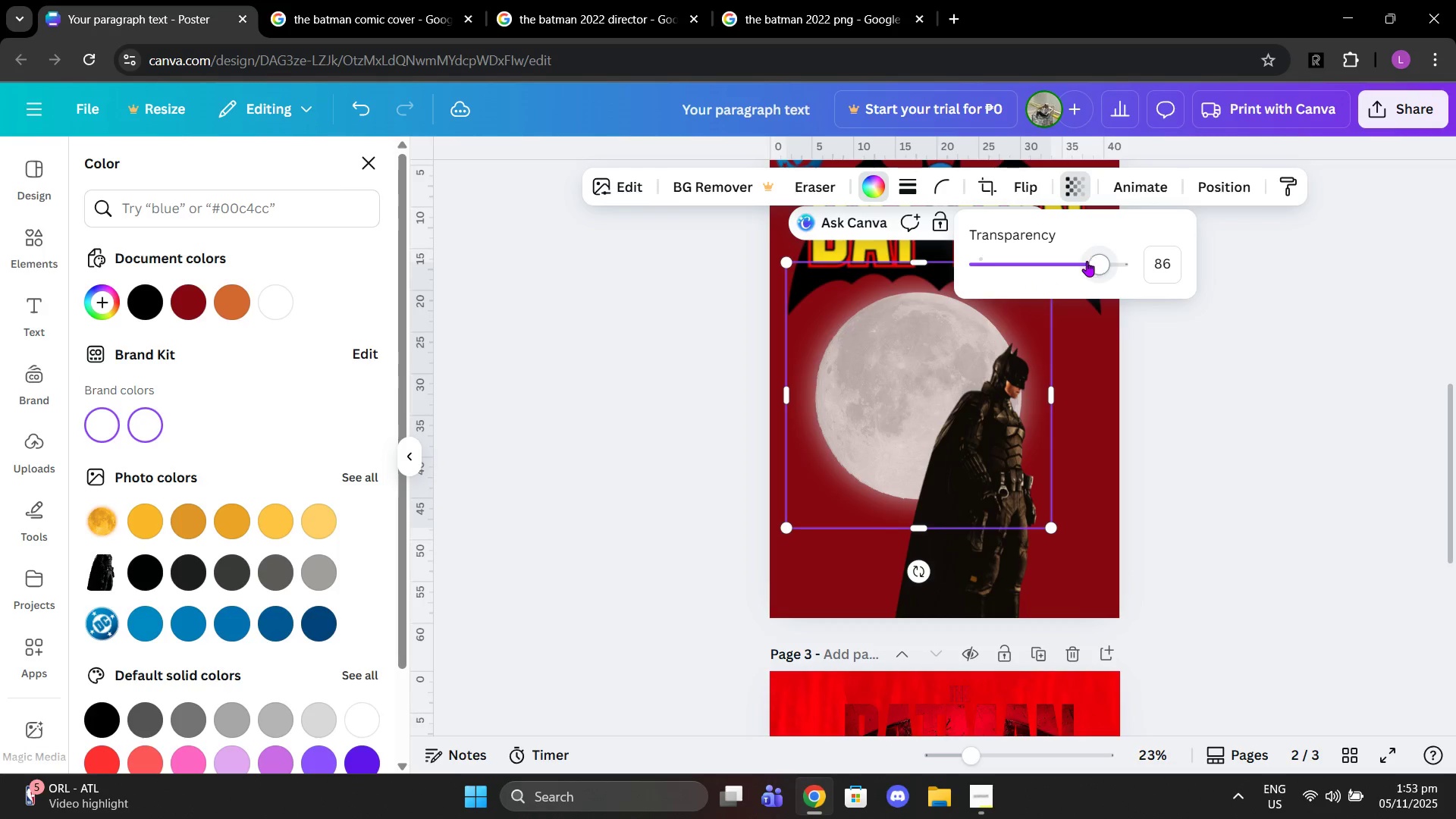 
left_click_drag(start_coordinate=[1085, 262], to_coordinate=[1041, 262])
 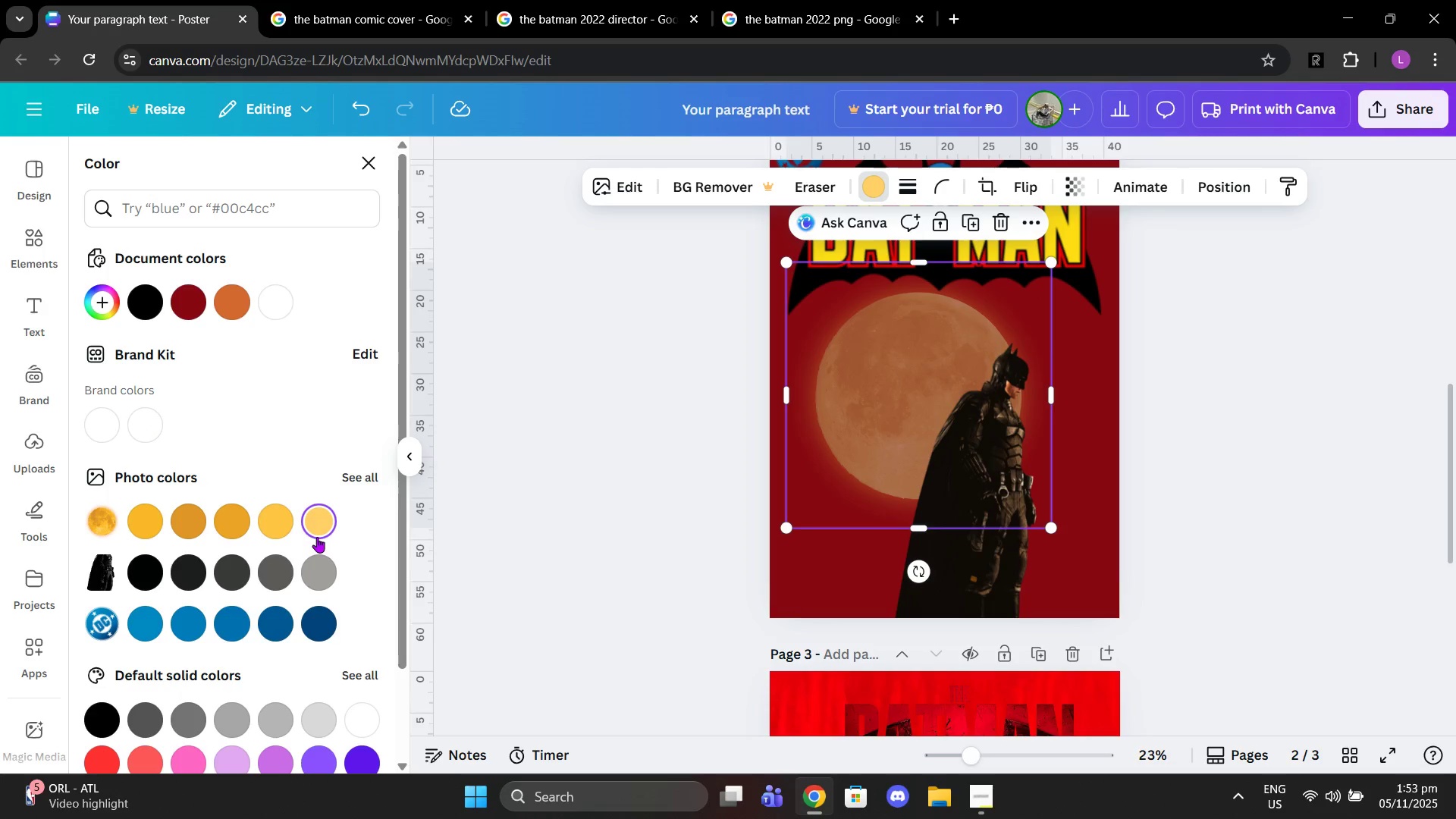 
left_click([281, 527])
 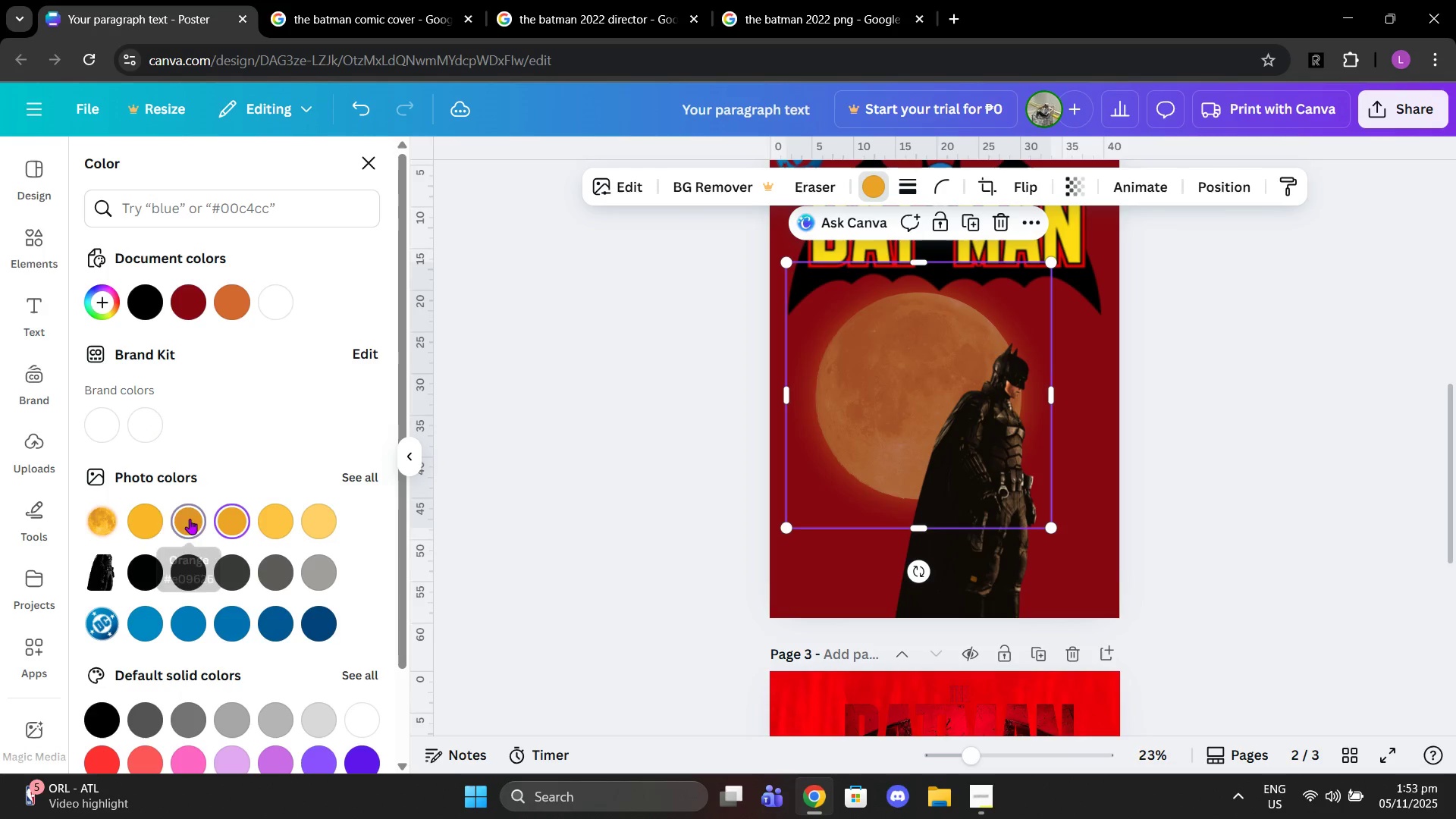 
double_click([158, 510])
 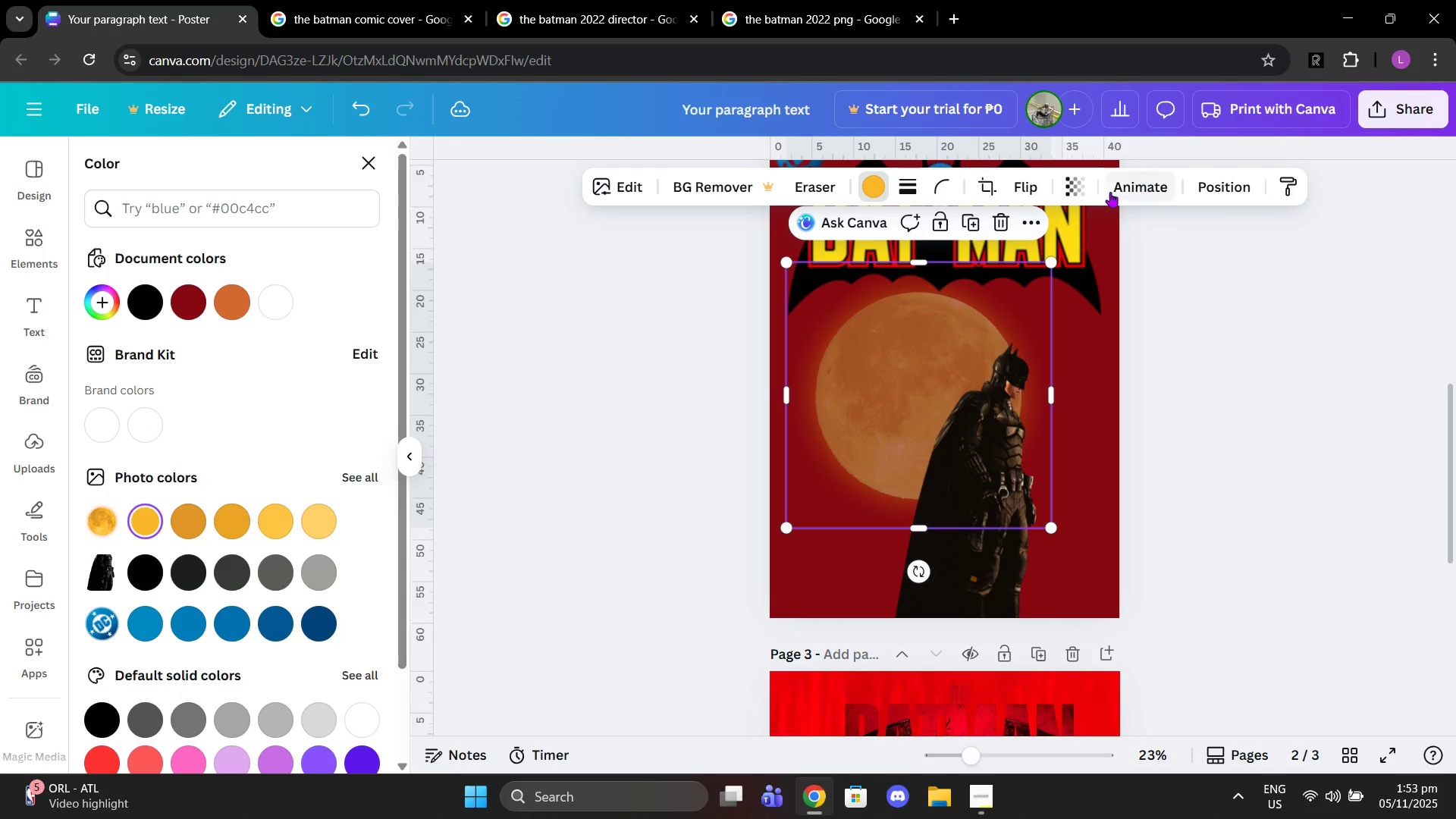 
left_click([1081, 185])
 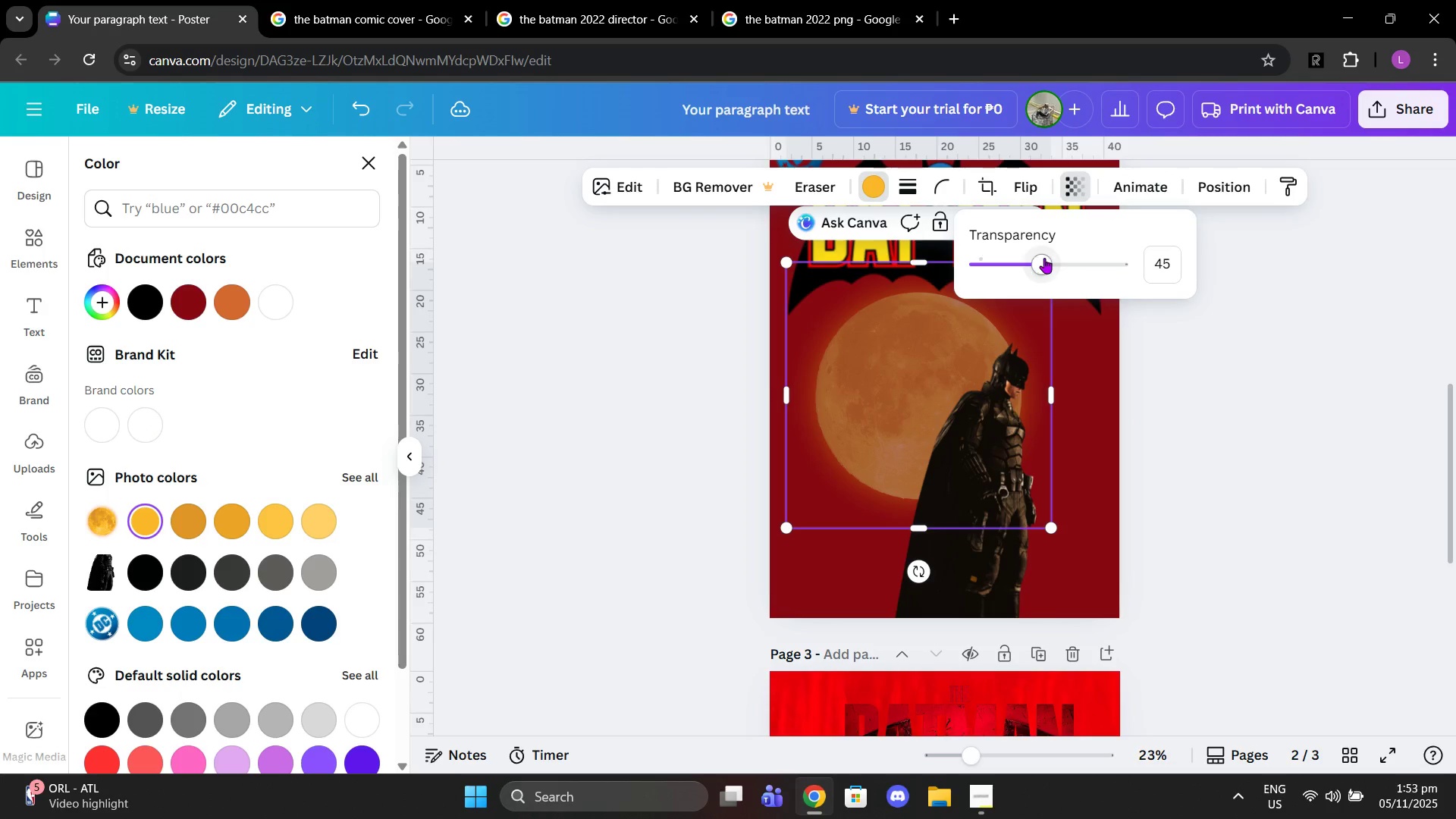 
left_click_drag(start_coordinate=[1044, 258], to_coordinate=[1083, 262])
 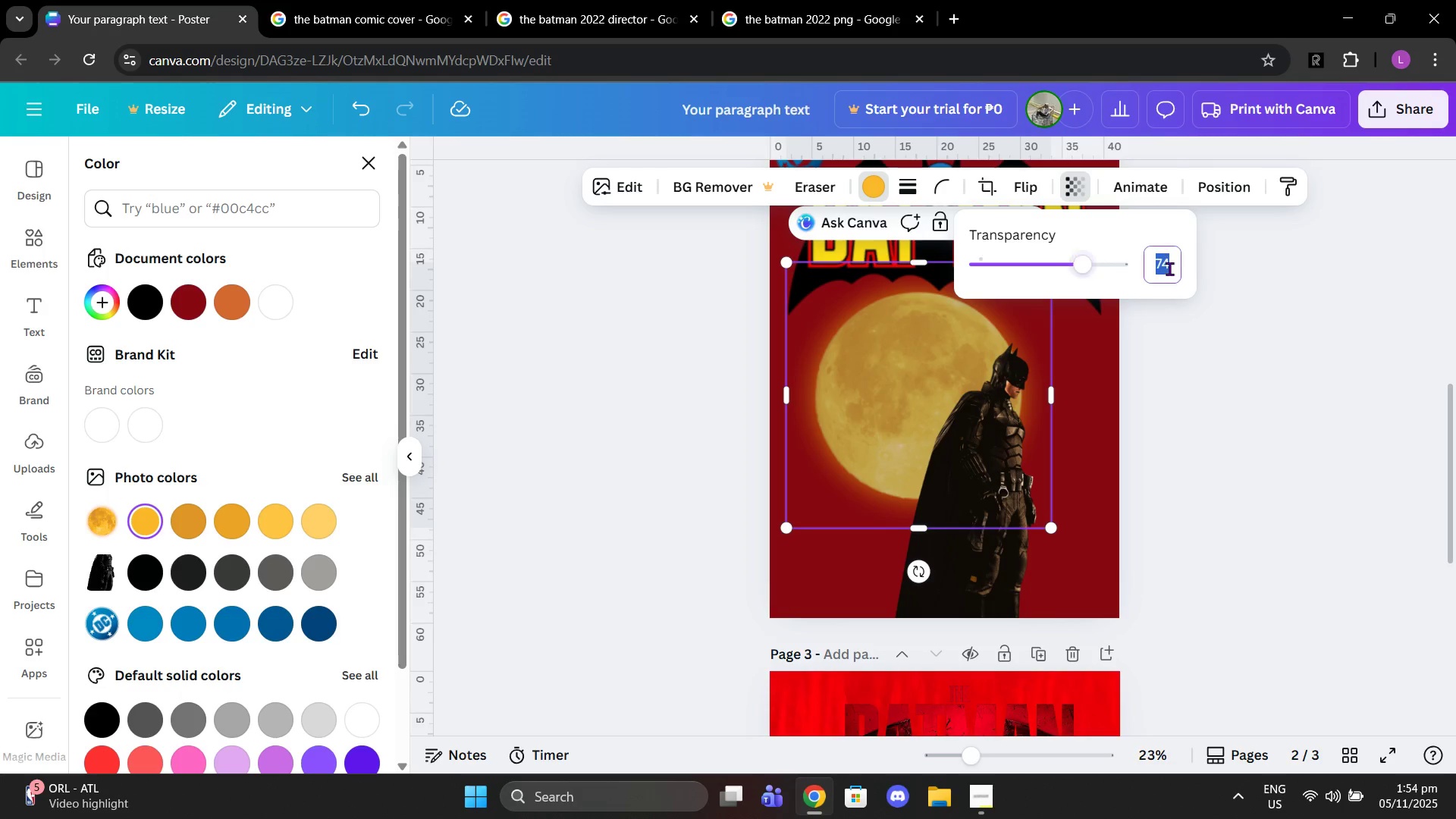 
left_click([1169, 268])
 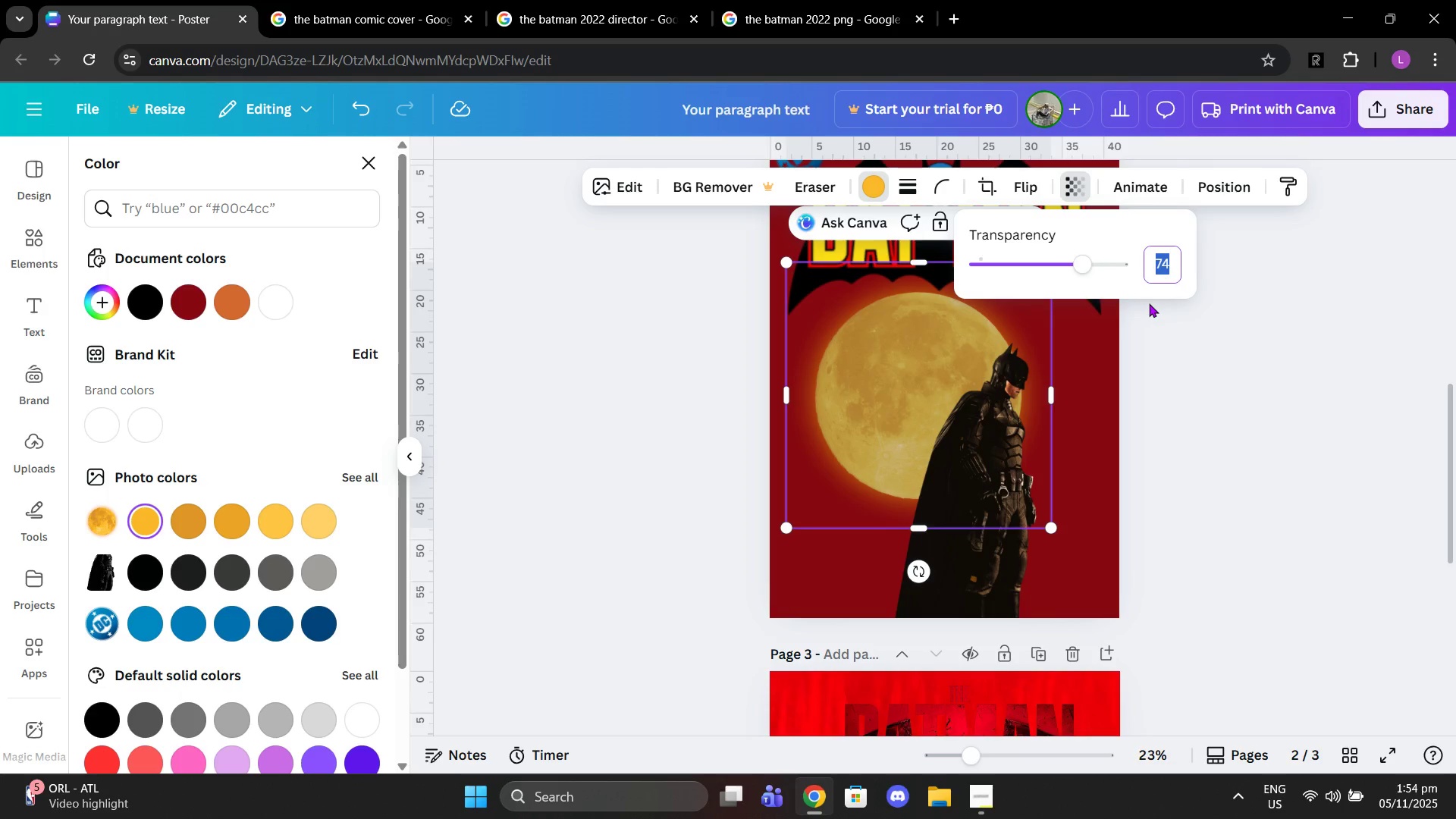 
type(75)
 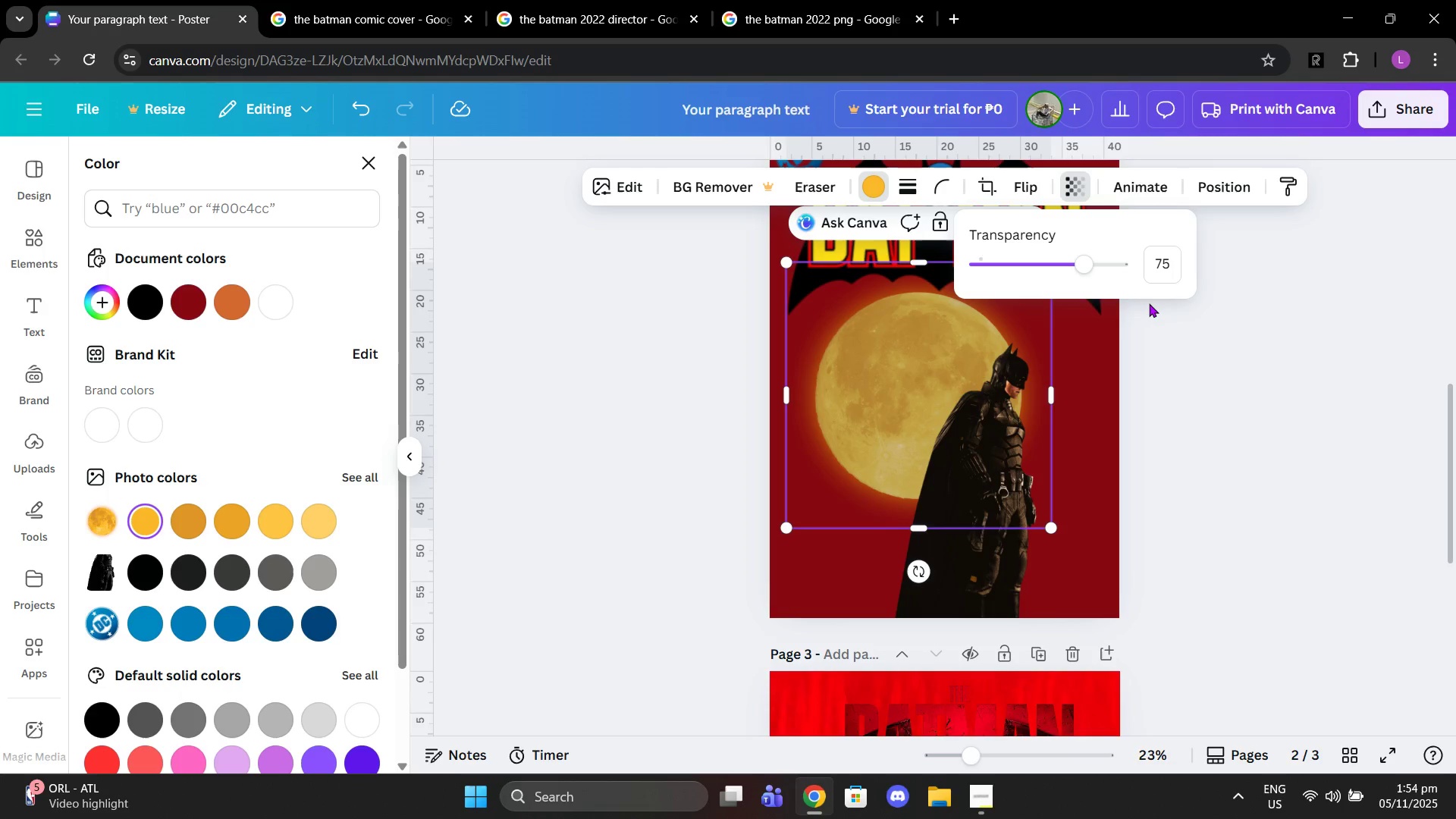 
key(Enter)
 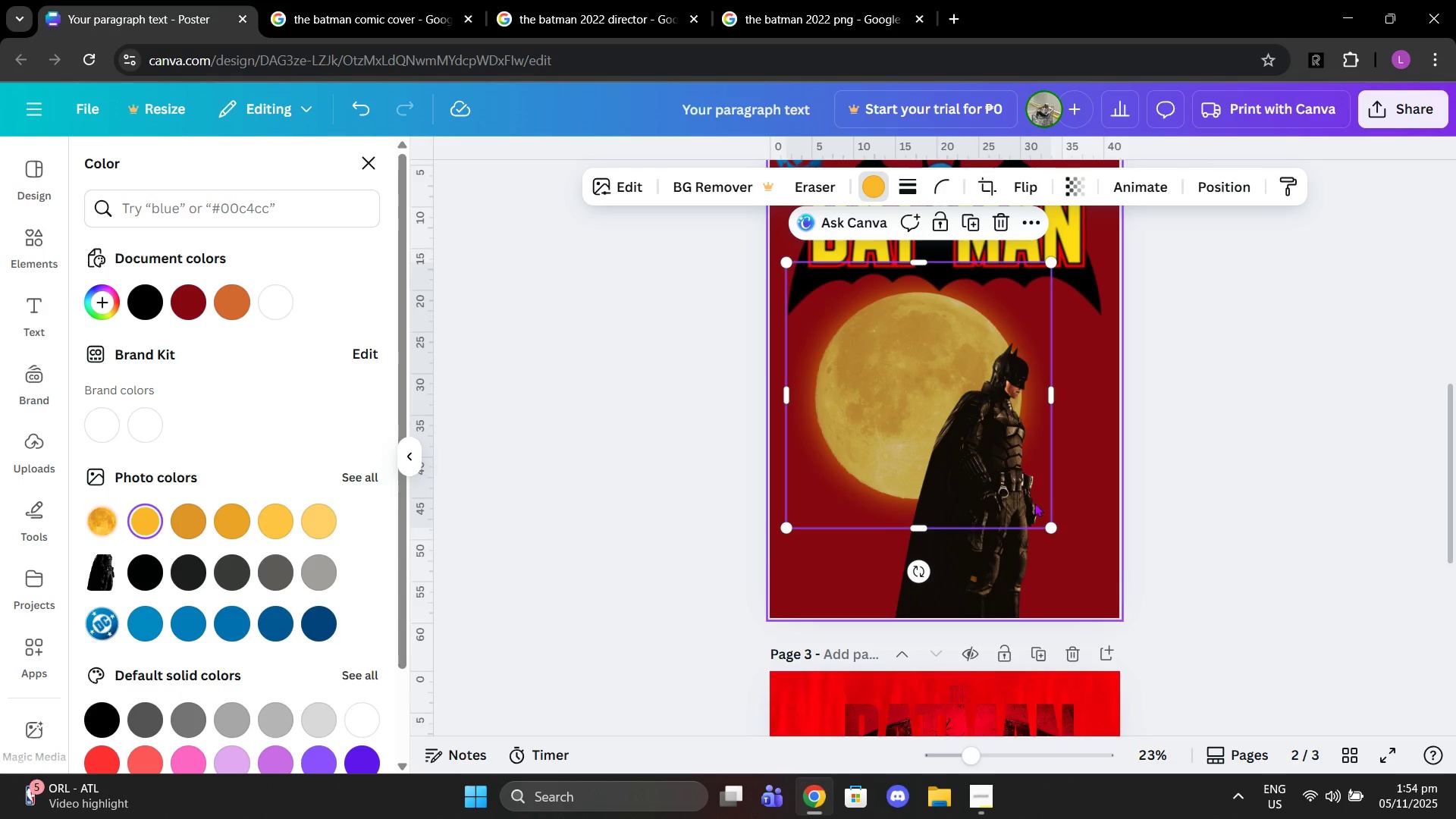 
left_click_drag(start_coordinate=[1000, 538], to_coordinate=[1021, 538])
 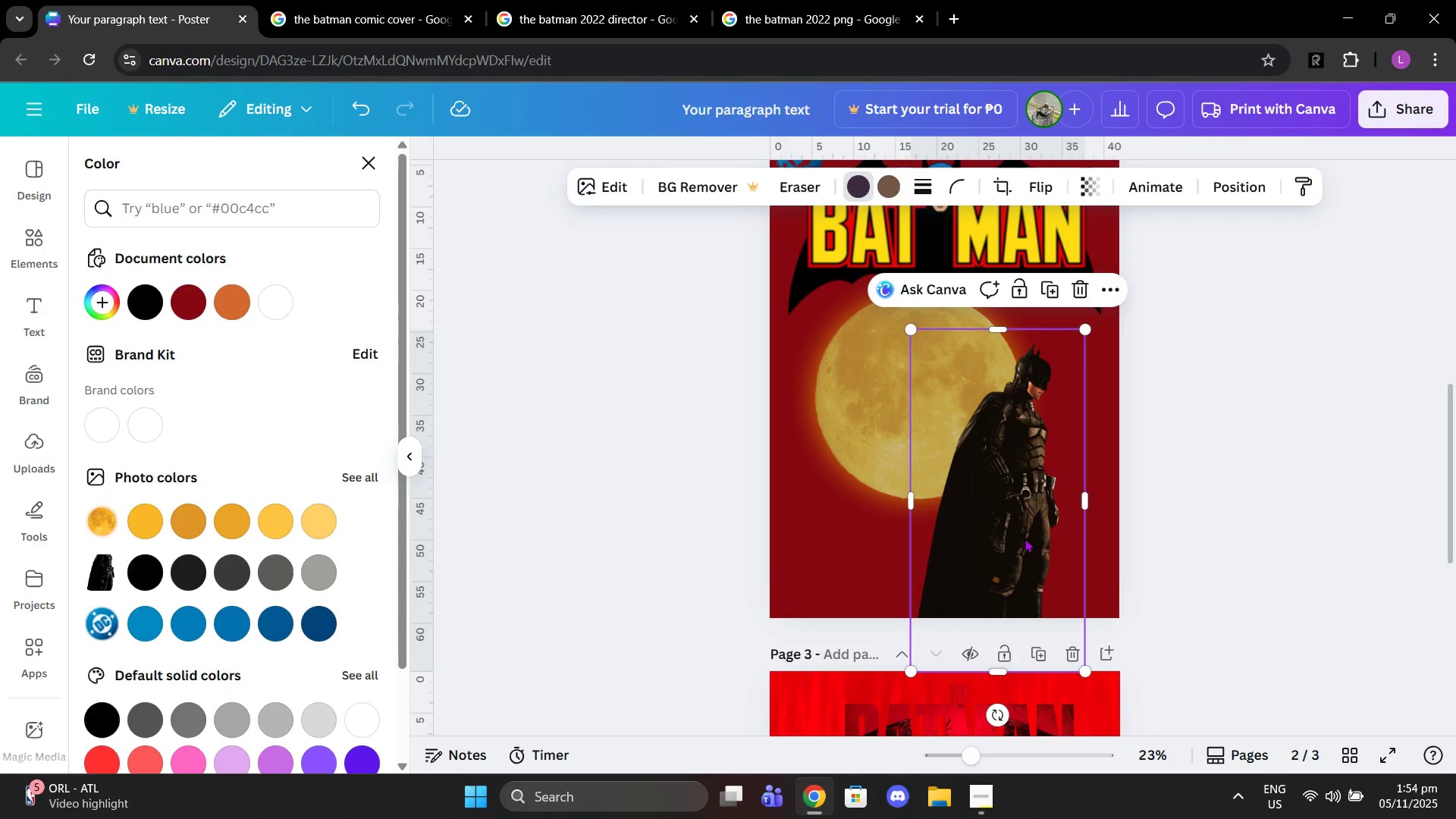 
left_click_drag(start_coordinate=[1025, 538], to_coordinate=[988, 531])
 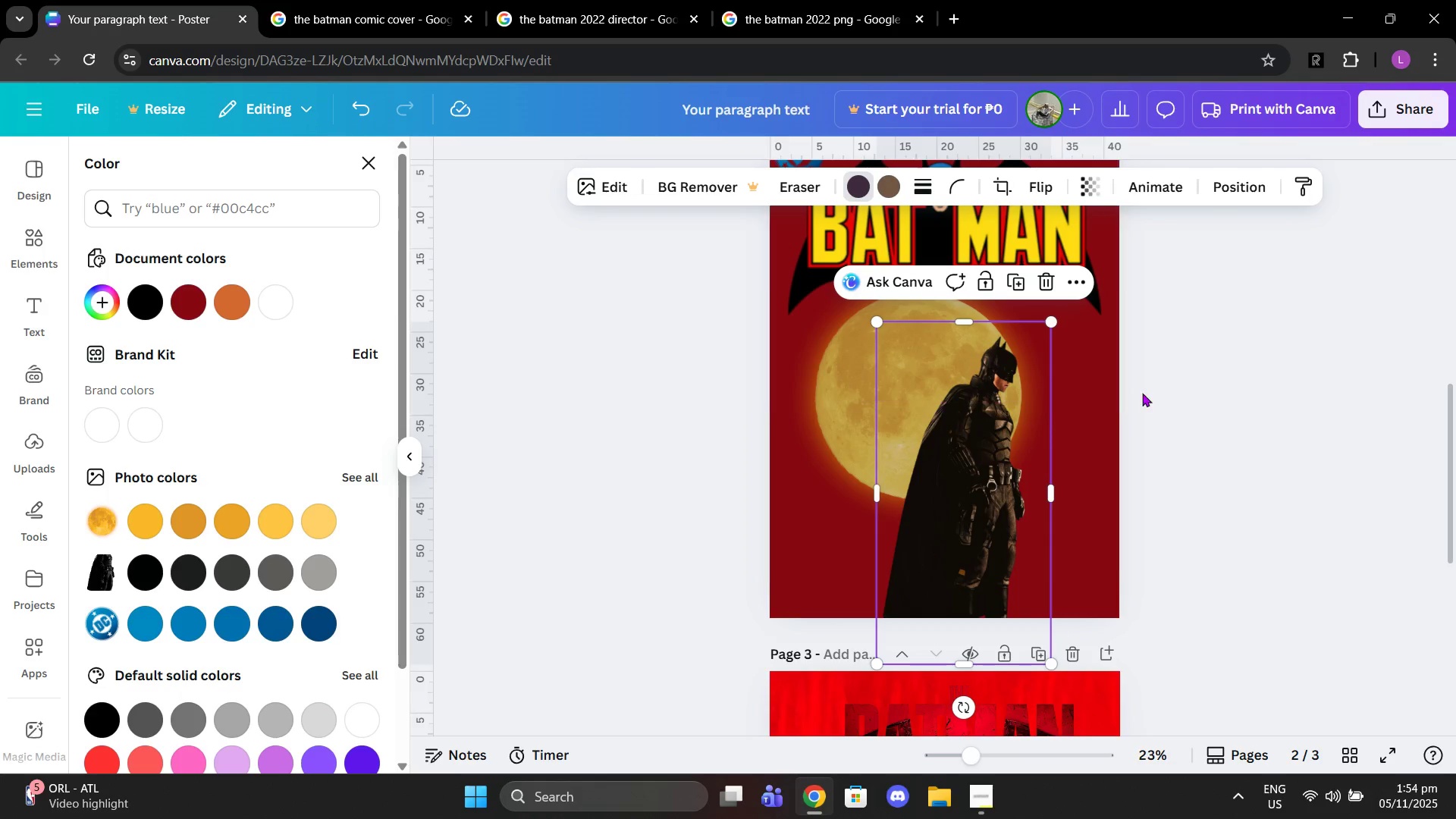 
scroll: coordinate [1132, 383], scroll_direction: up, amount: 2.0
 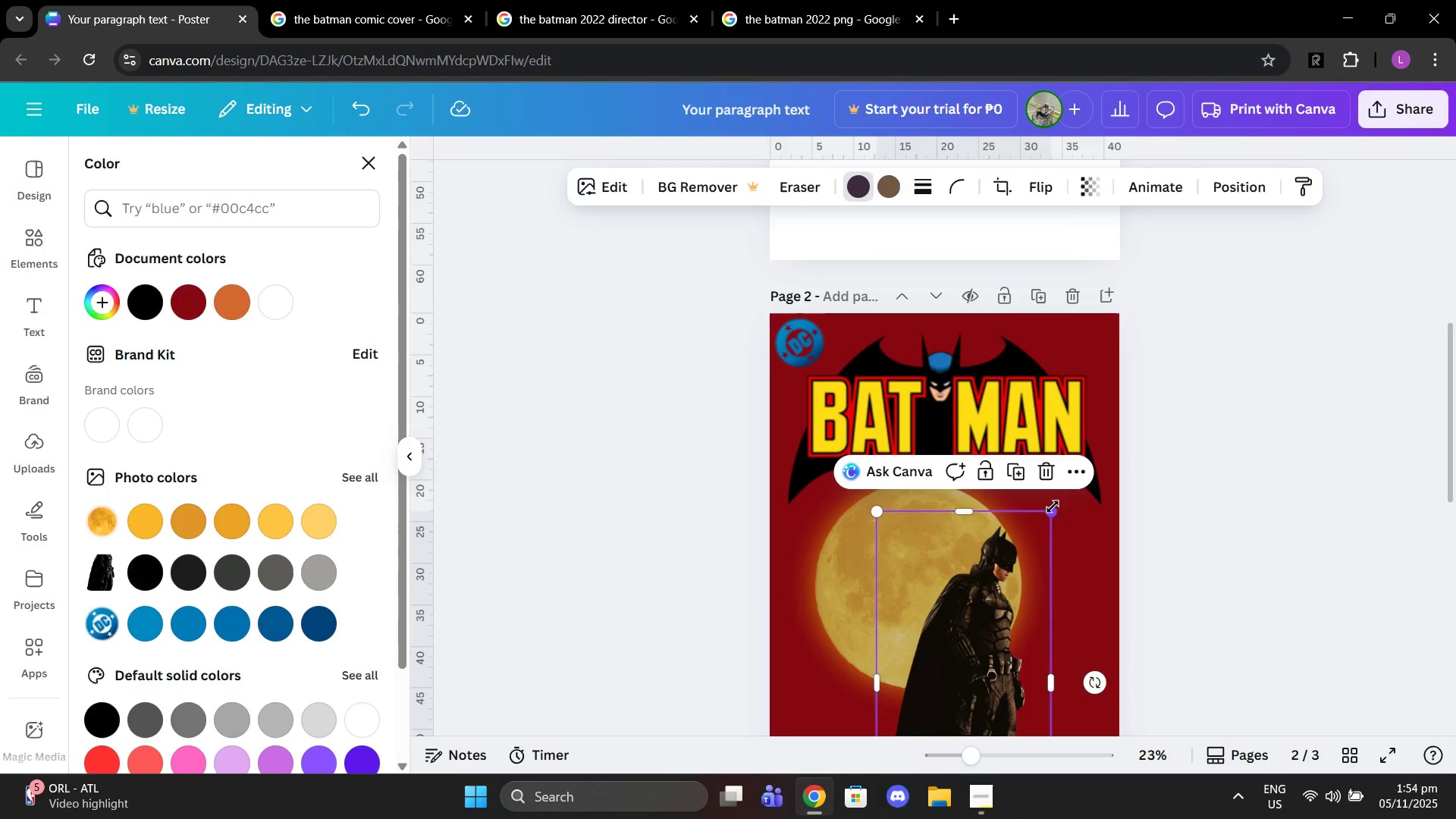 
left_click_drag(start_coordinate=[1047, 513], to_coordinate=[1084, 479])
 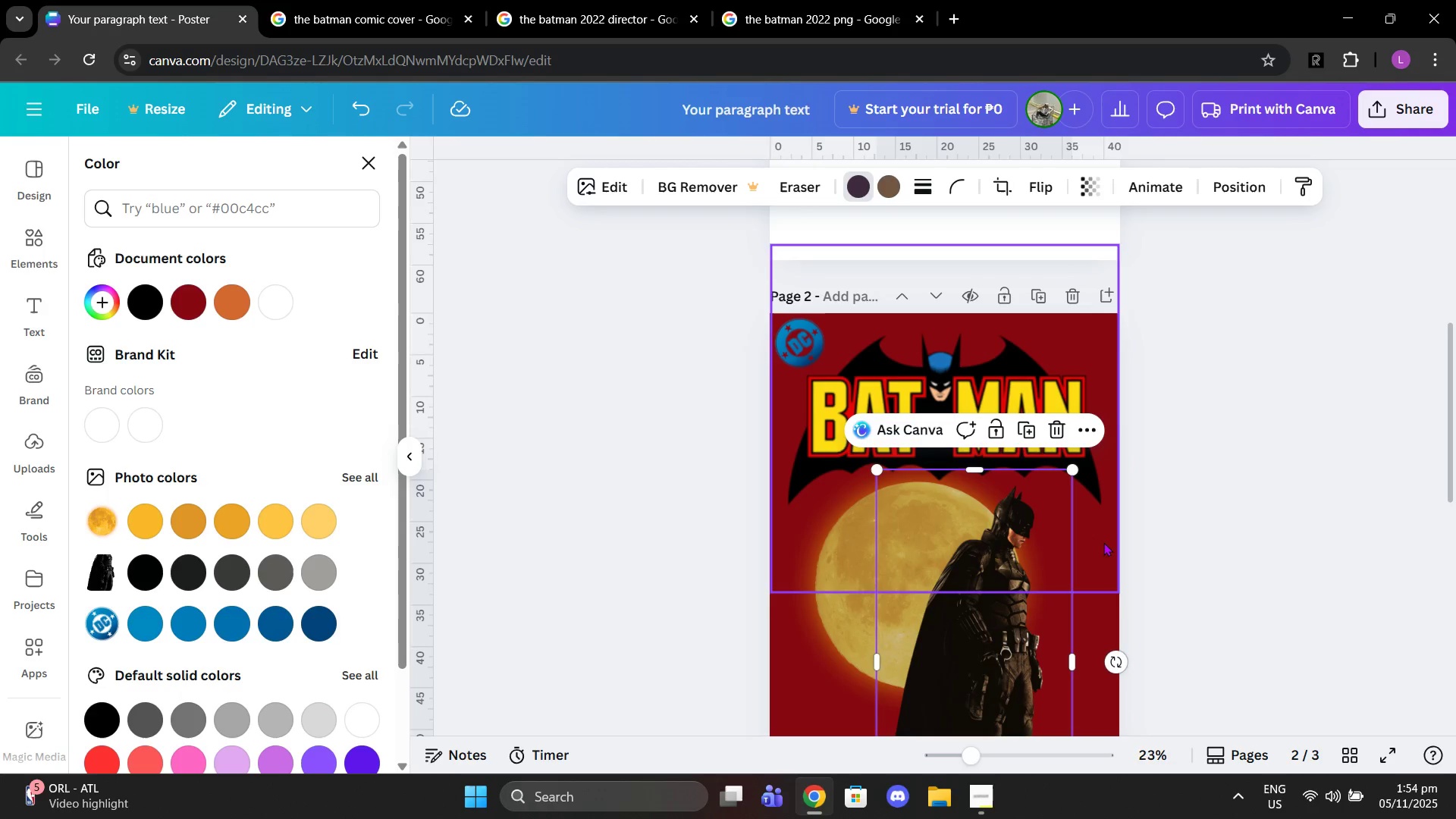 
left_click_drag(start_coordinate=[1000, 505], to_coordinate=[994, 516])
 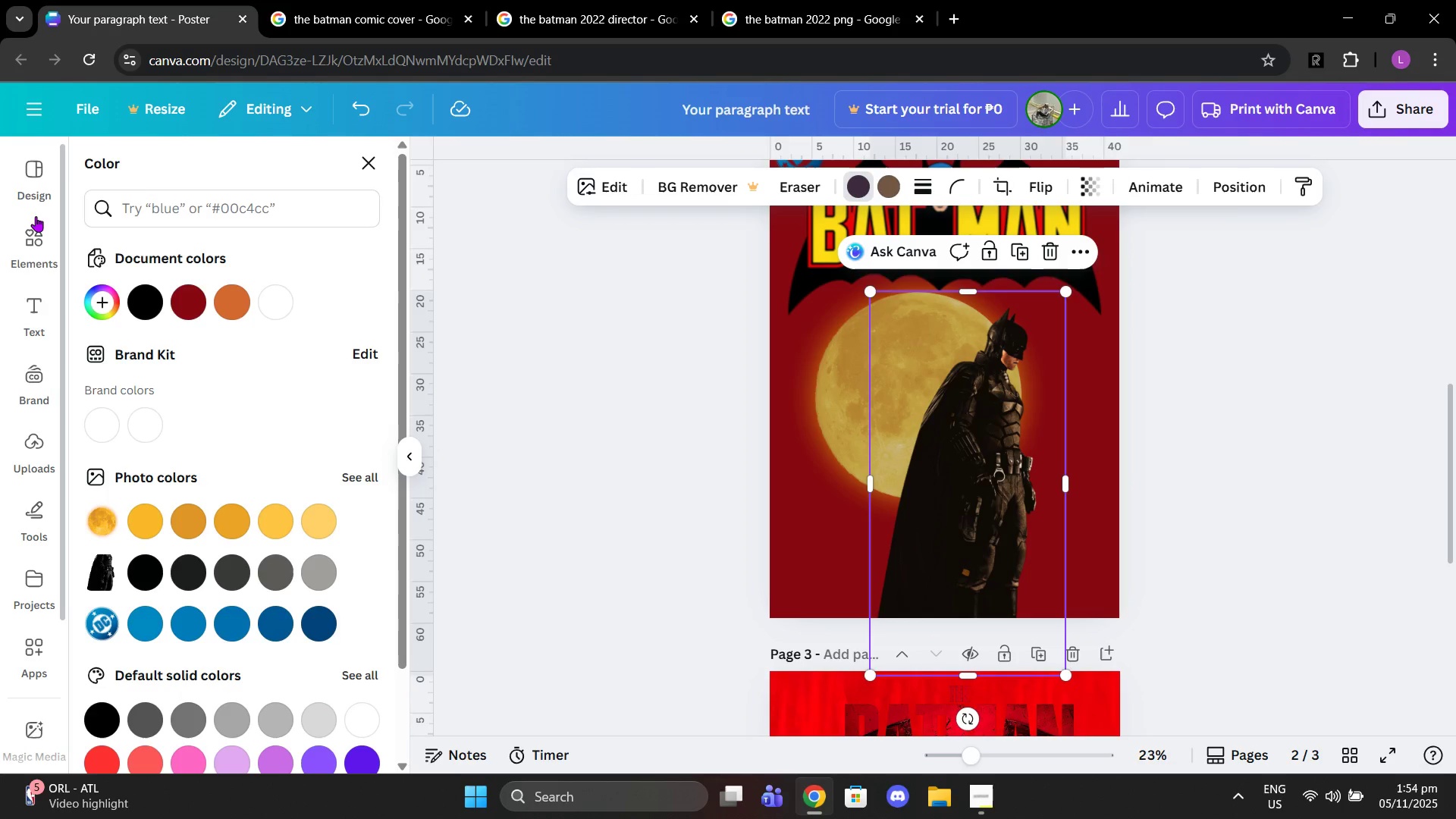 
scroll: coordinate [1103, 542], scroll_direction: down, amount: 2.0
 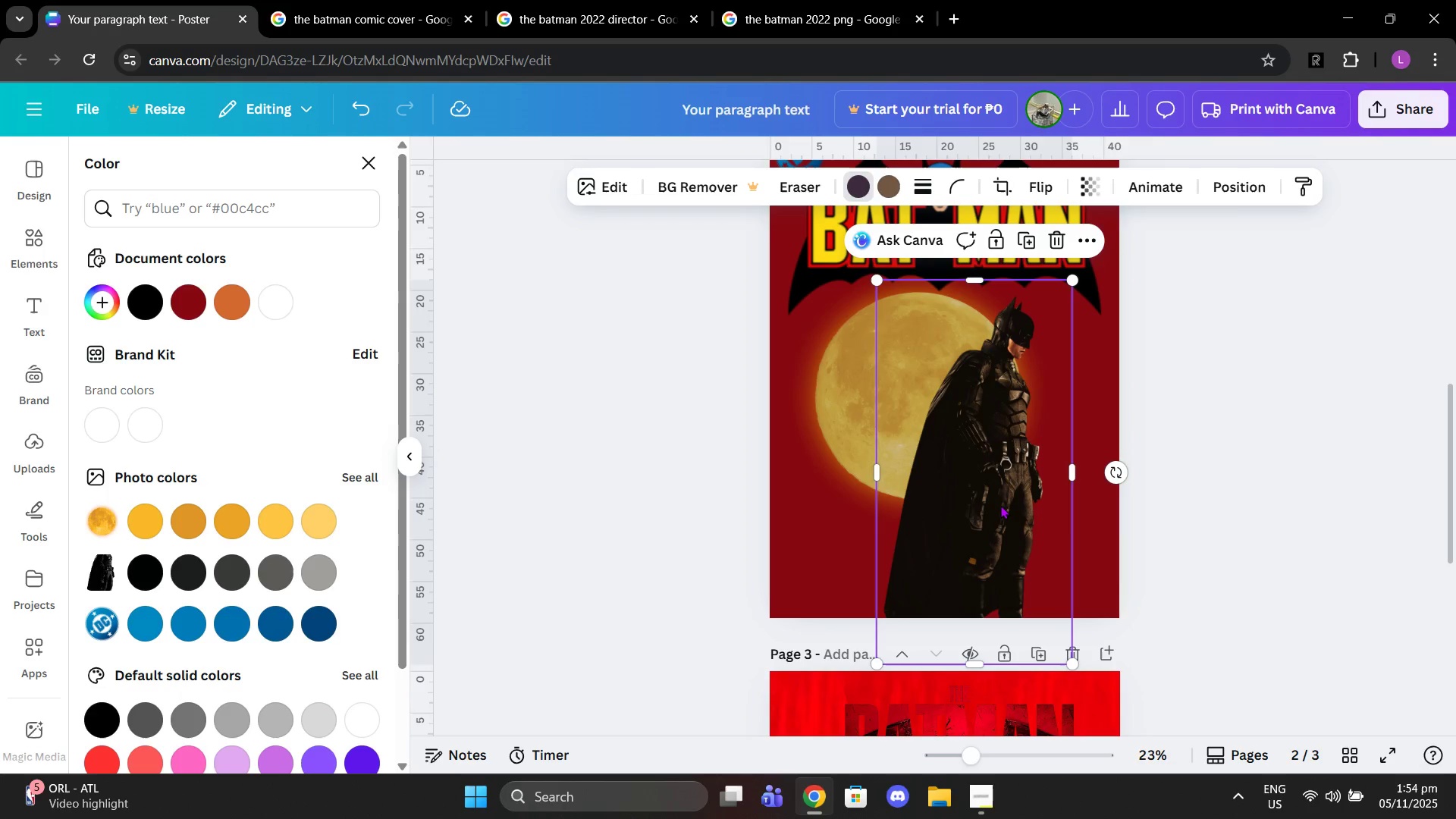 
left_click([41, 255])
 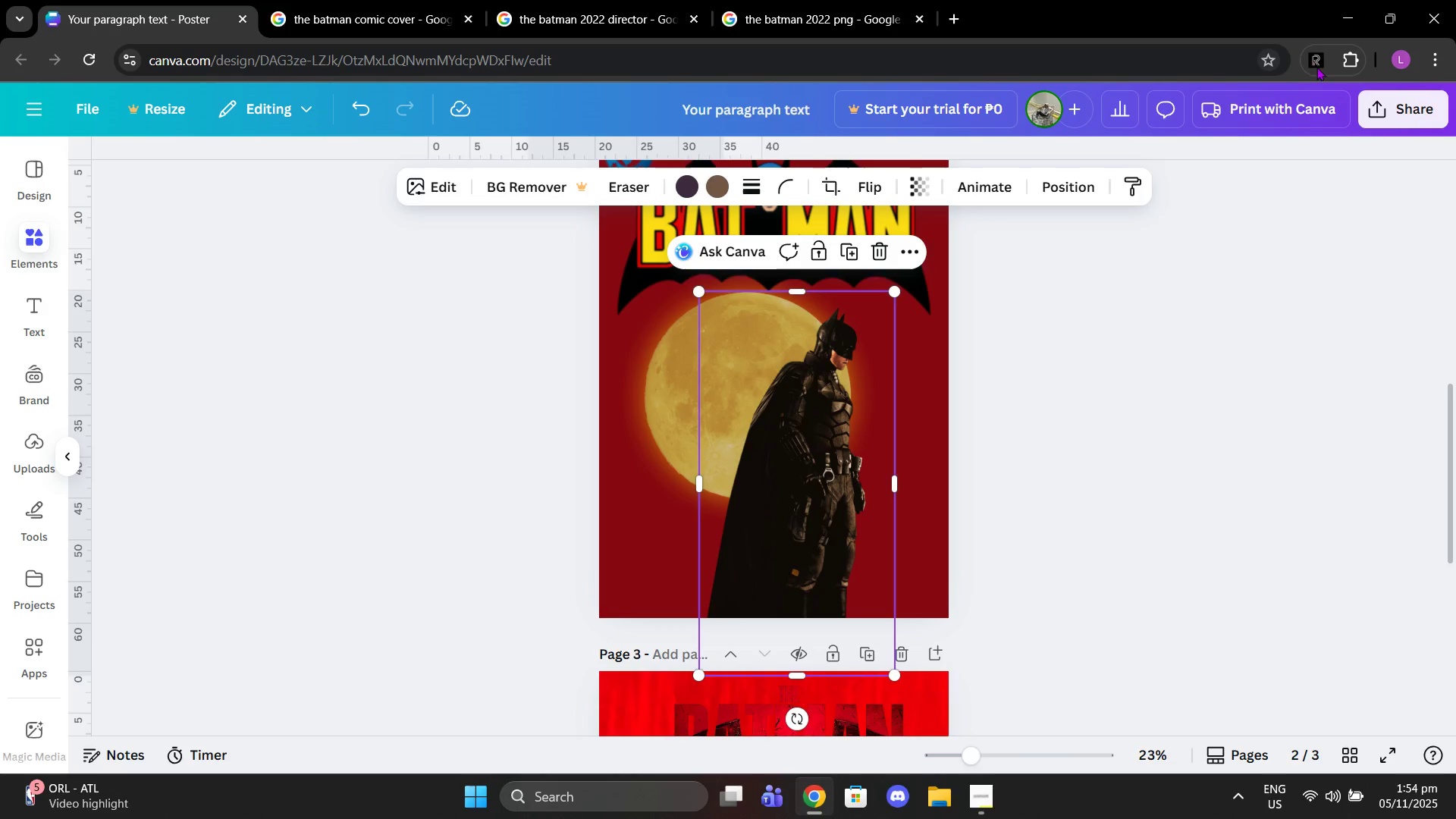 
left_click([1318, 67])
 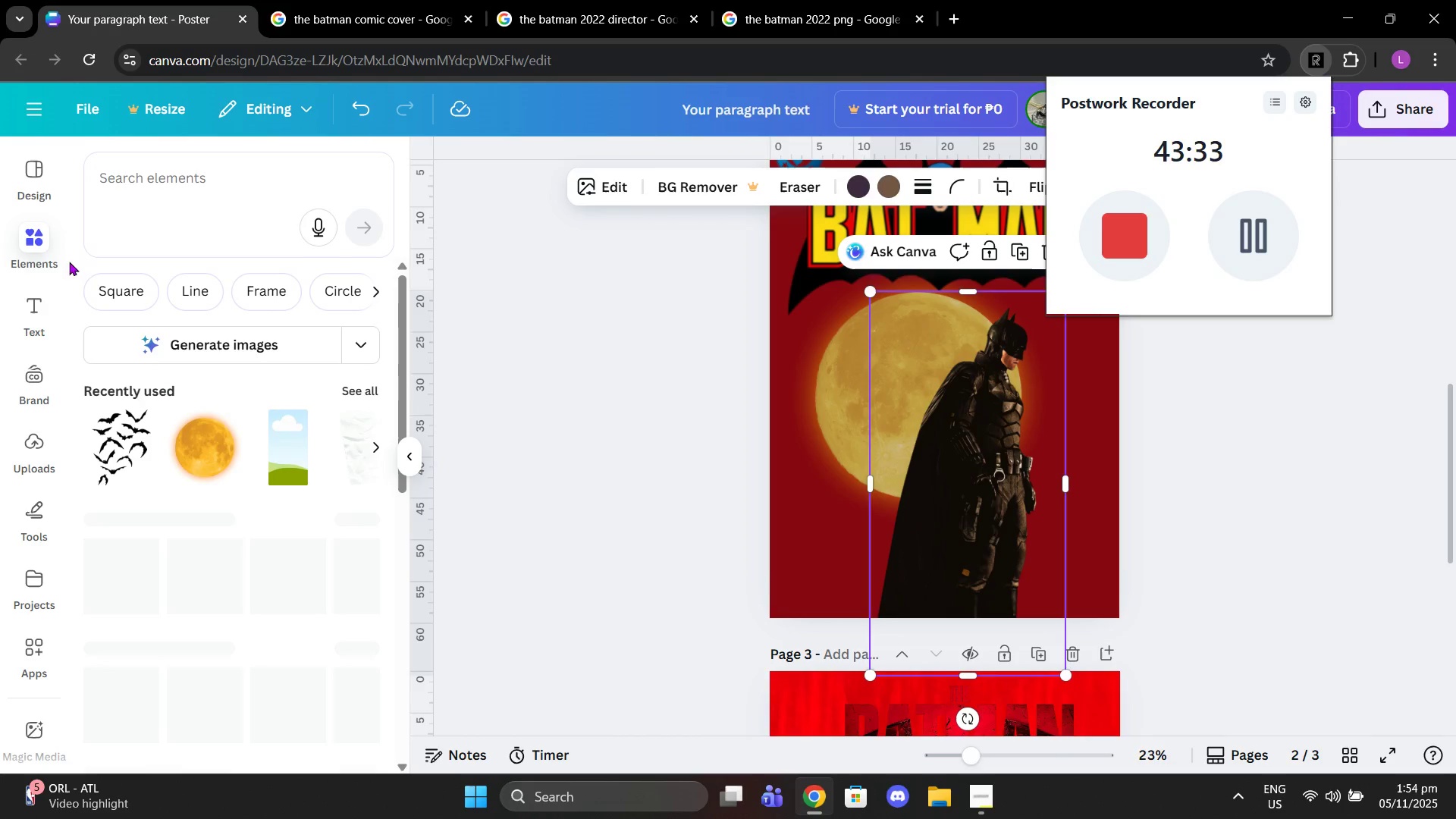 
left_click([194, 161])
 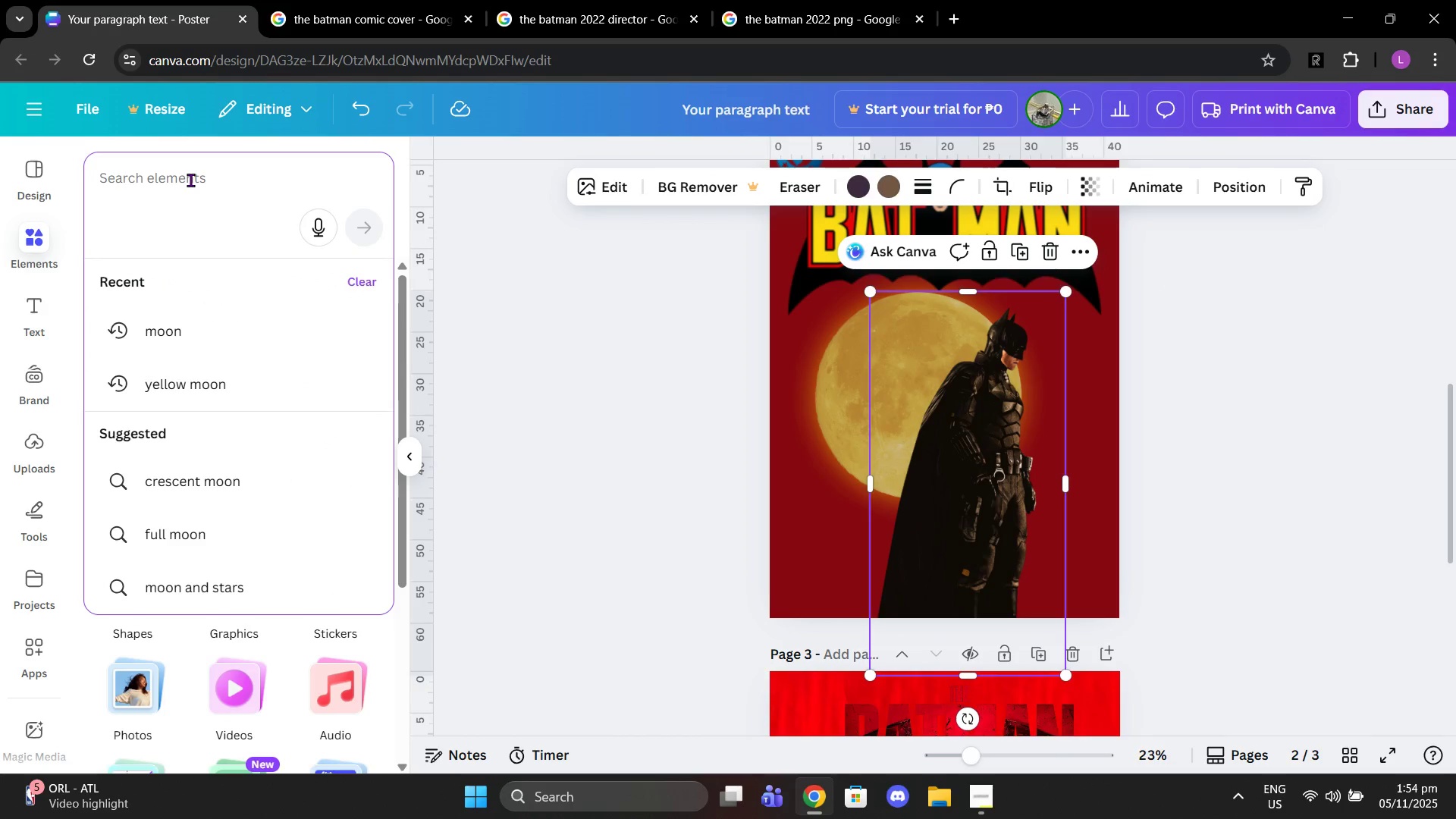 
type(buildings)
 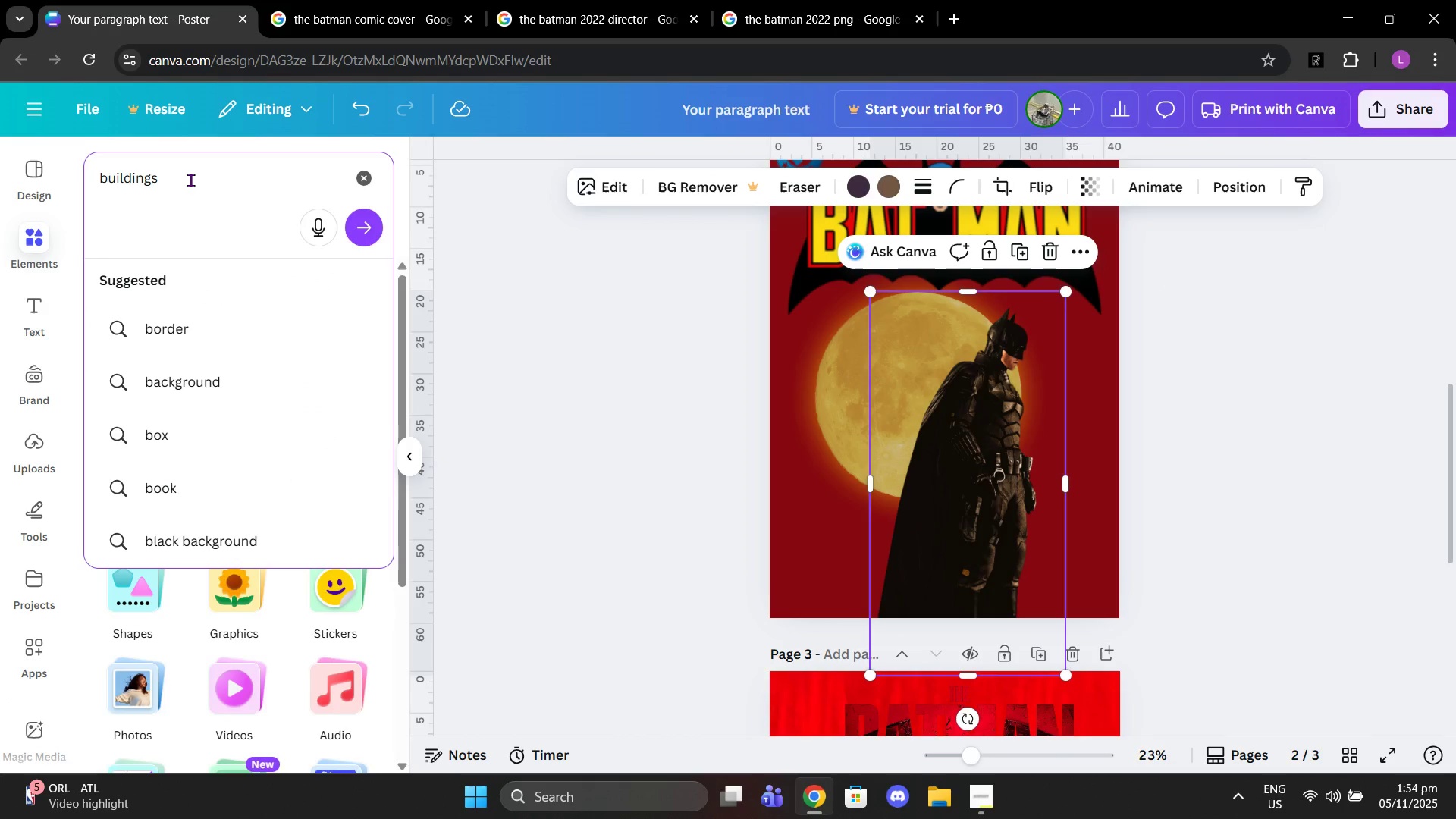 
key(Enter)
 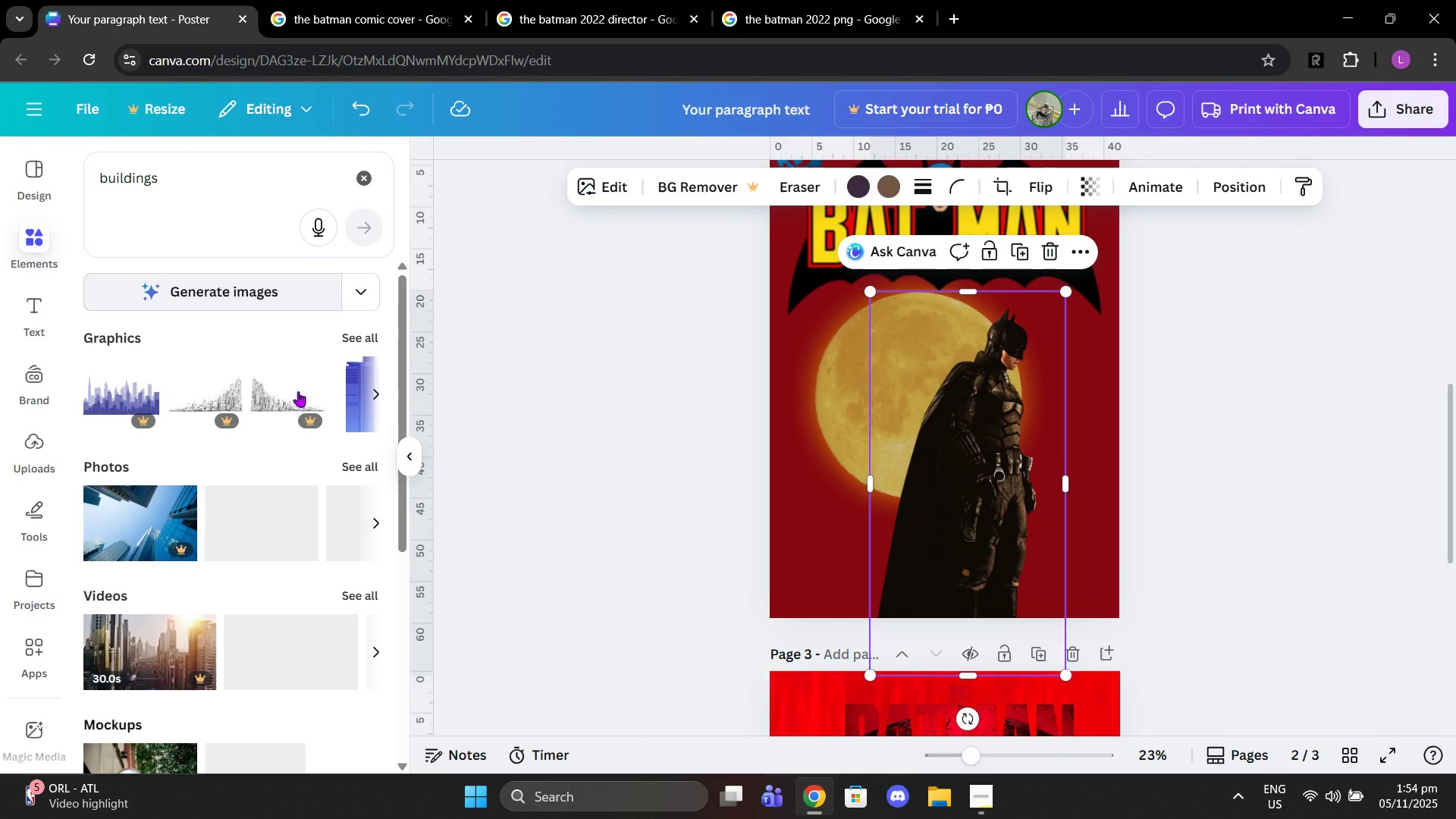 
left_click([351, 334])
 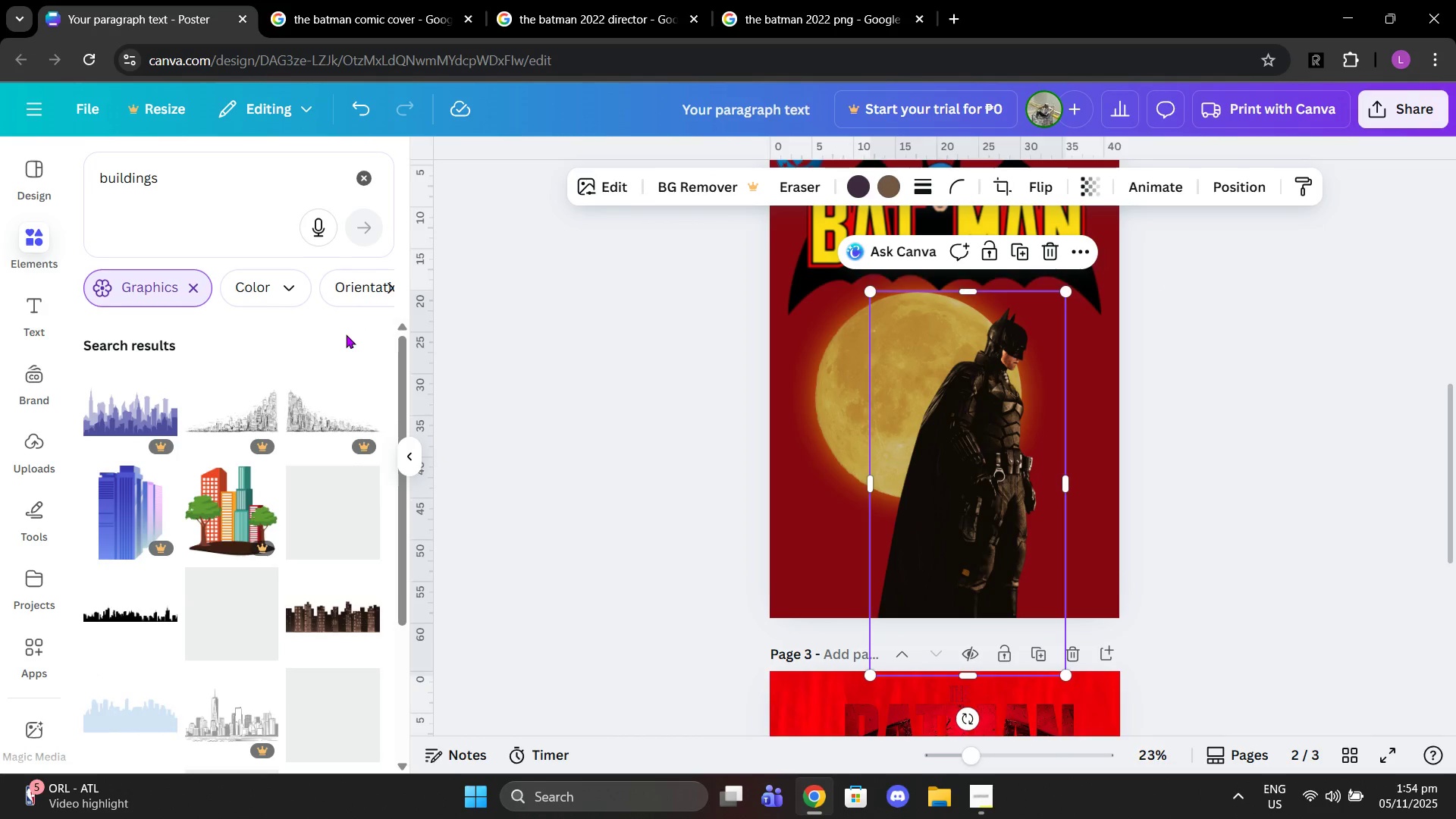 
scroll: coordinate [352, 359], scroll_direction: down, amount: 1.0
 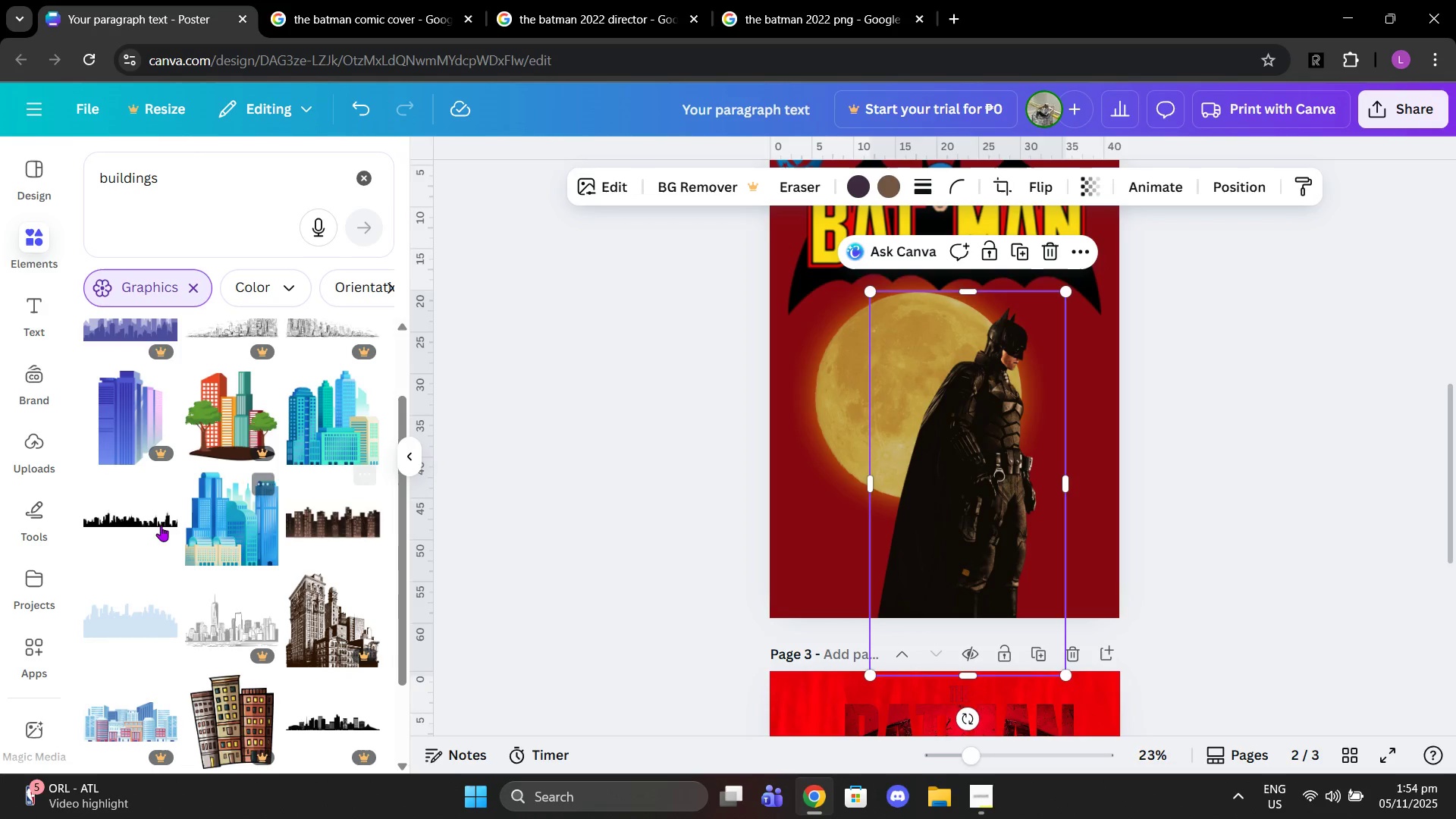 
left_click([120, 529])
 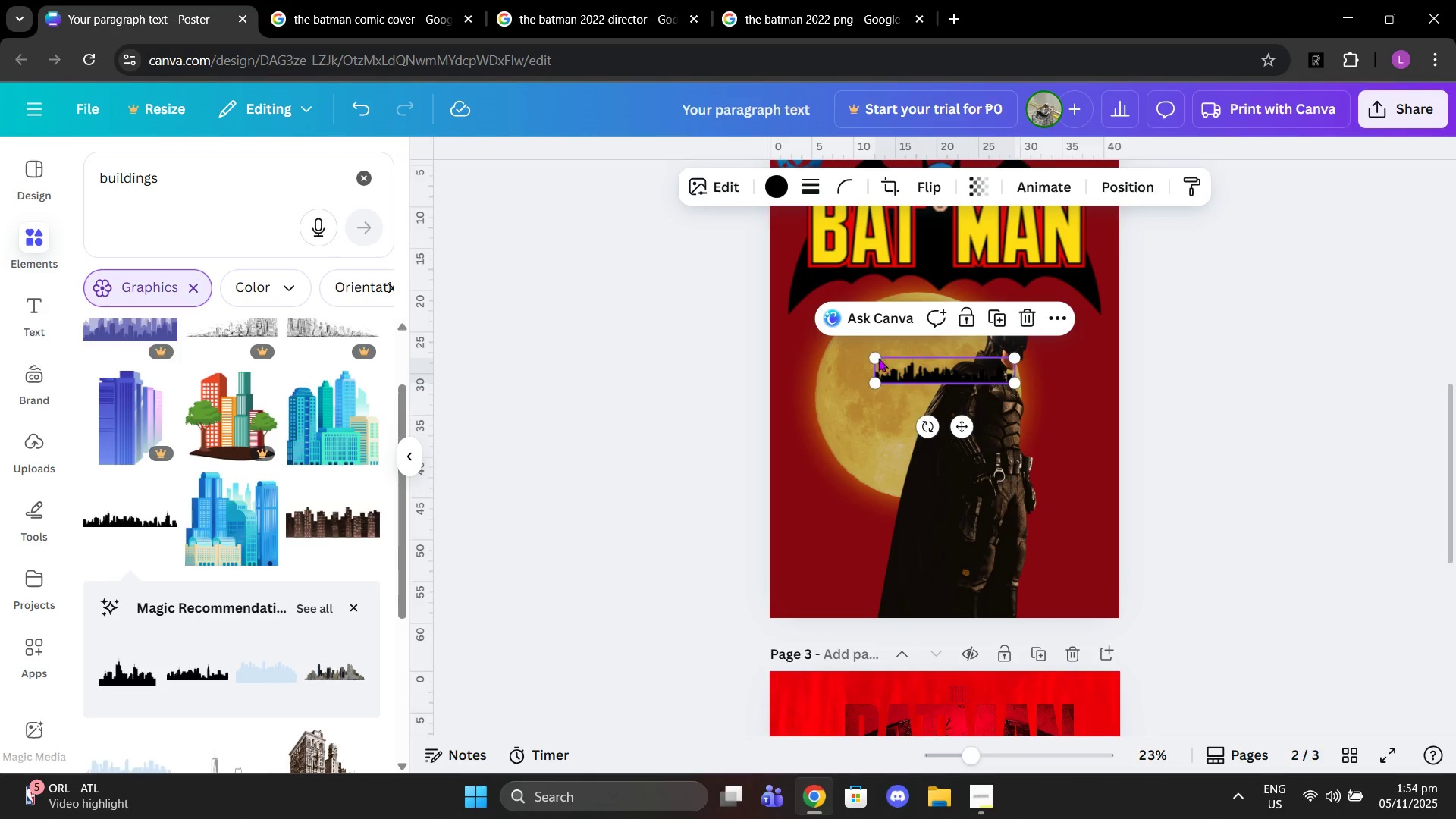 
left_click_drag(start_coordinate=[873, 356], to_coordinate=[714, 236])
 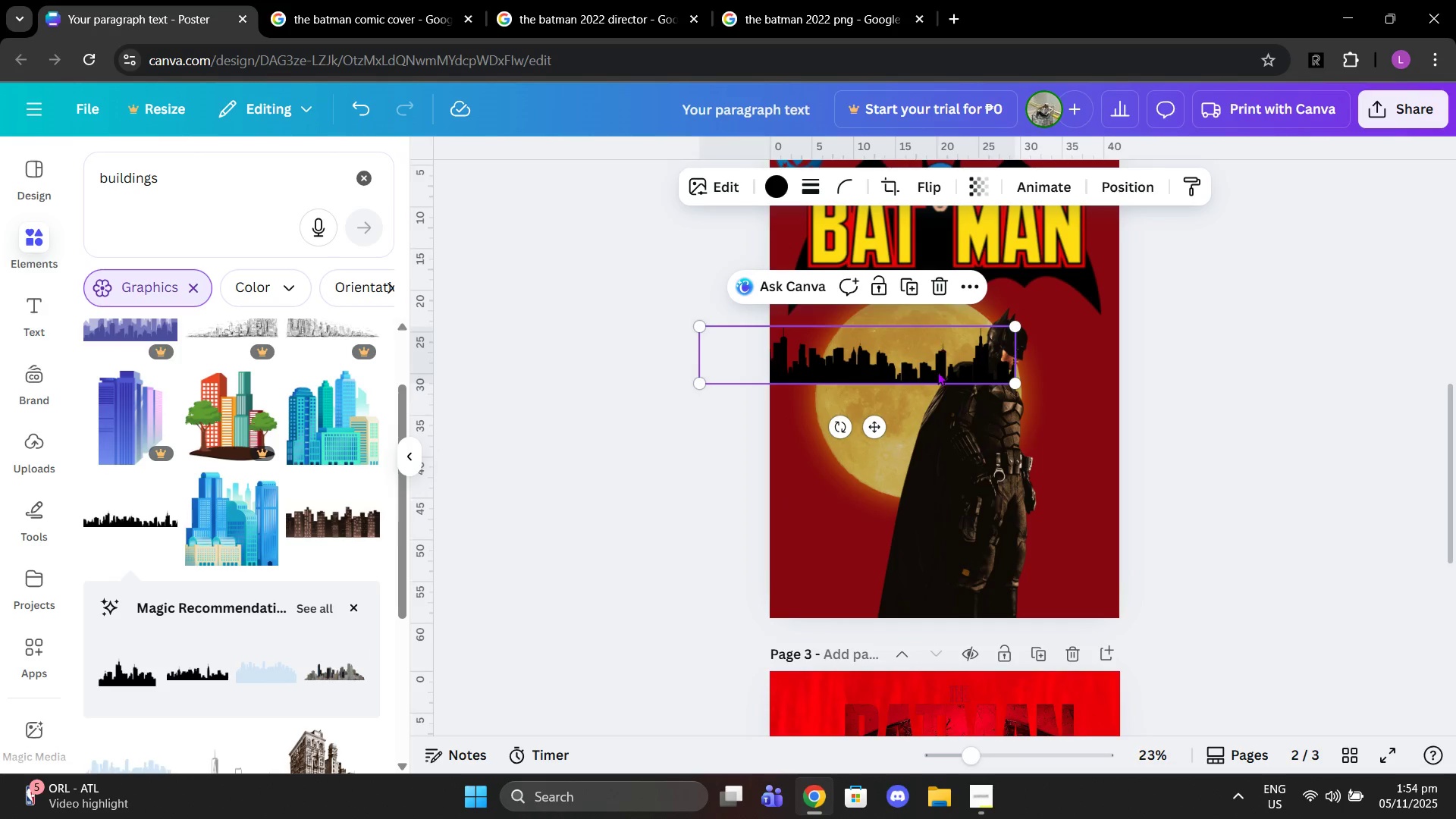 
left_click_drag(start_coordinate=[949, 348], to_coordinate=[811, 583])
 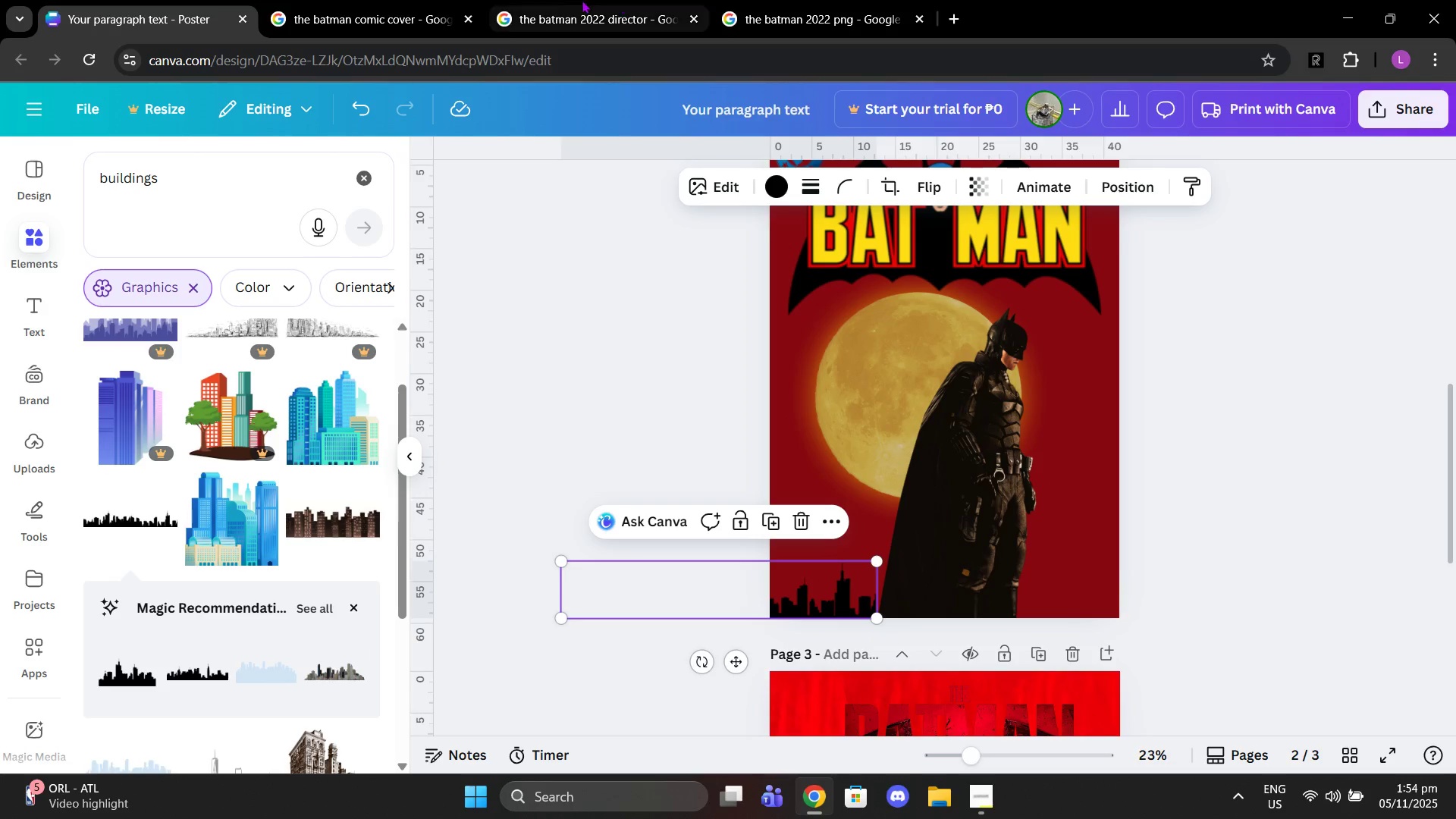 
left_click([582, 0])
 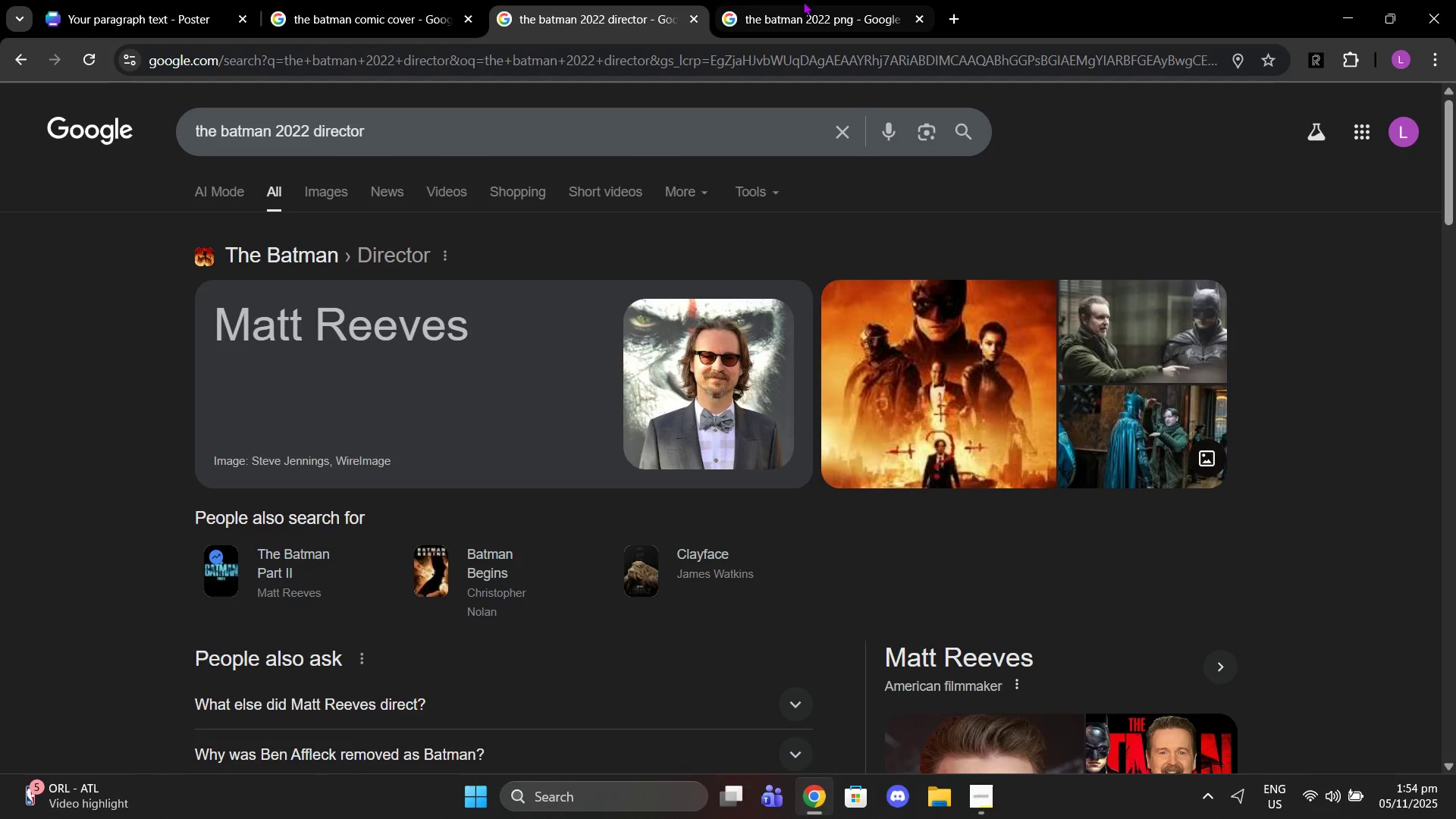 
left_click([803, 2])
 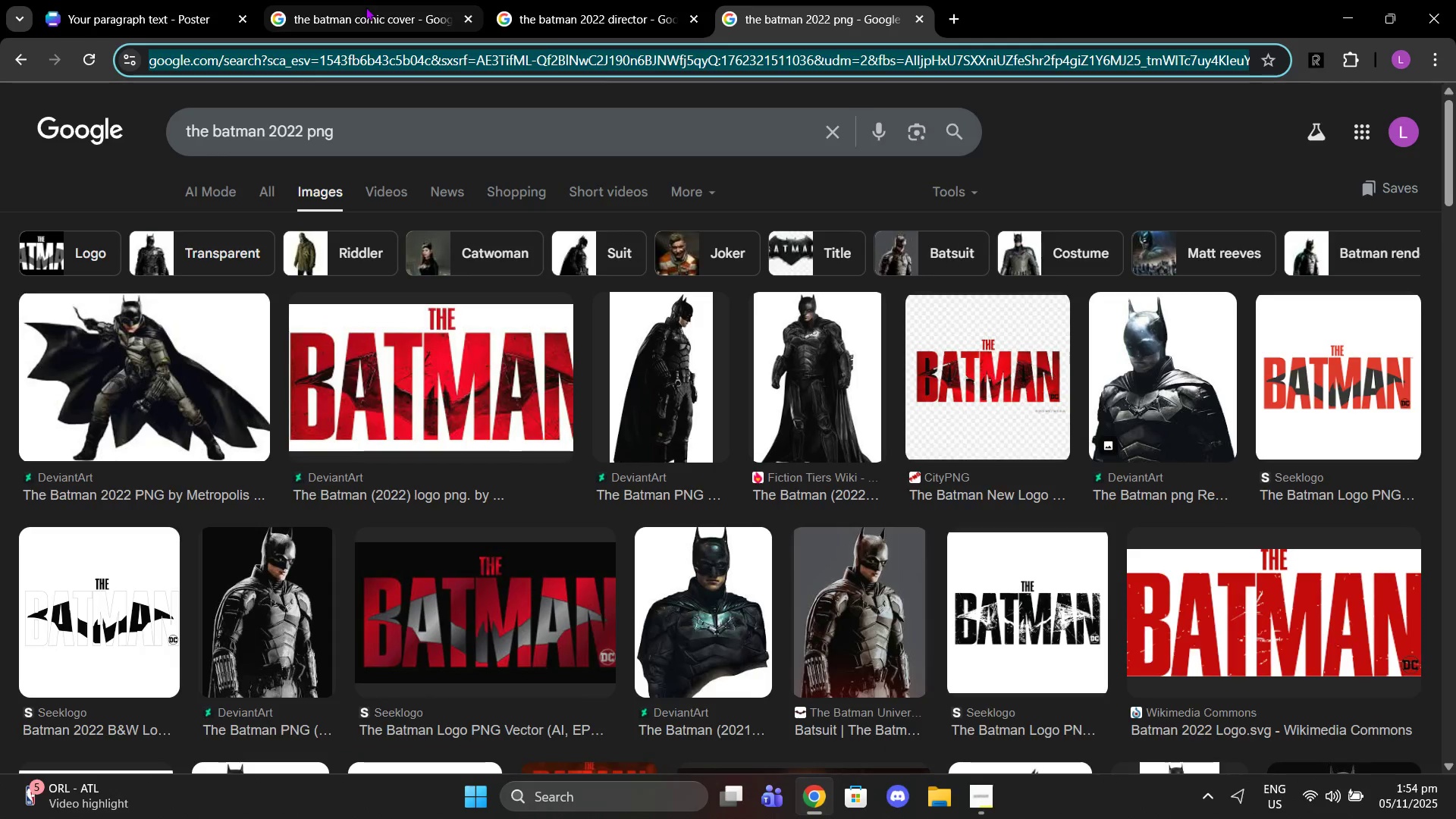 
left_click([366, 7])
 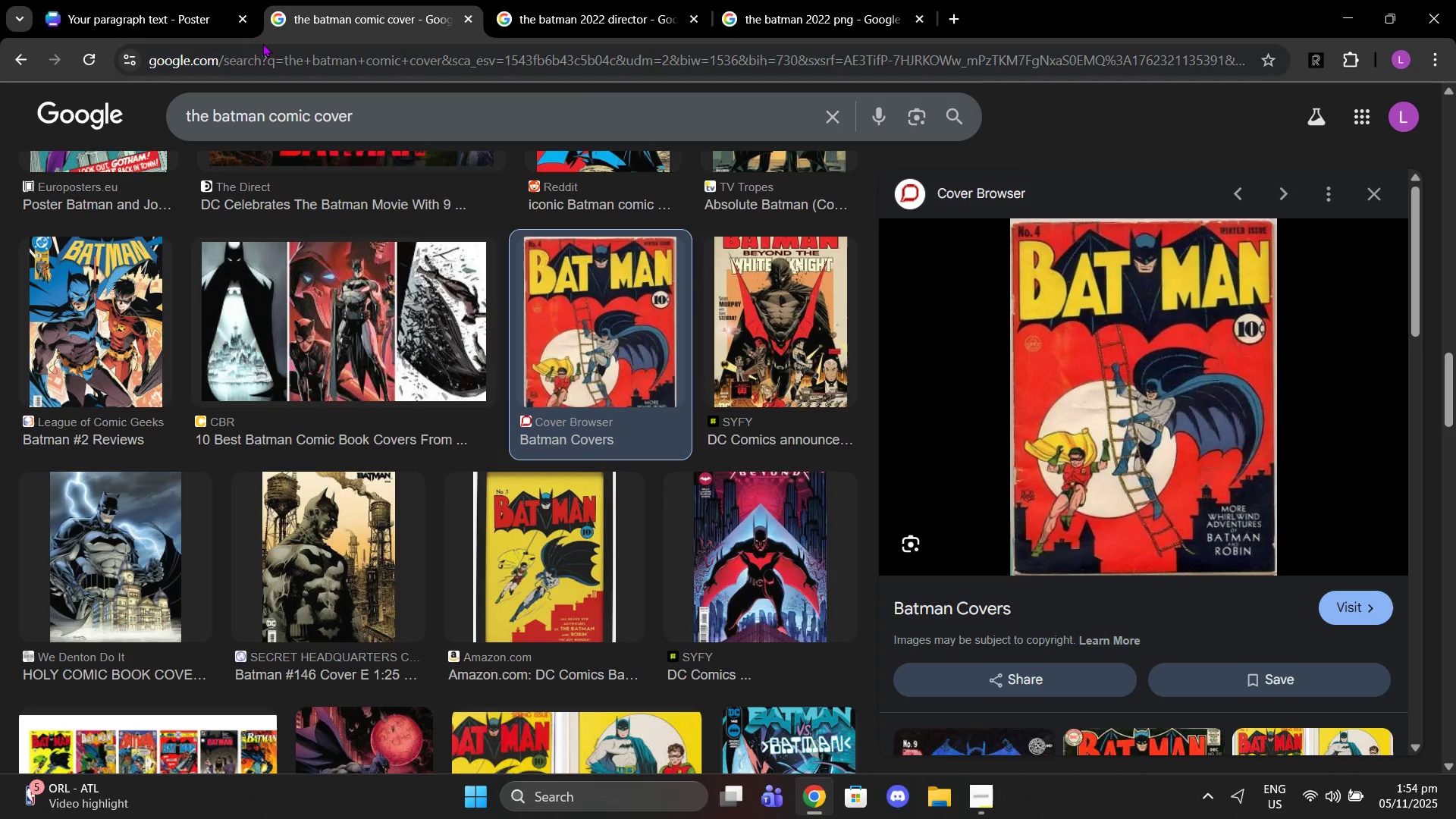 
left_click([173, 20])
 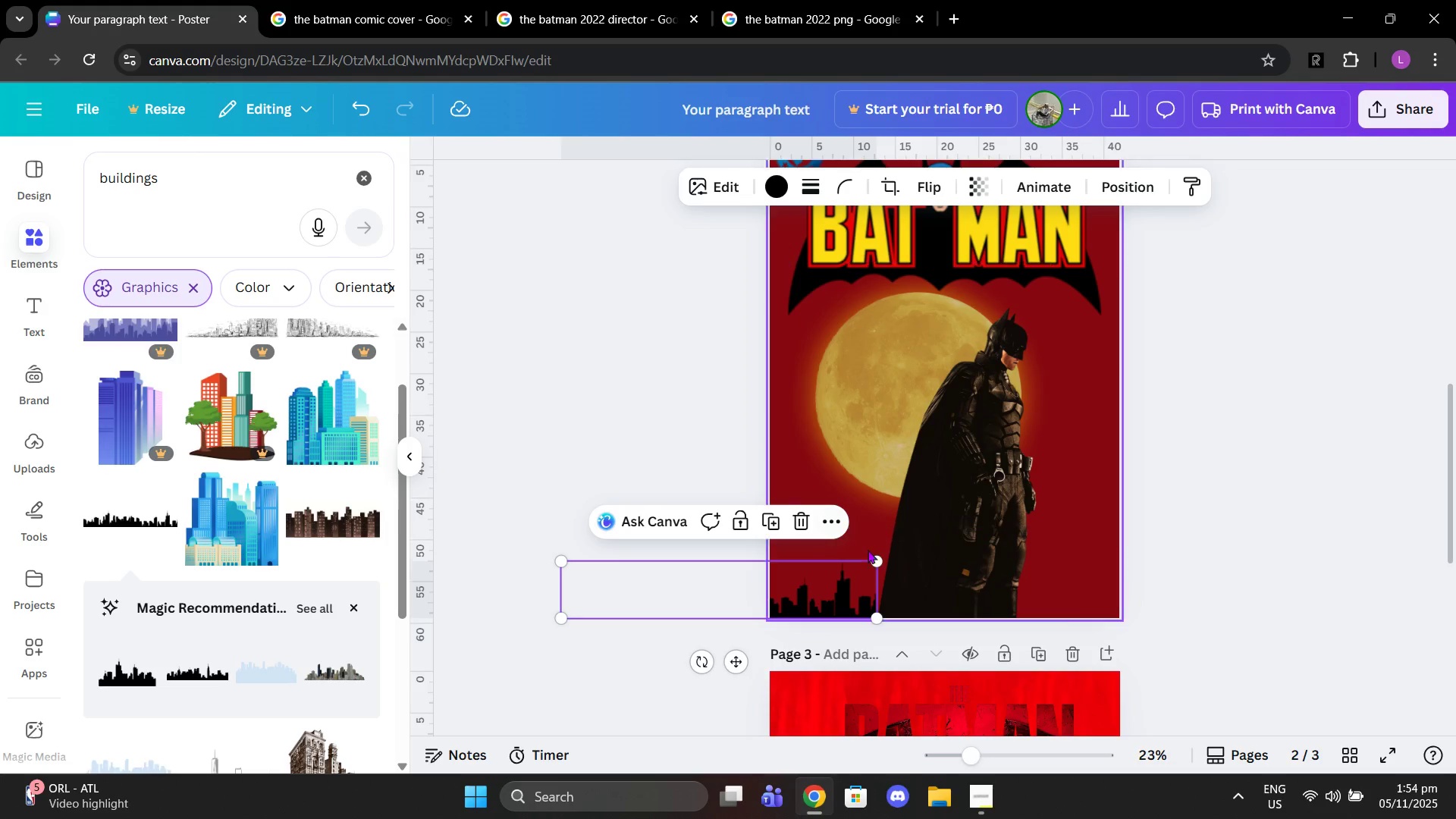 
left_click_drag(start_coordinate=[875, 562], to_coordinate=[1020, 437])
 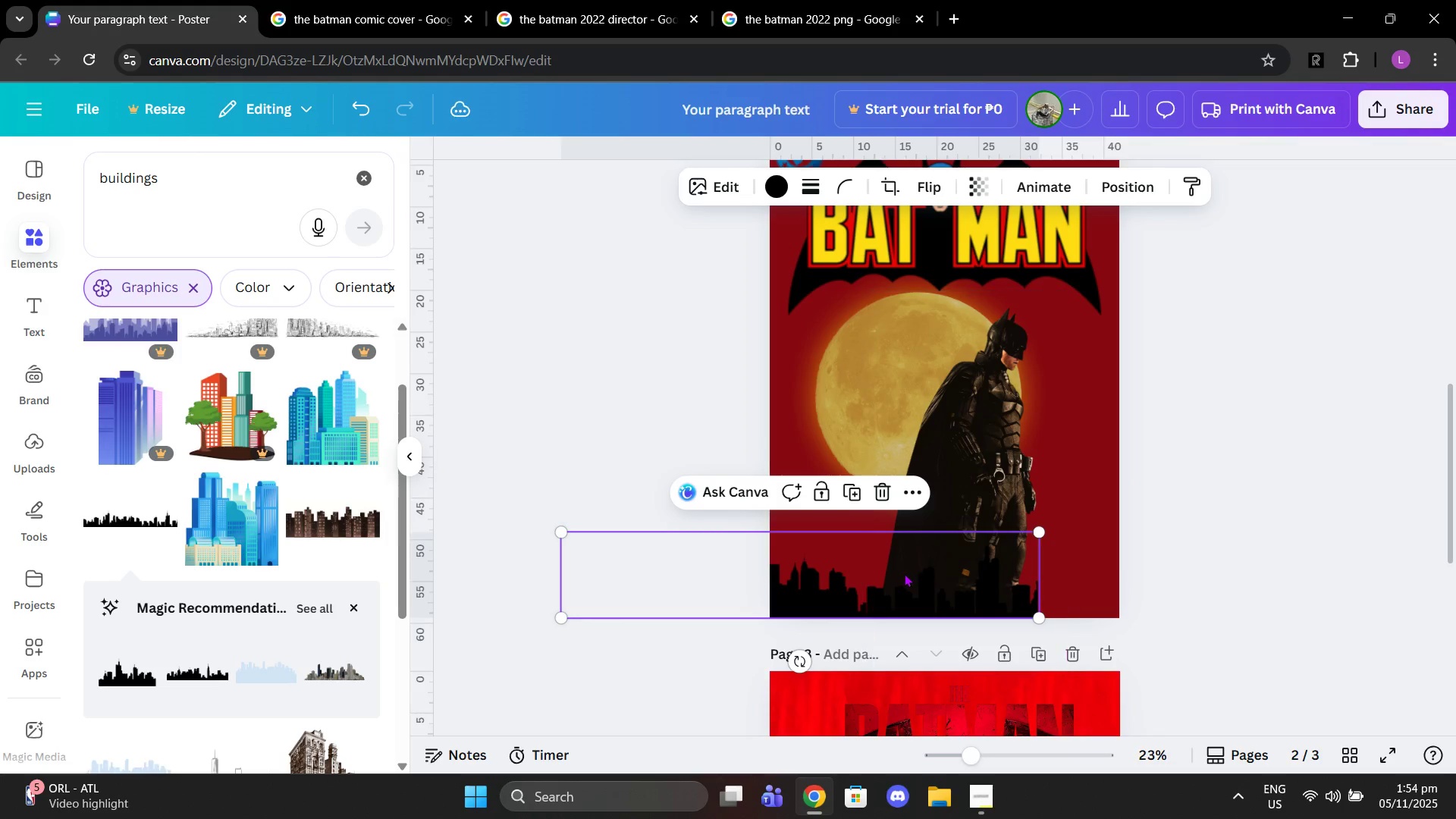 
left_click_drag(start_coordinate=[906, 573], to_coordinate=[802, 546])
 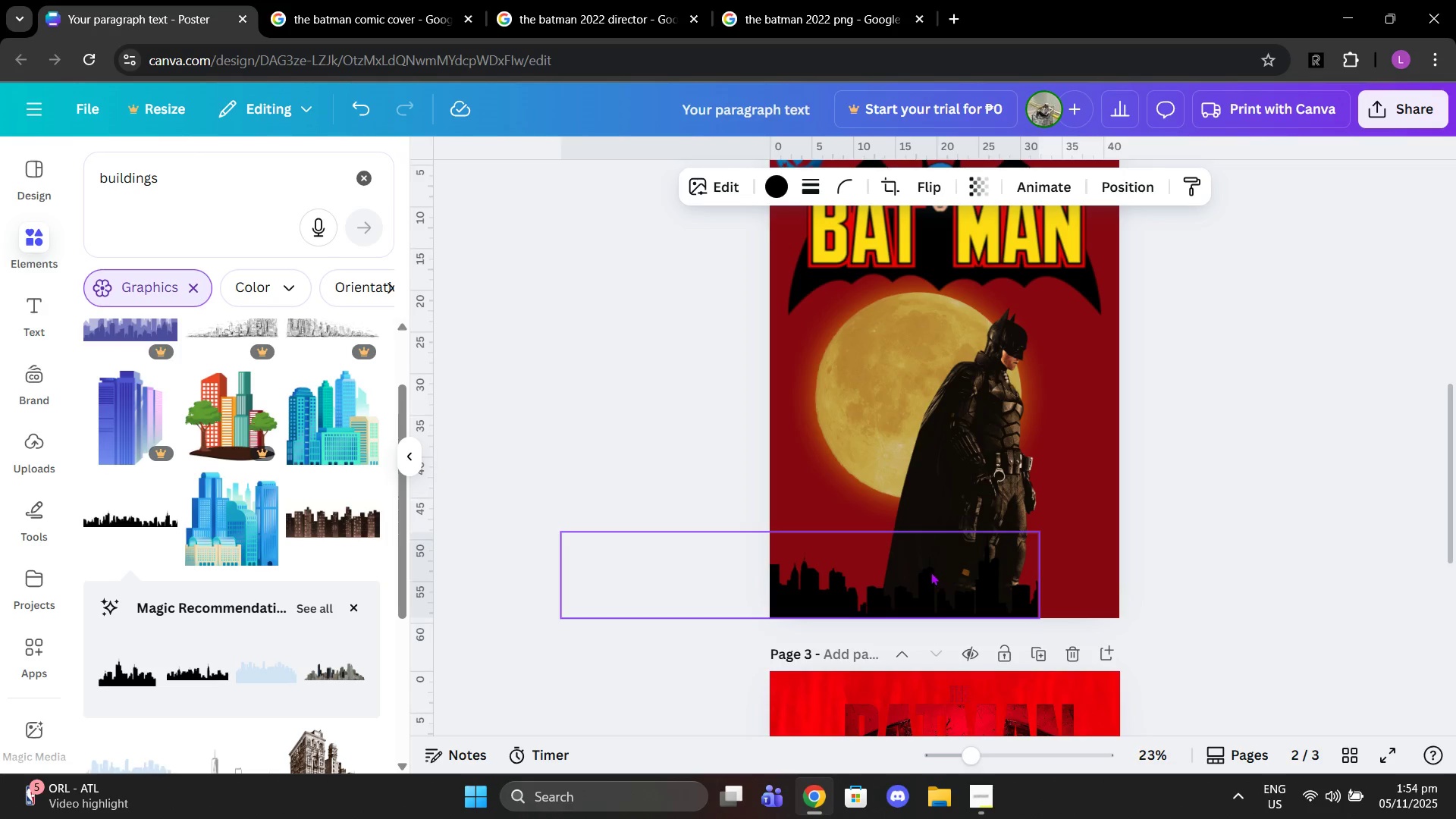 
left_click([930, 572])
 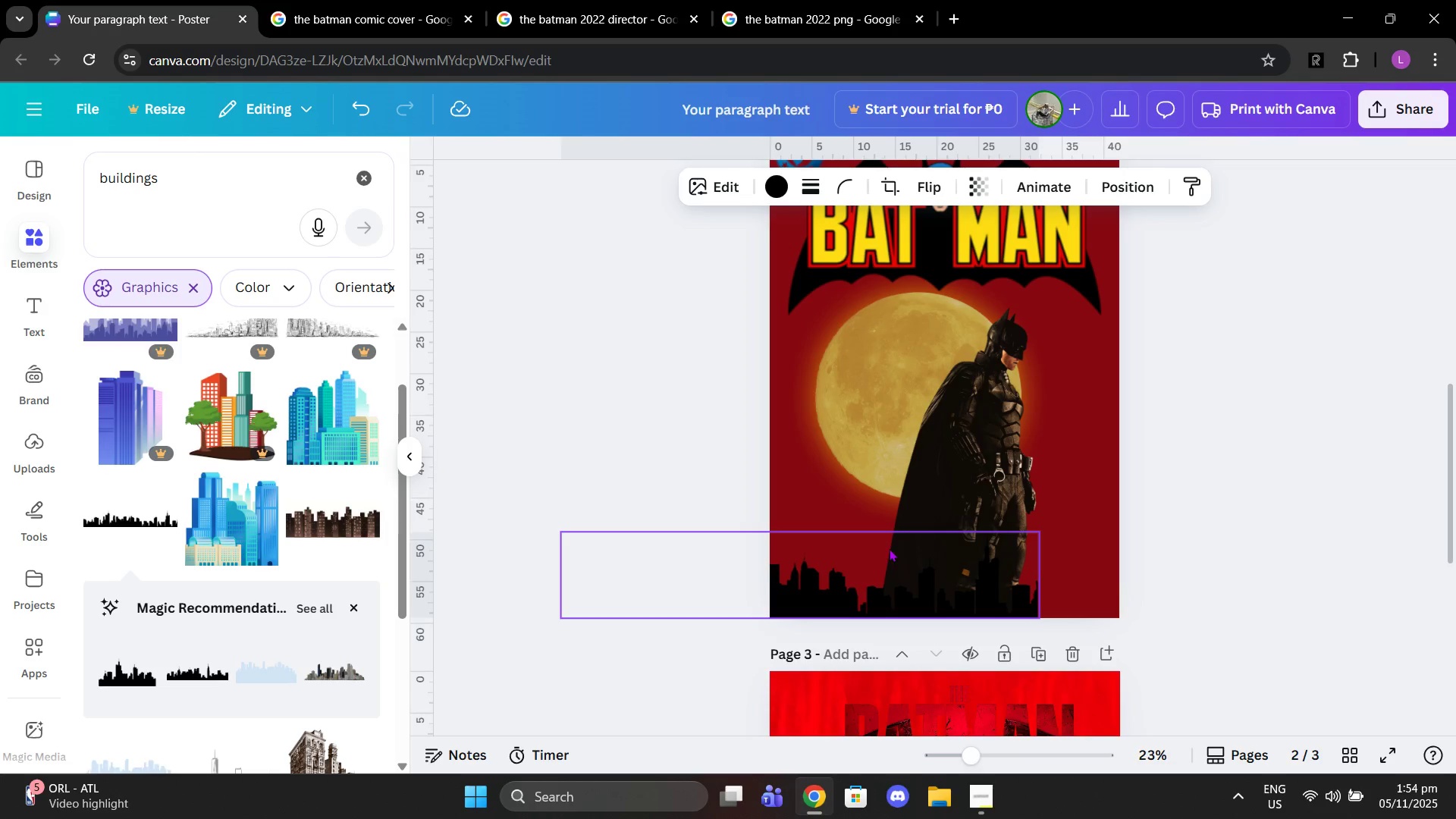 
left_click_drag(start_coordinate=[852, 570], to_coordinate=[947, 529])
 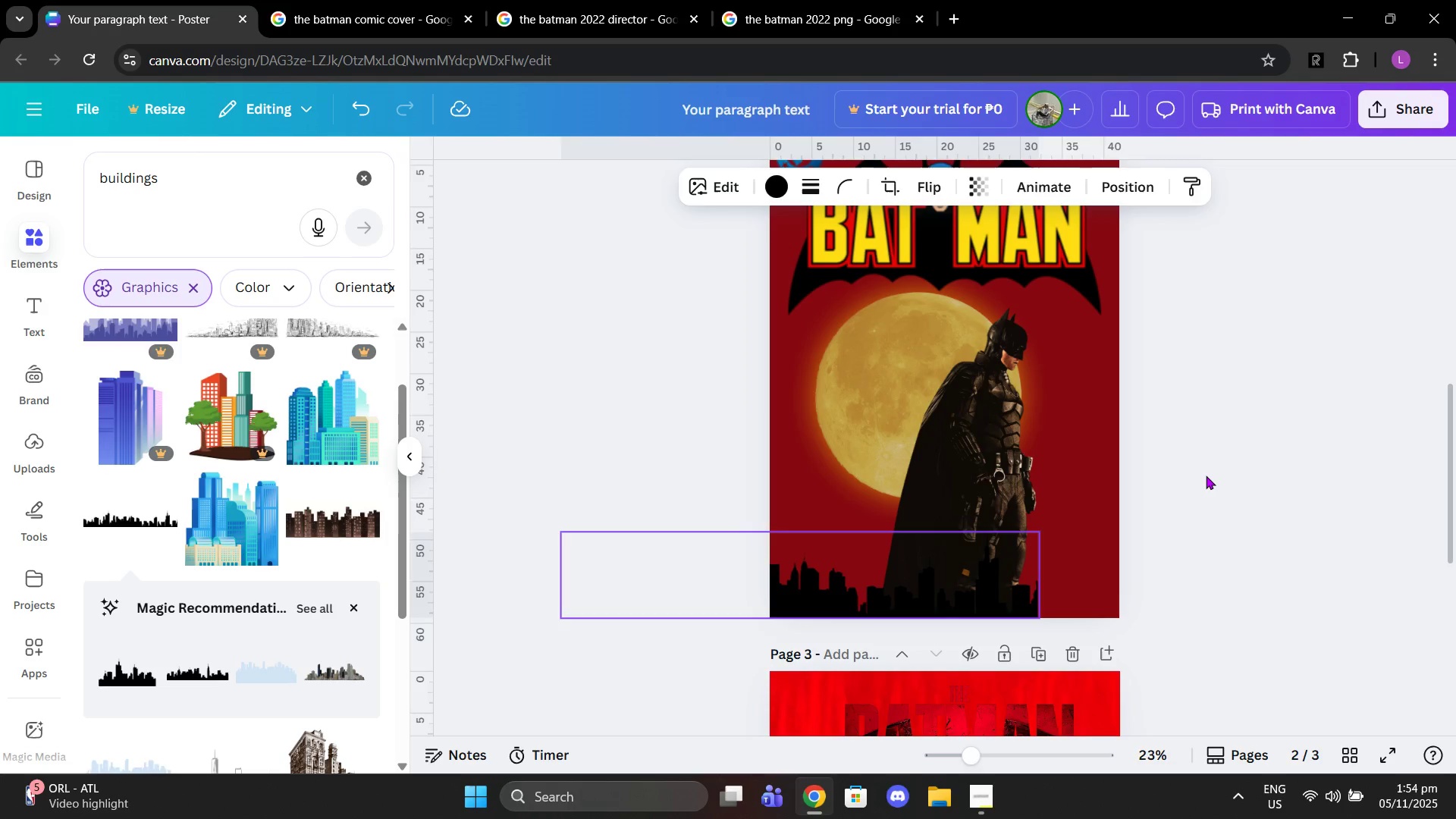 
left_click([1206, 475])
 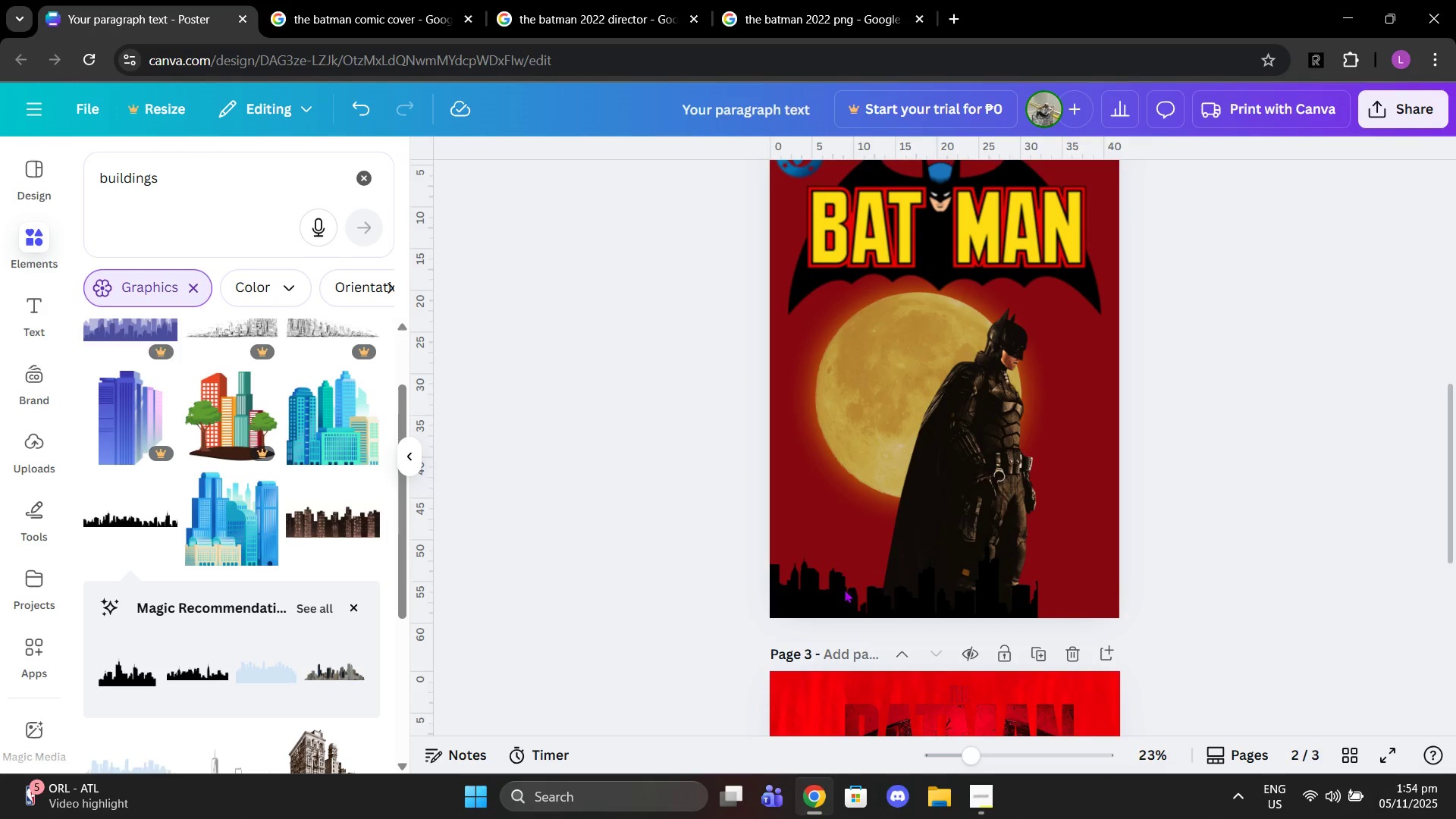 
left_click([844, 589])
 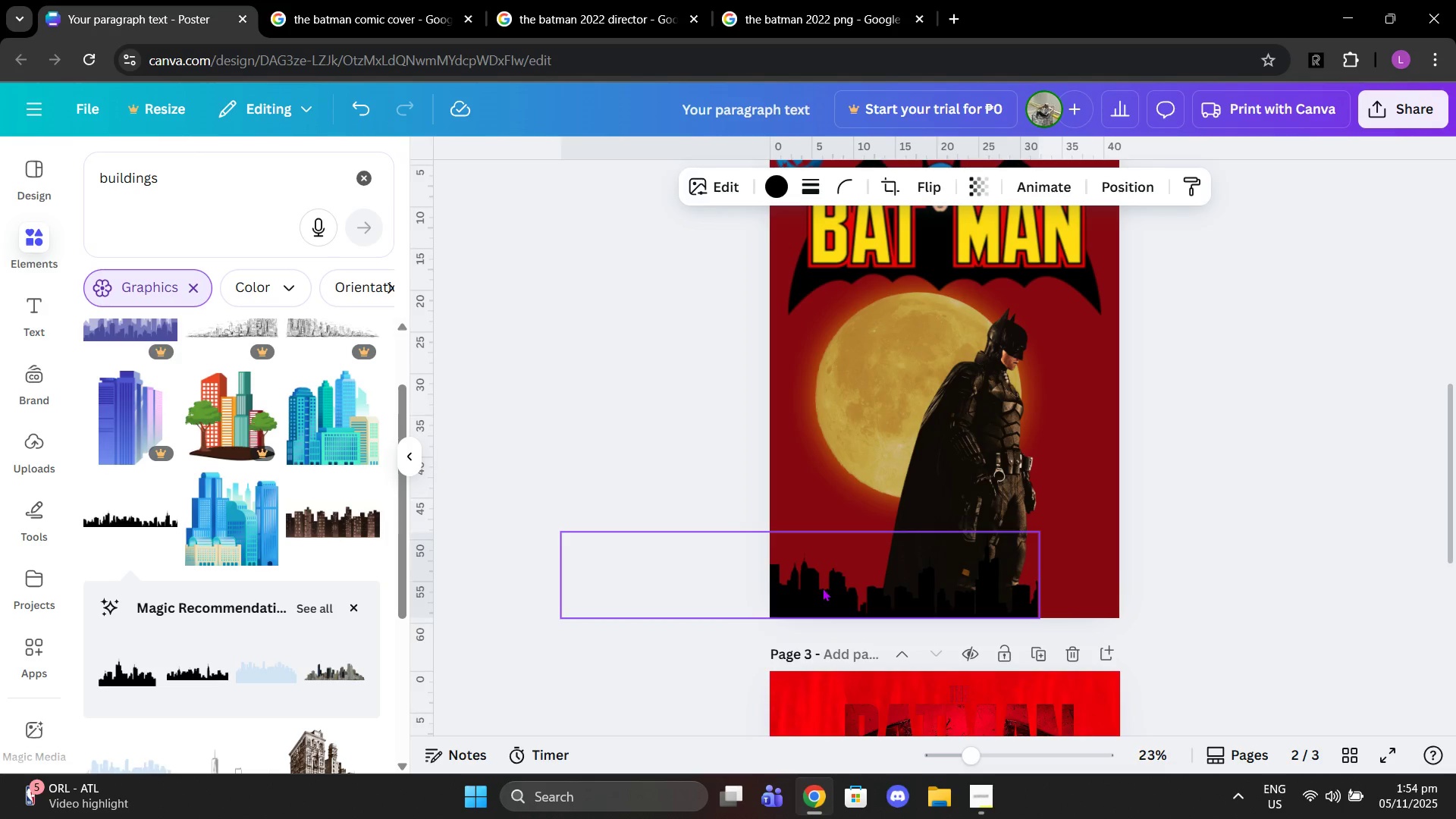 
left_click_drag(start_coordinate=[817, 588], to_coordinate=[905, 566])
 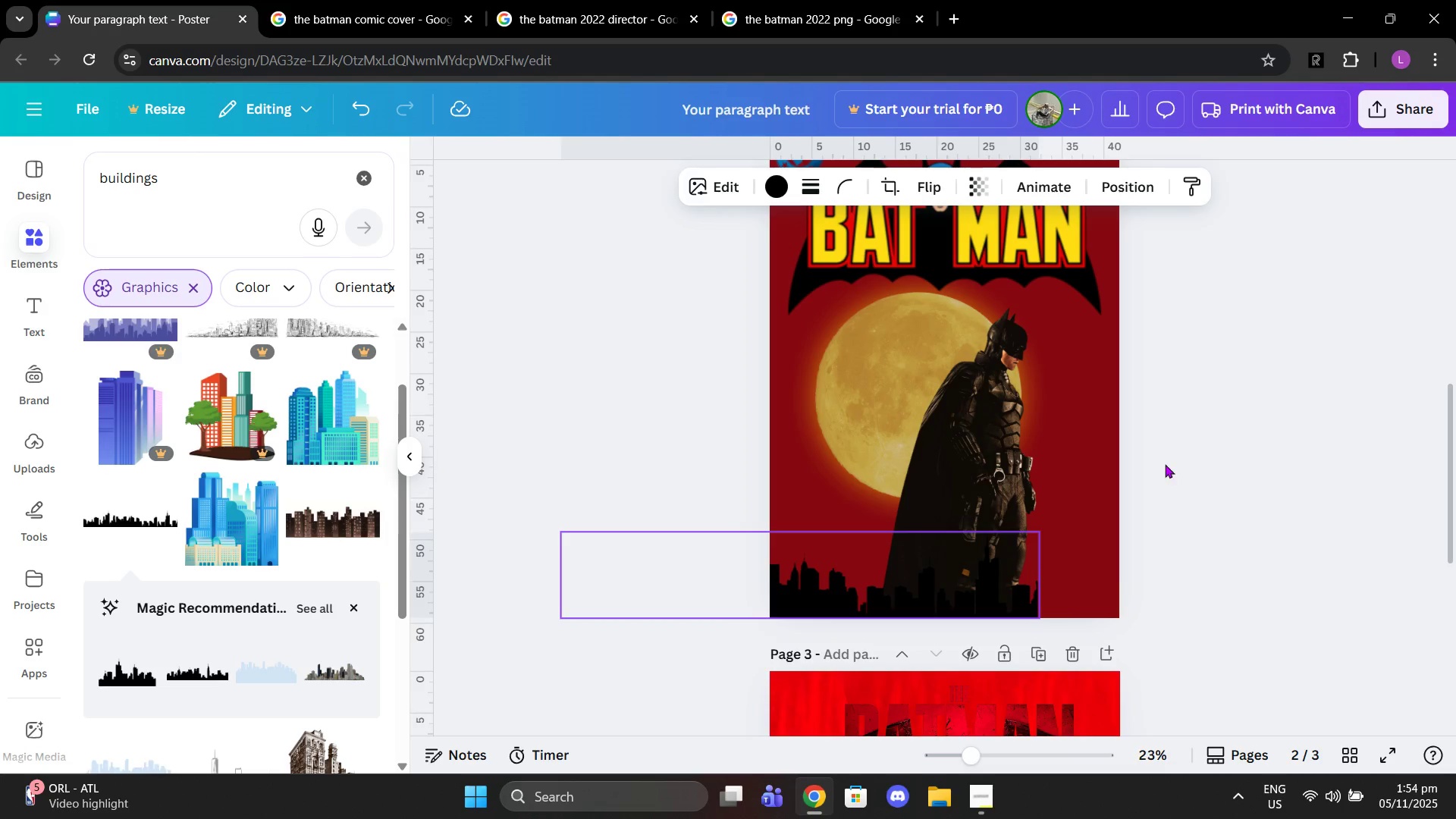 
left_click([1162, 470])
 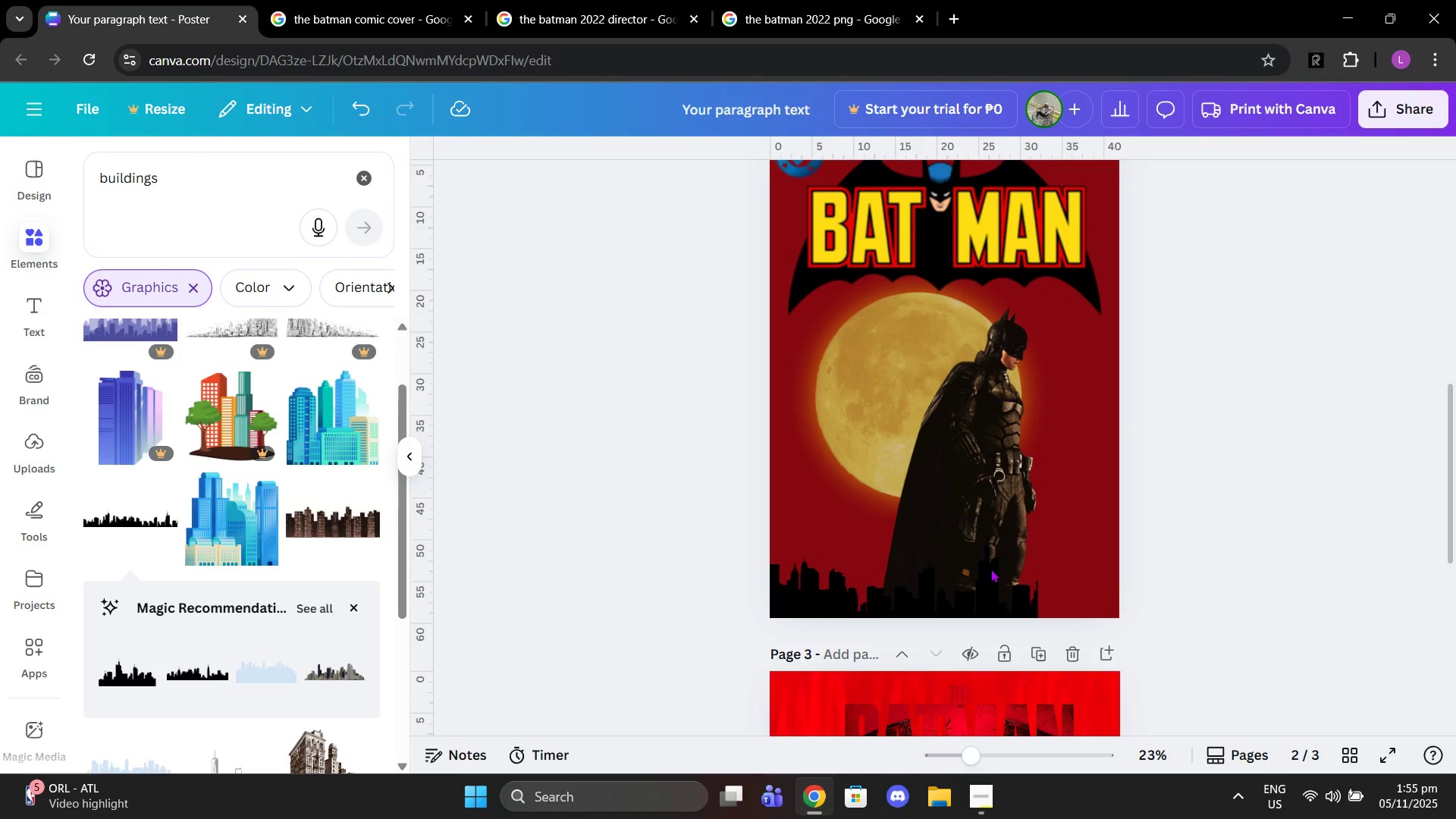 
left_click([990, 569])
 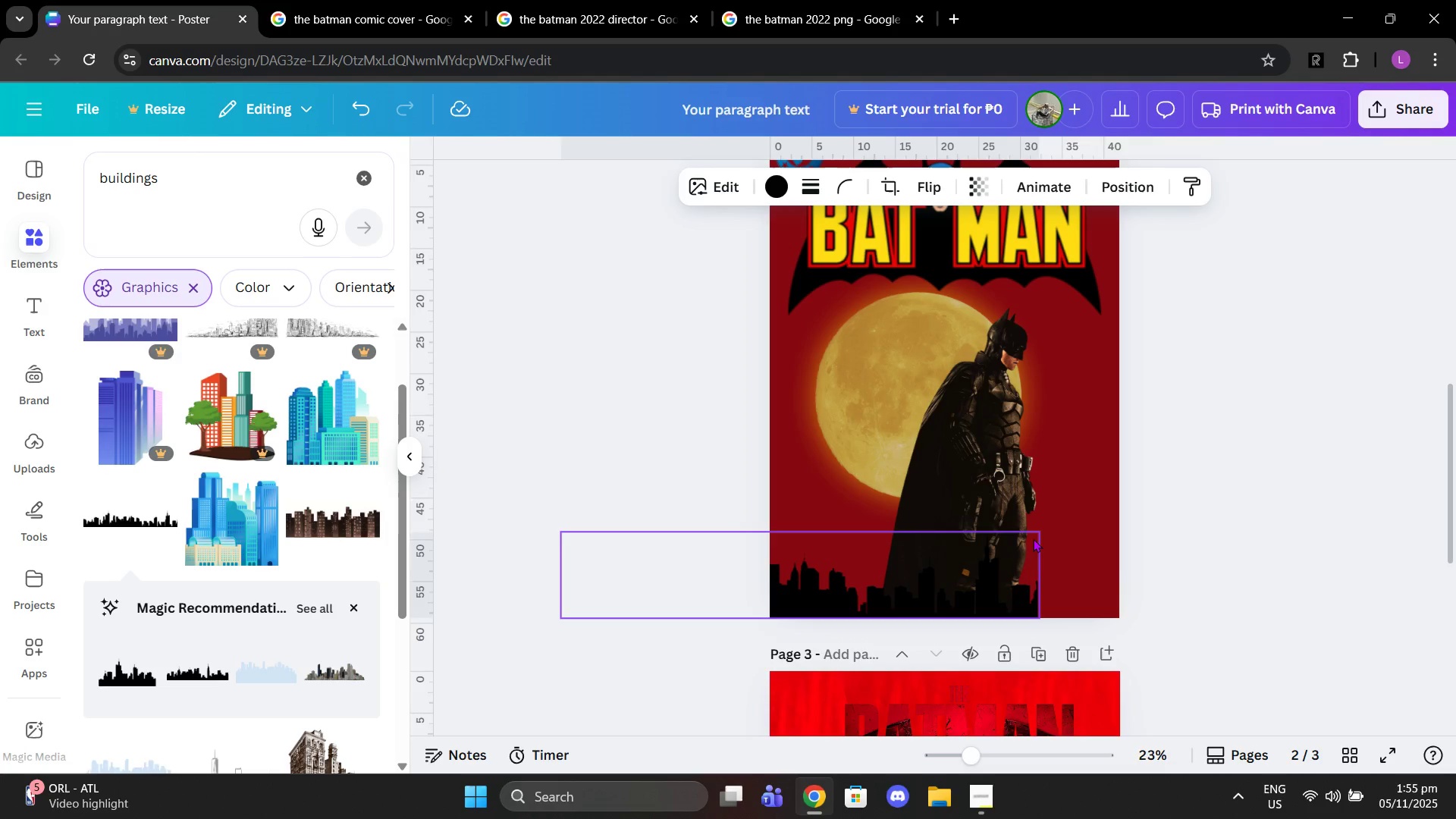 
left_click_drag(start_coordinate=[1033, 538], to_coordinate=[963, 575])
 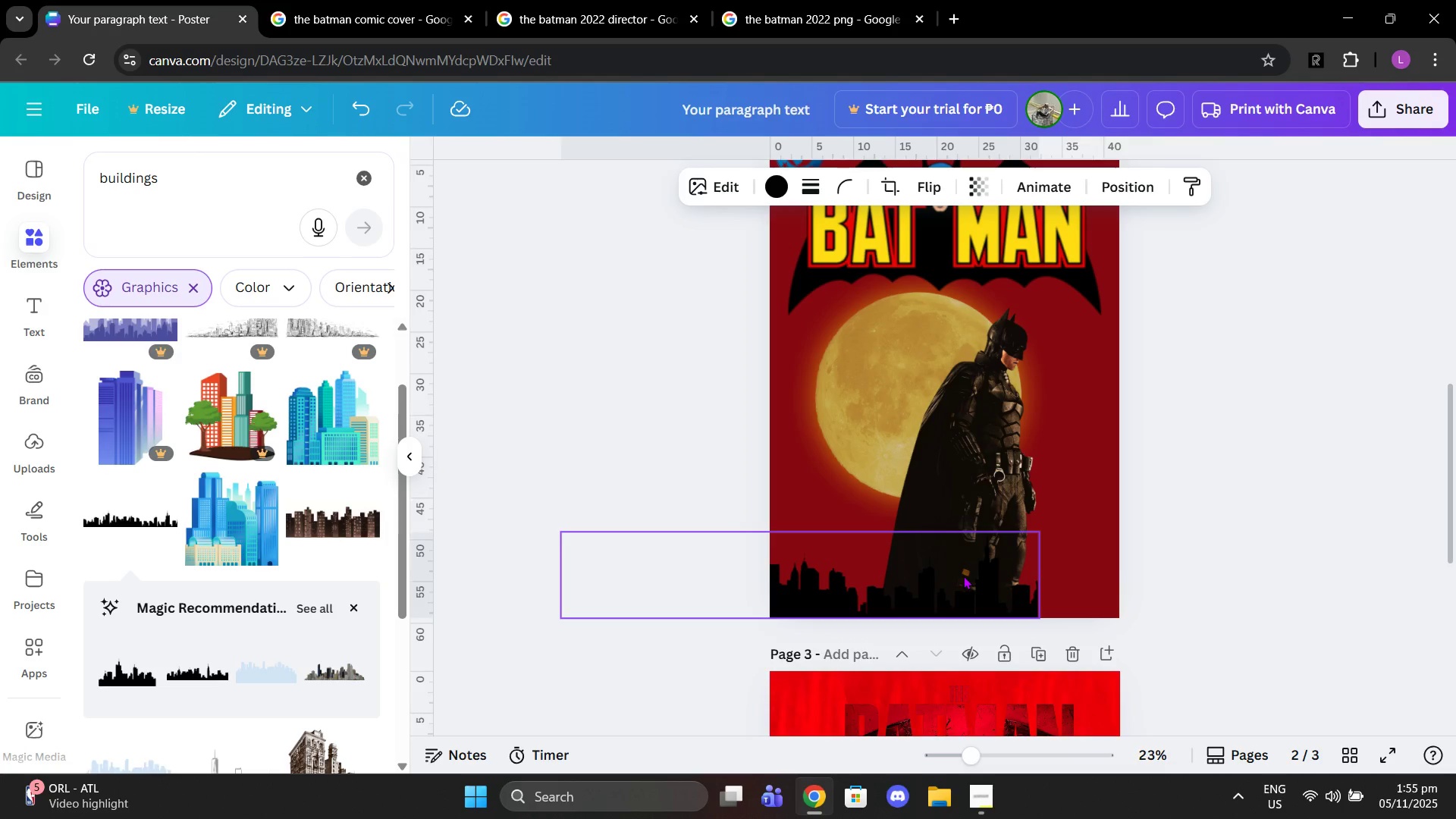 
key(Delete)
 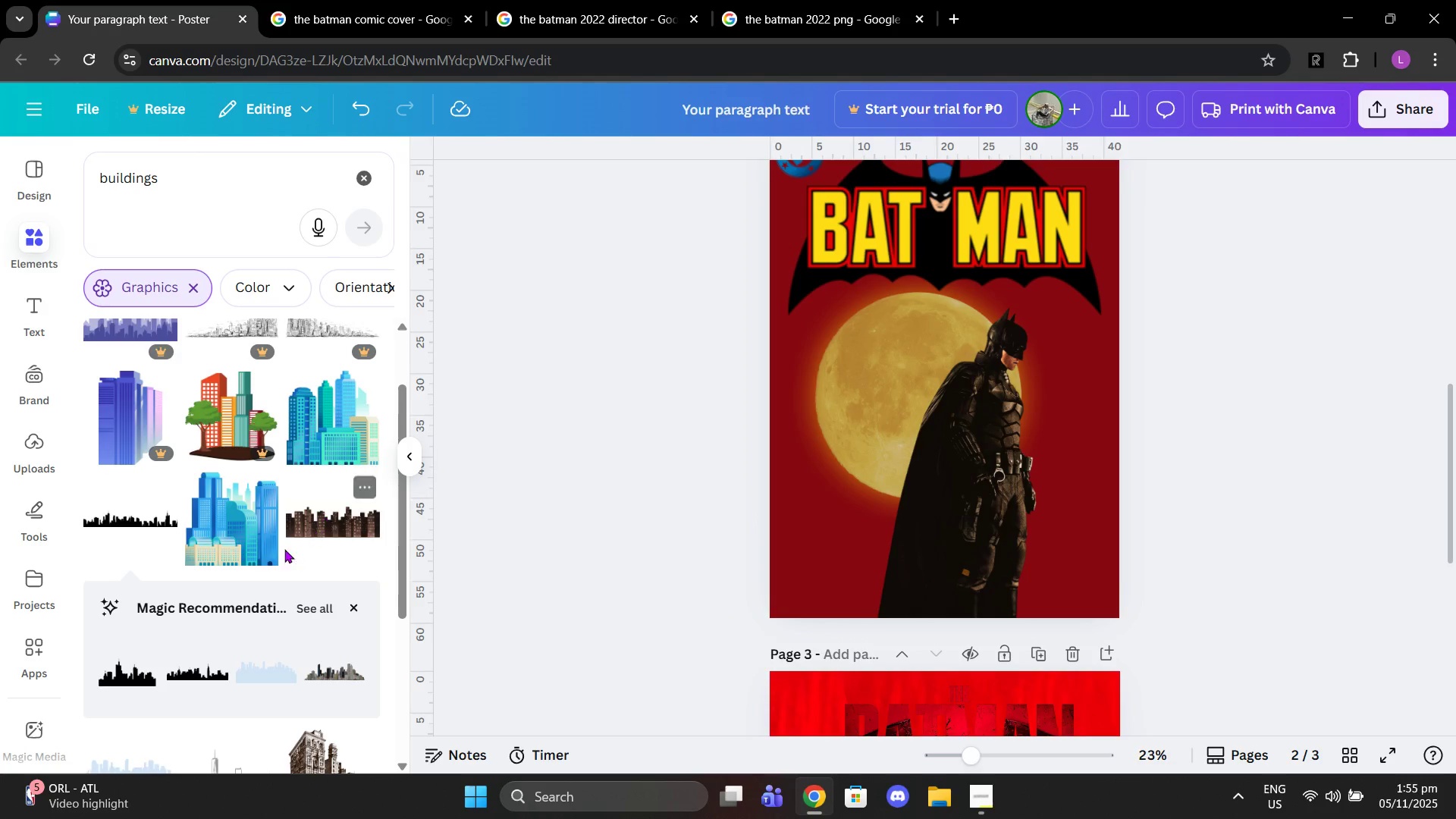 
scroll: coordinate [266, 551], scroll_direction: down, amount: 3.0
 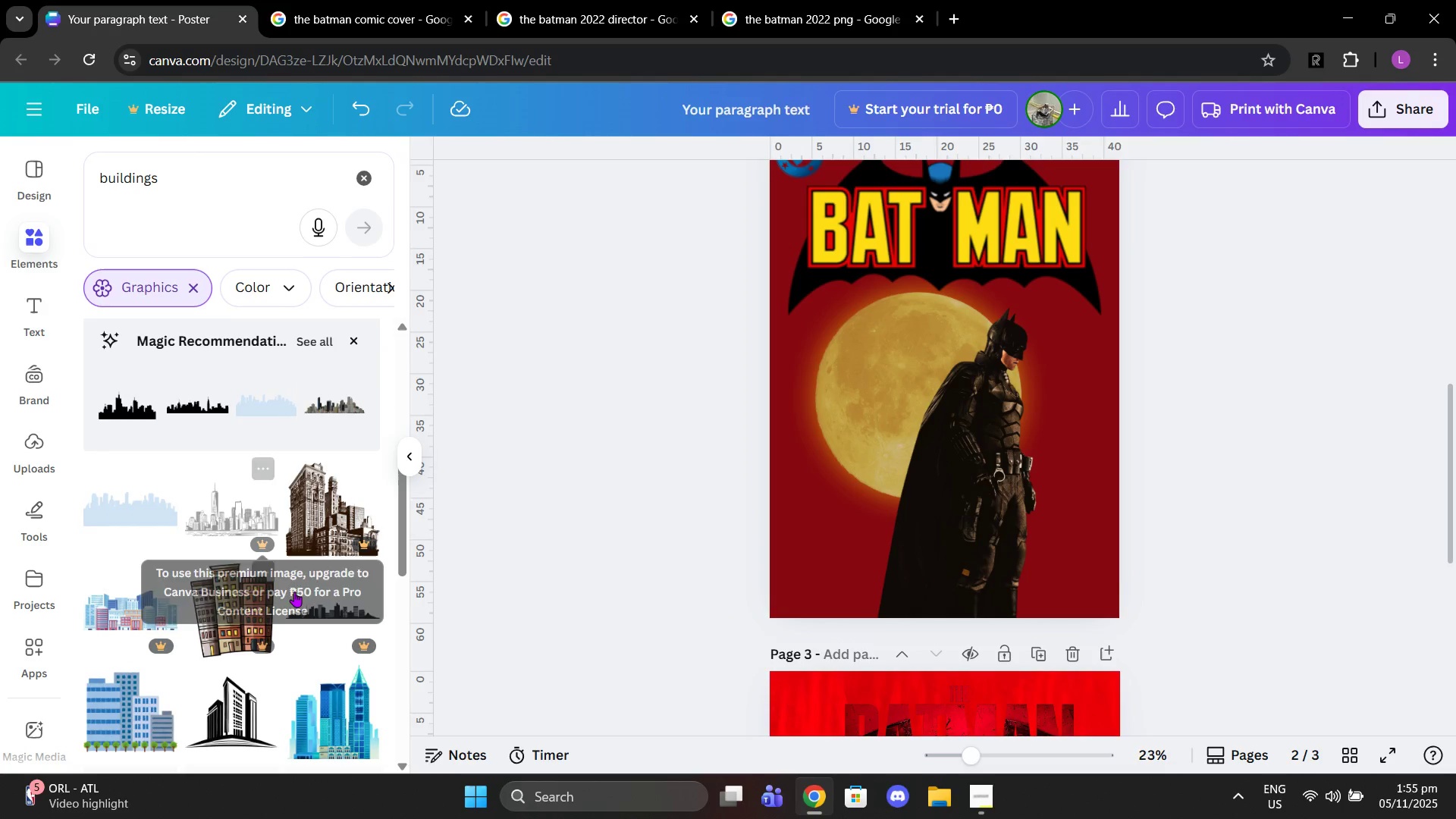 
scroll: coordinate [301, 610], scroll_direction: up, amount: 4.0
 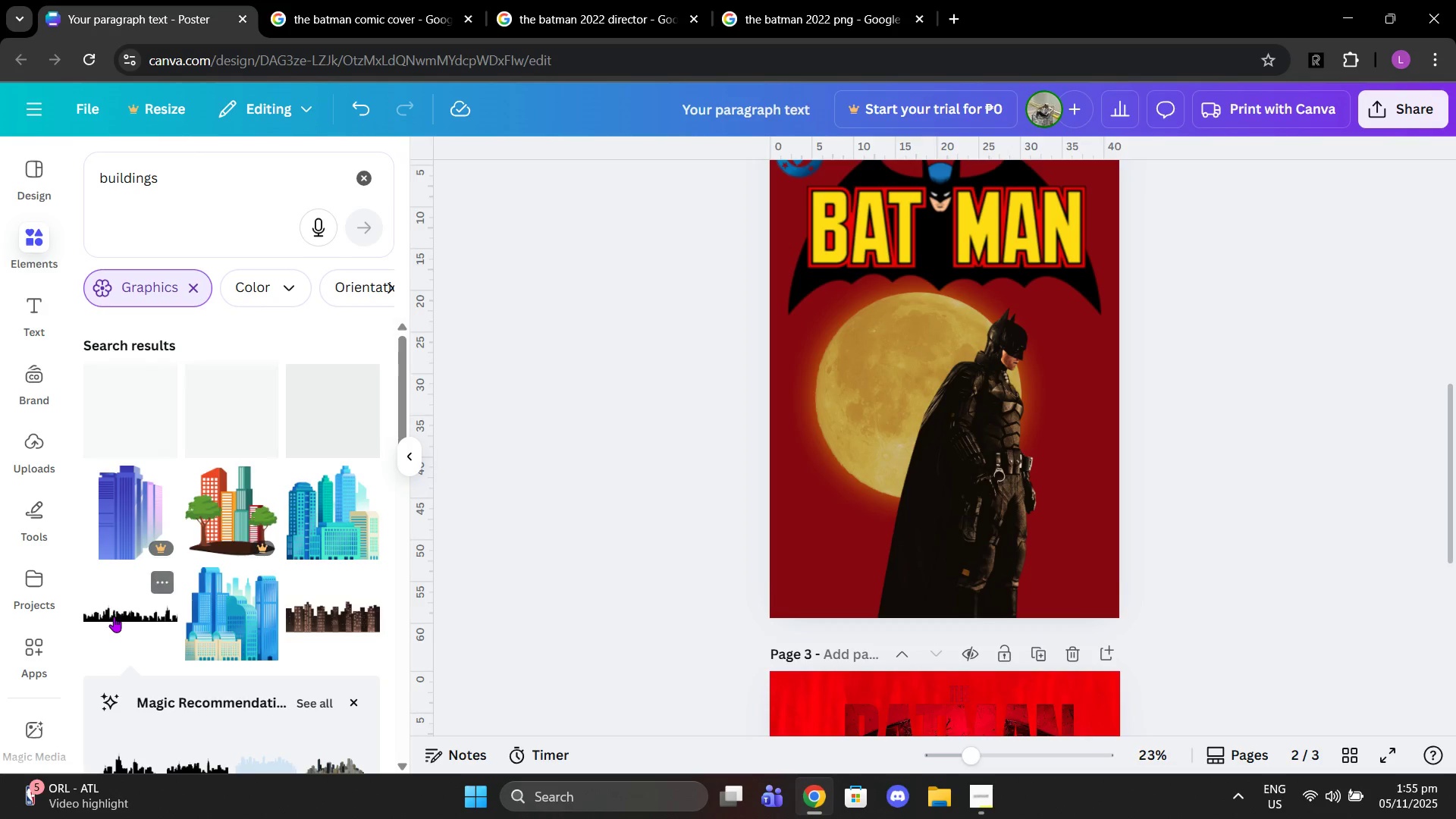 
scroll: coordinate [121, 619], scroll_direction: down, amount: 3.0
 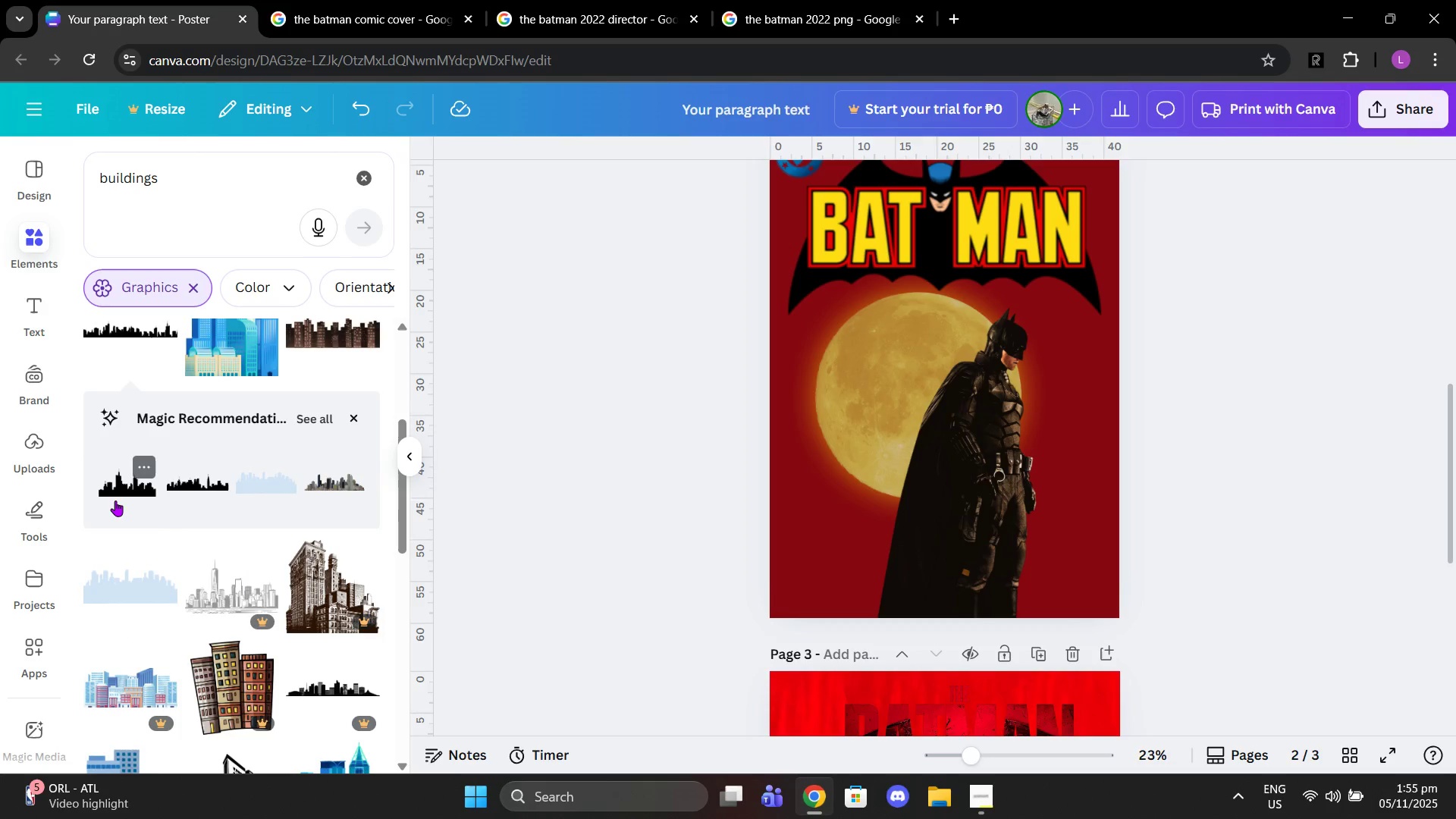 
left_click([115, 500])
 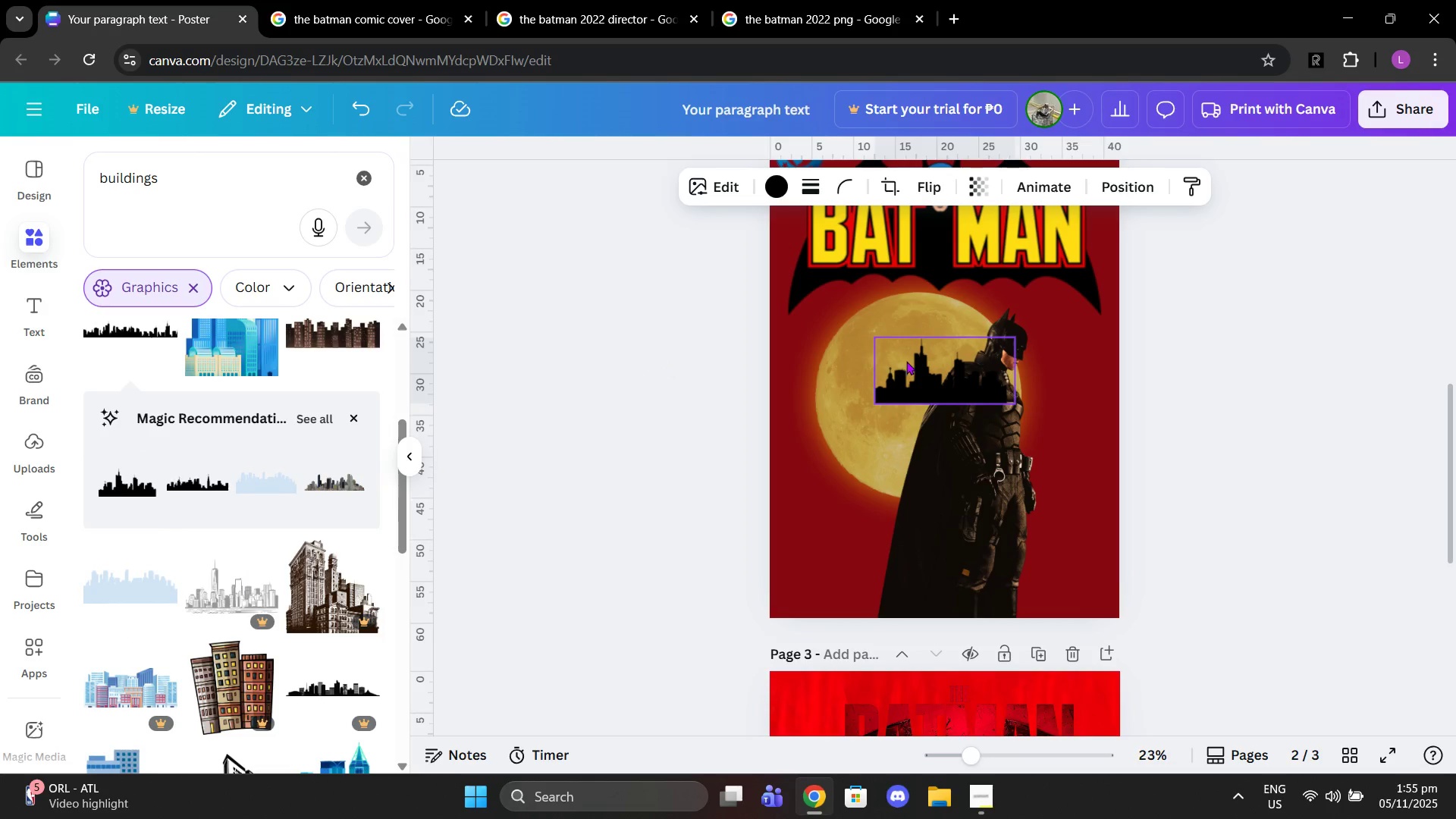 
left_click_drag(start_coordinate=[909, 361], to_coordinate=[879, 408])